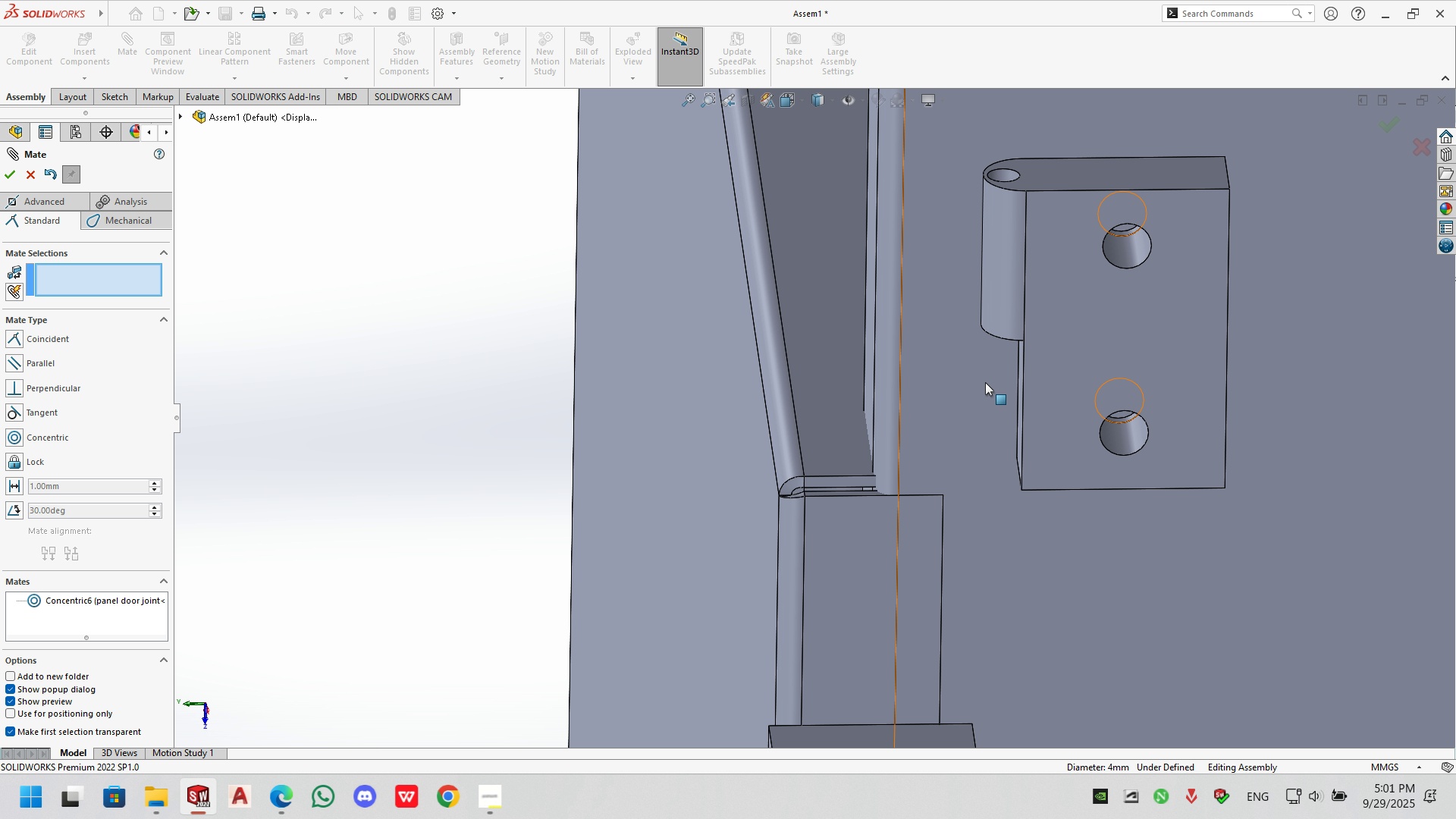 
scroll: coordinate [962, 463], scroll_direction: up, amount: 5.0
 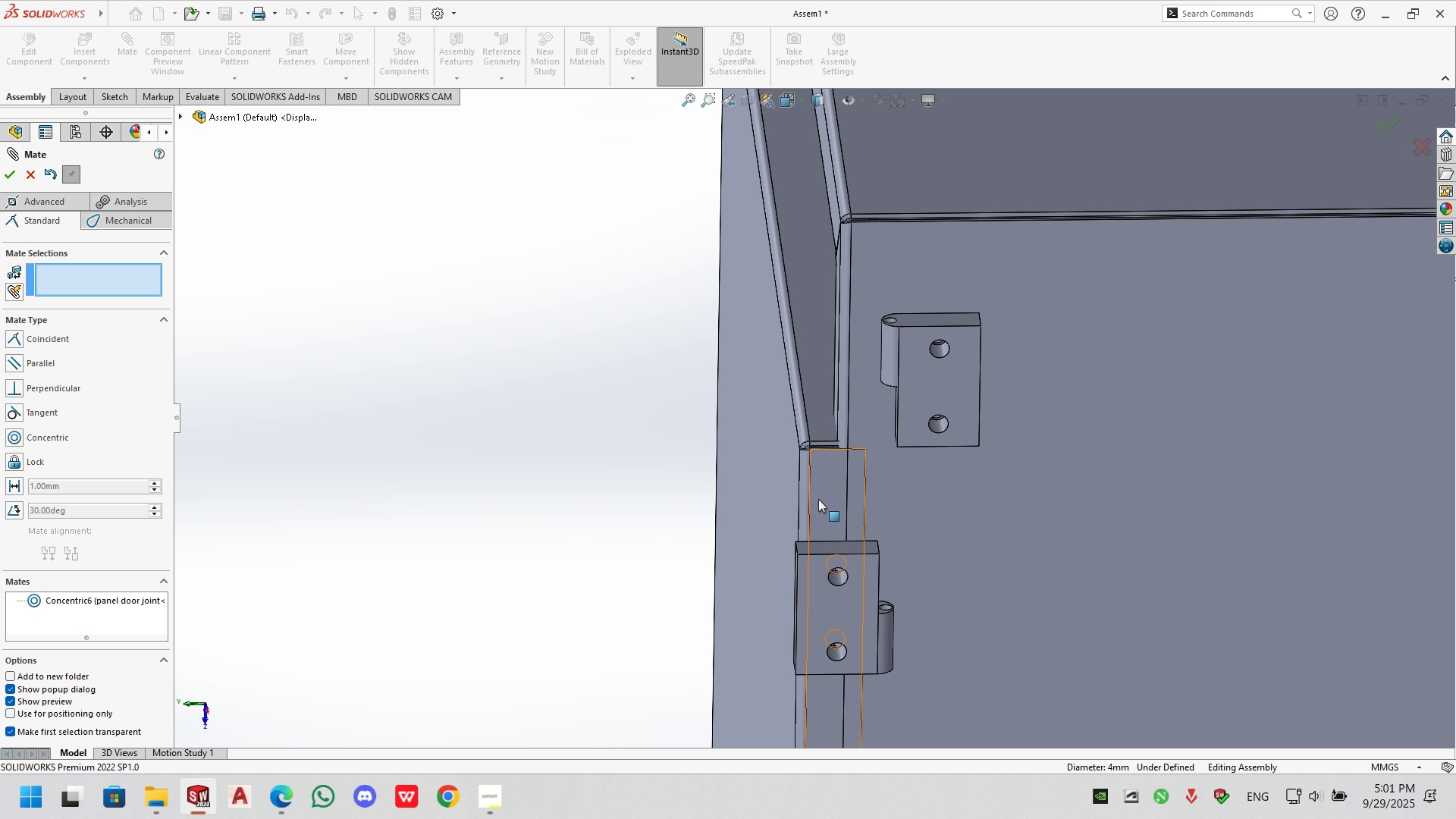 
left_click_drag(start_coordinate=[822, 488], to_coordinate=[820, 410])
 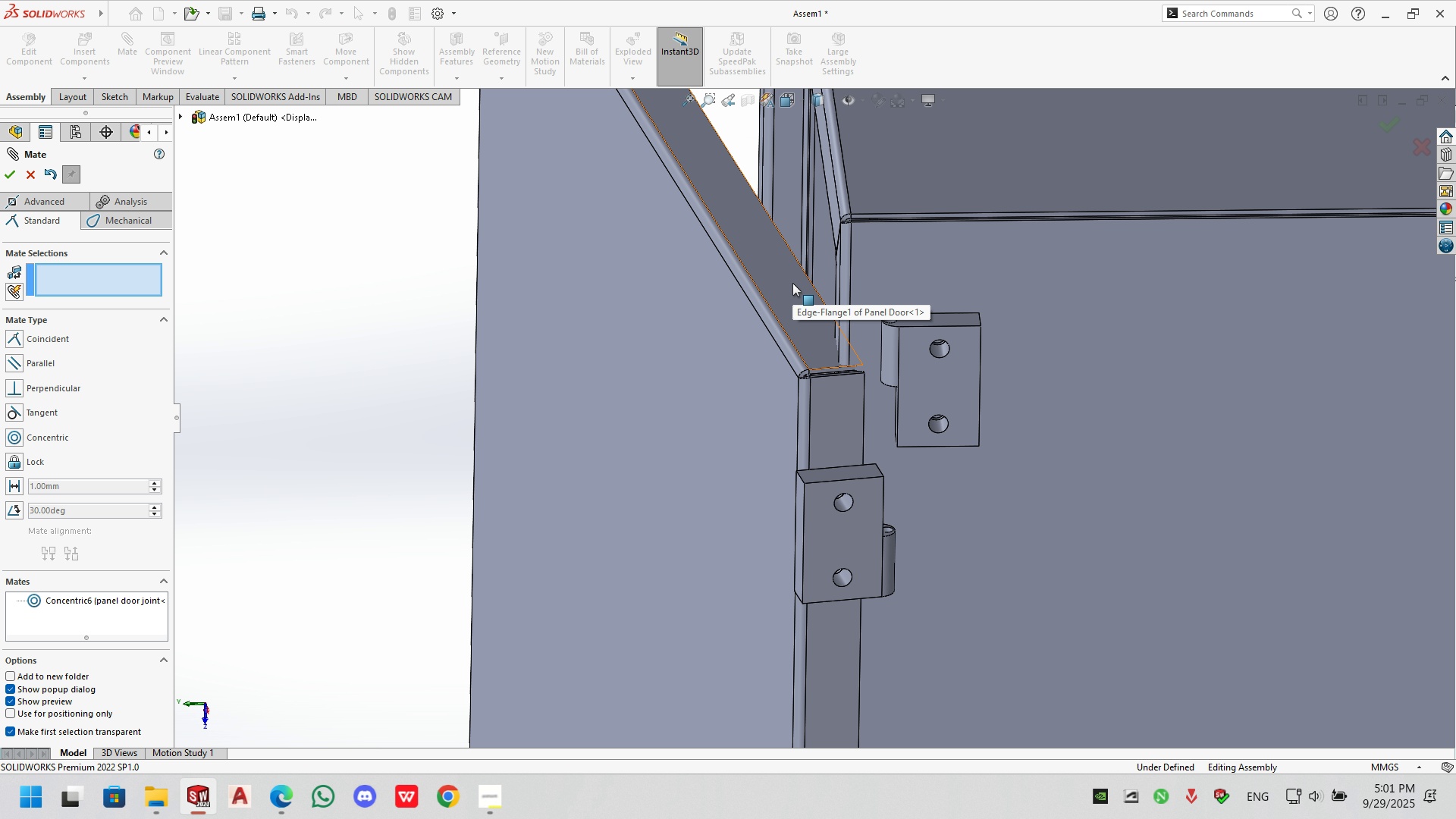 
left_click([792, 283])
 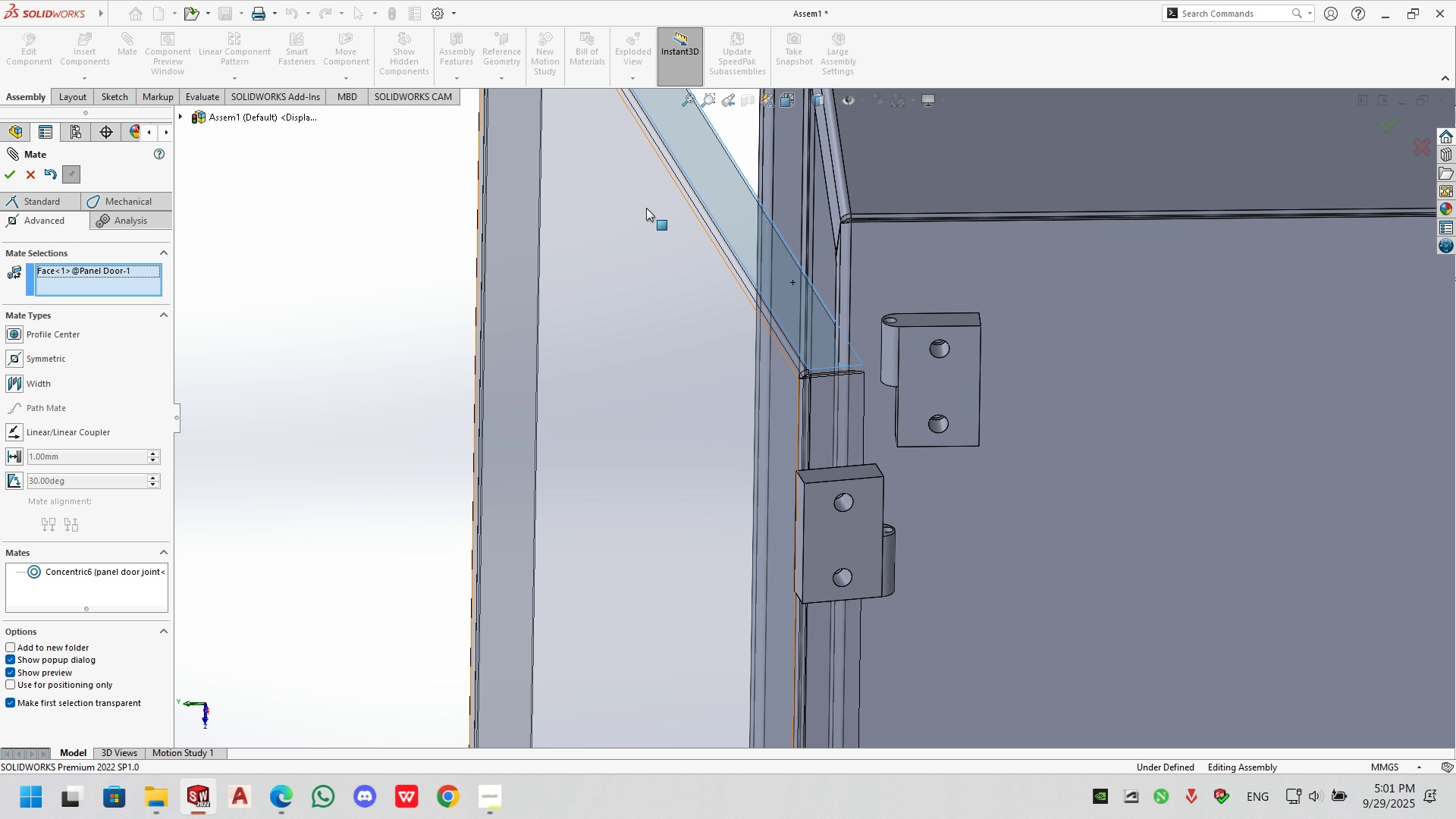 
scroll: coordinate [706, 540], scroll_direction: up, amount: 7.0
 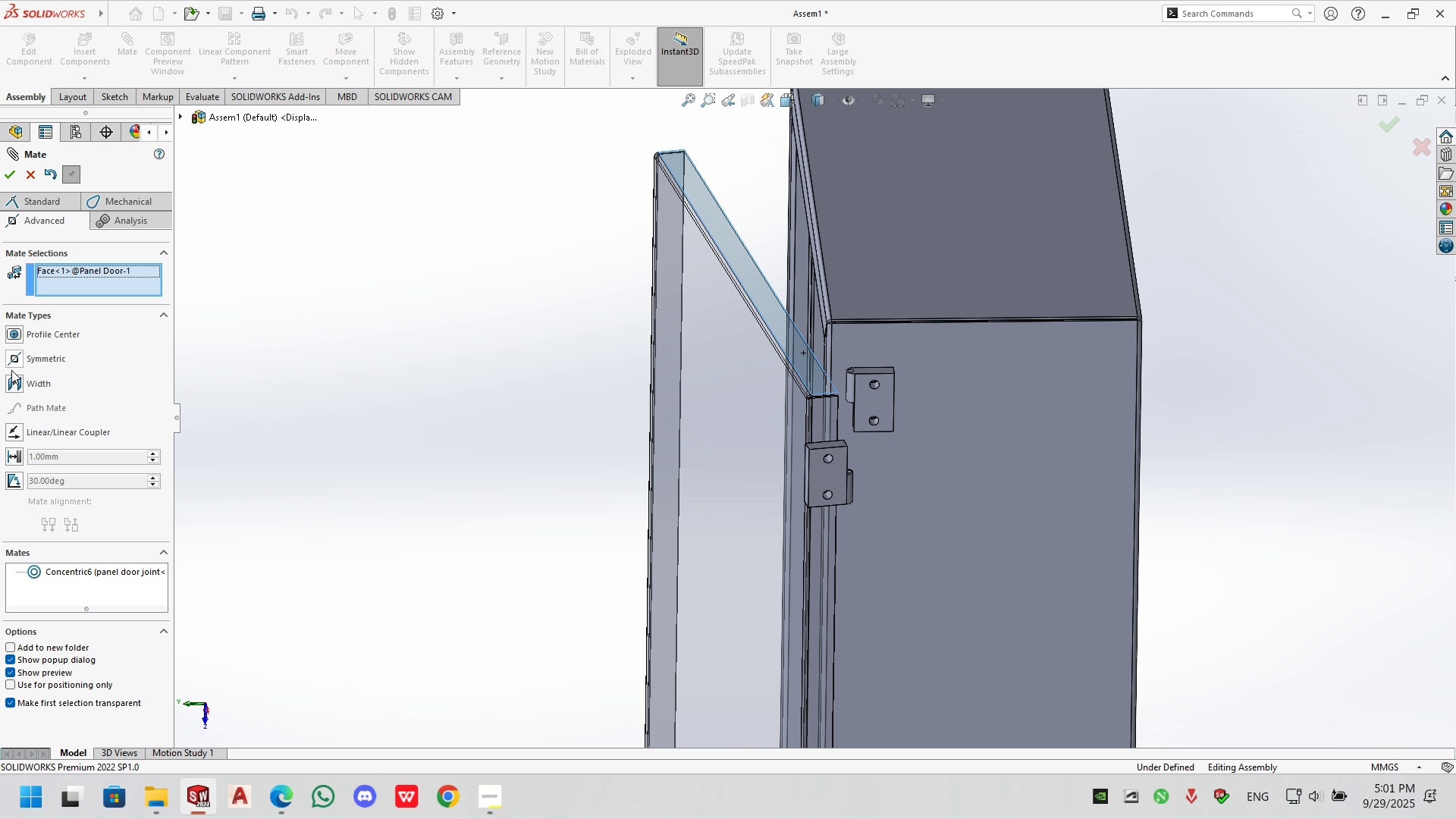 
left_click([14, 383])
 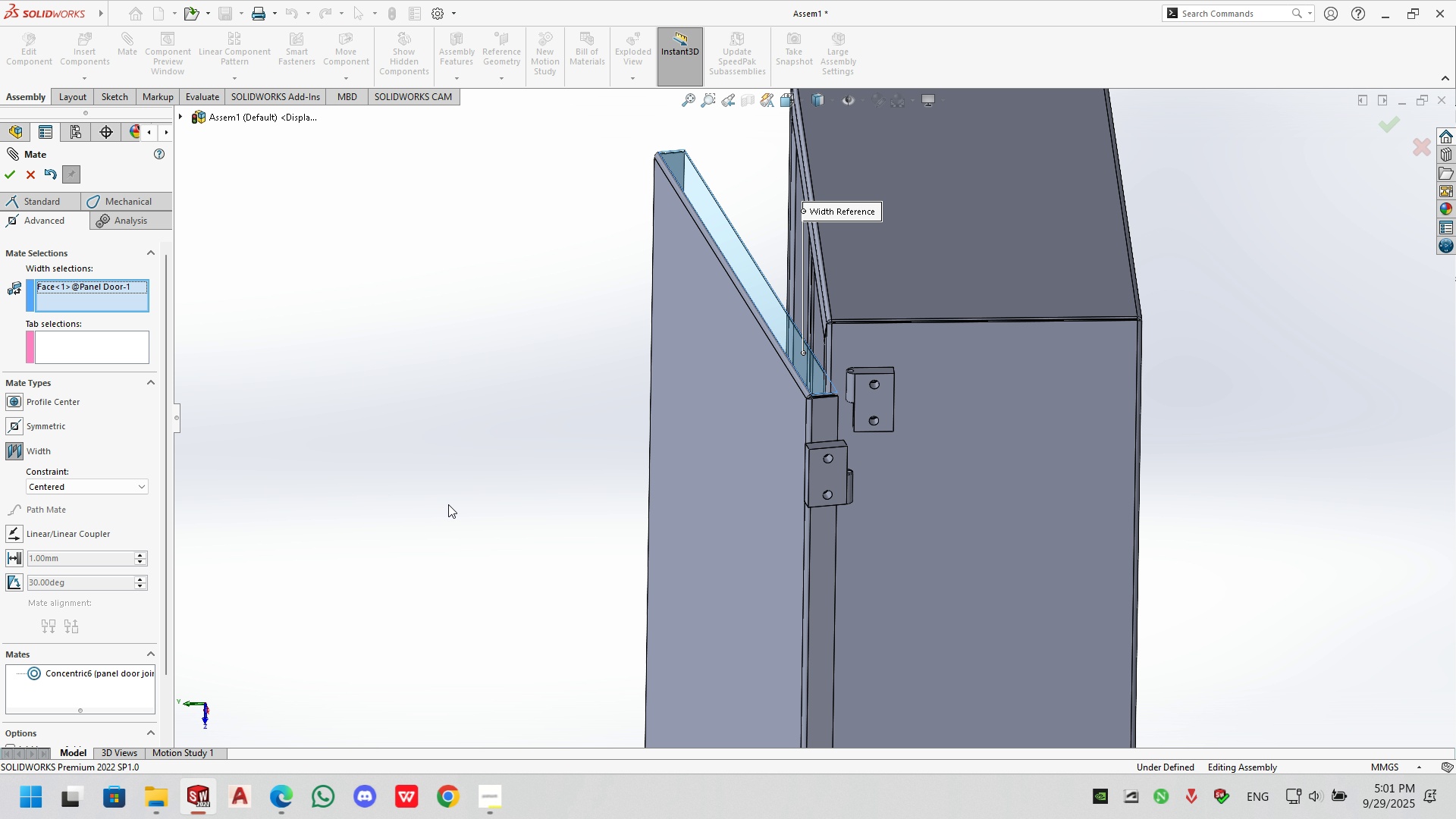 
scroll: coordinate [744, 593], scroll_direction: up, amount: 4.0
 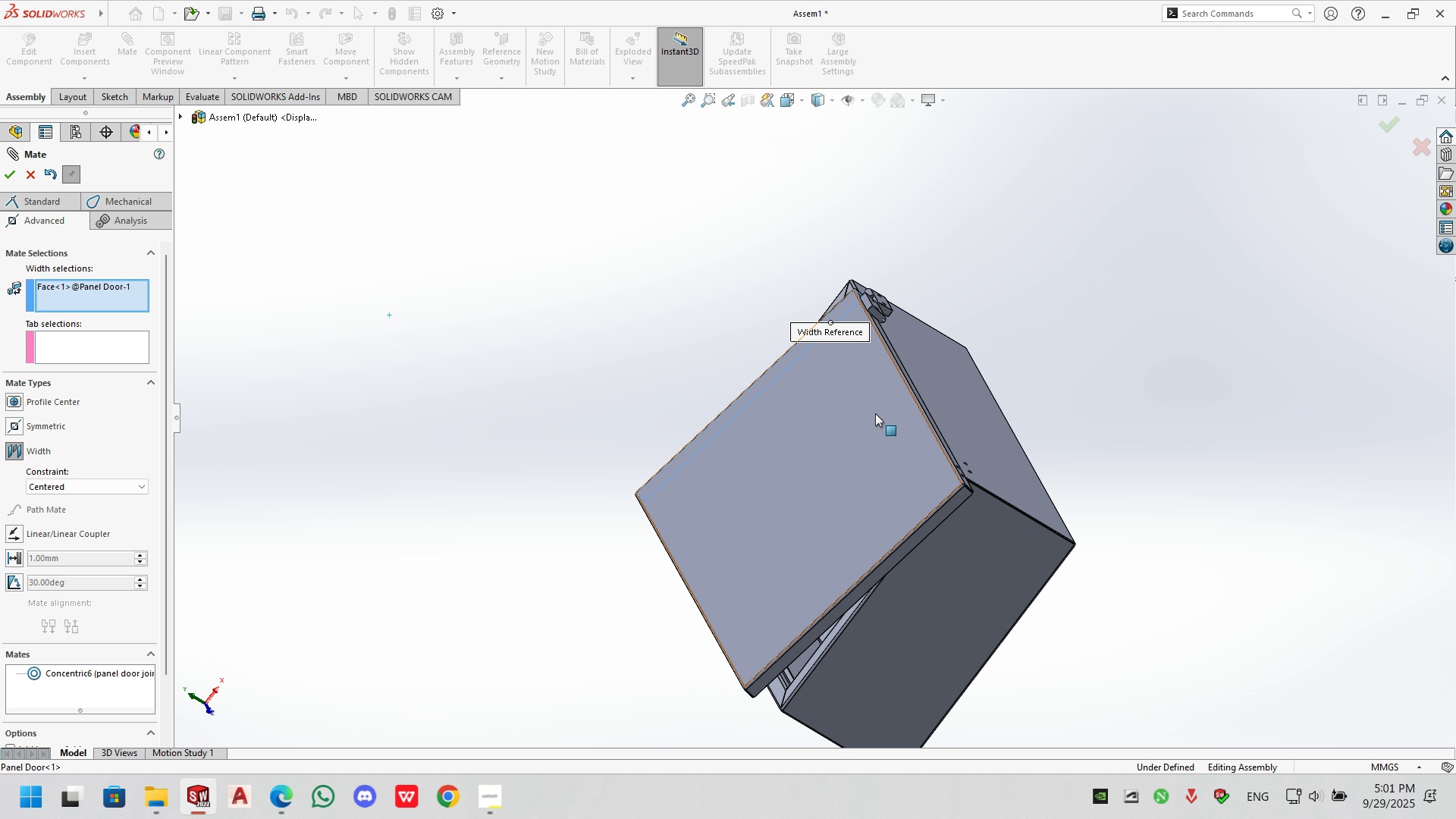 
scroll: coordinate [829, 514], scroll_direction: down, amount: 5.0
 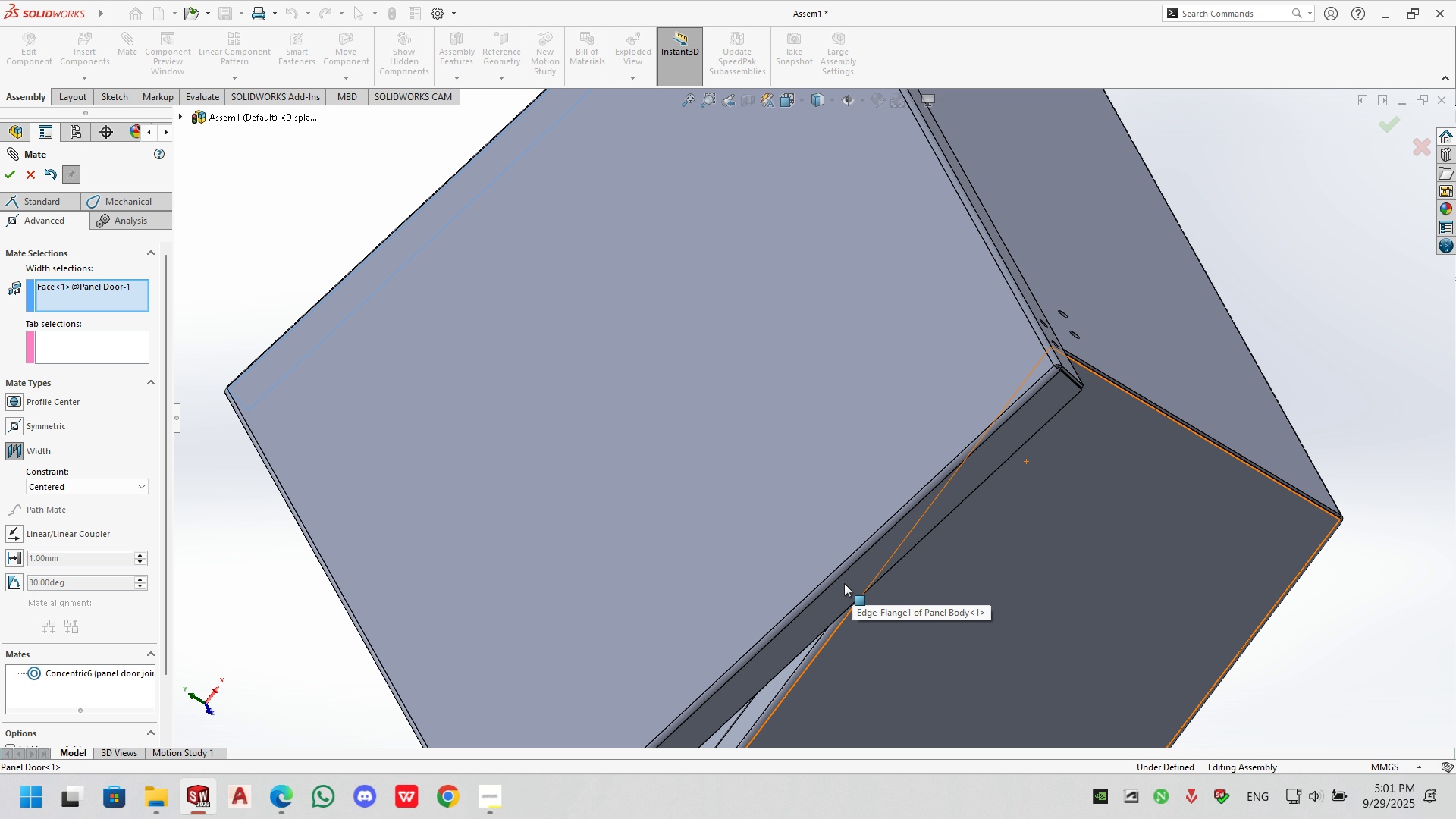 
left_click([844, 583])
 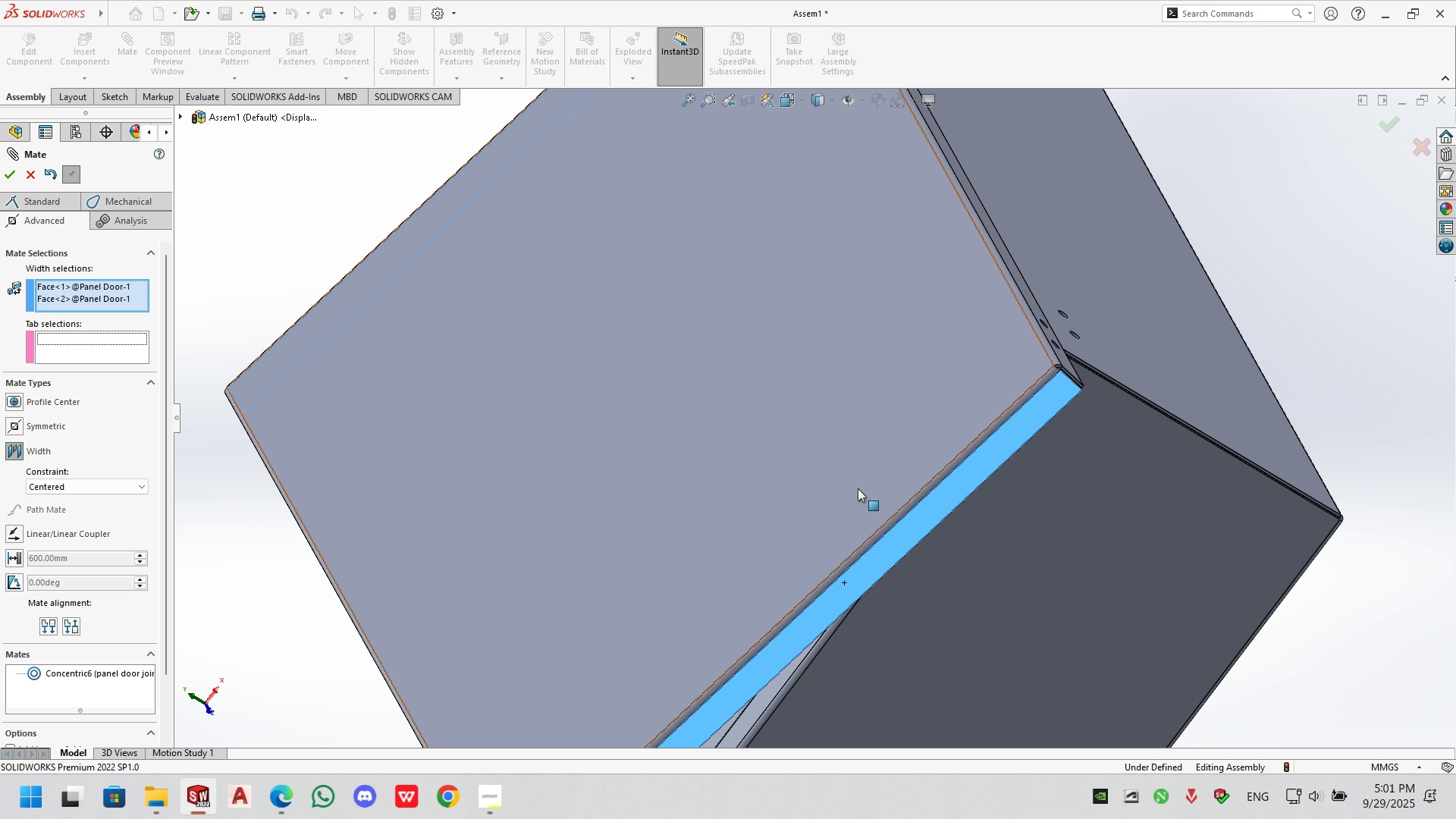 
scroll: coordinate [871, 338], scroll_direction: up, amount: 6.0
 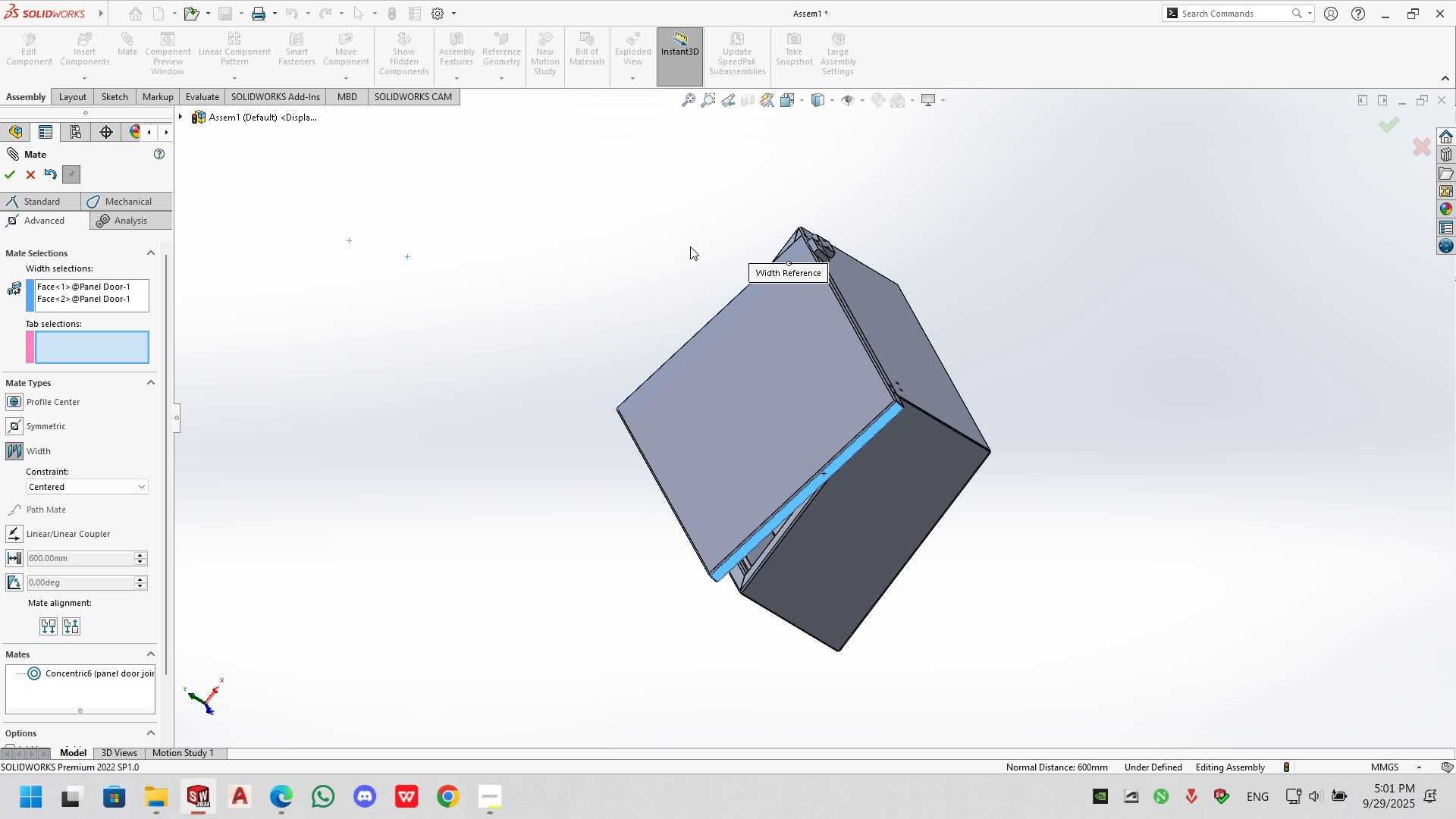 
left_click([893, 484])
 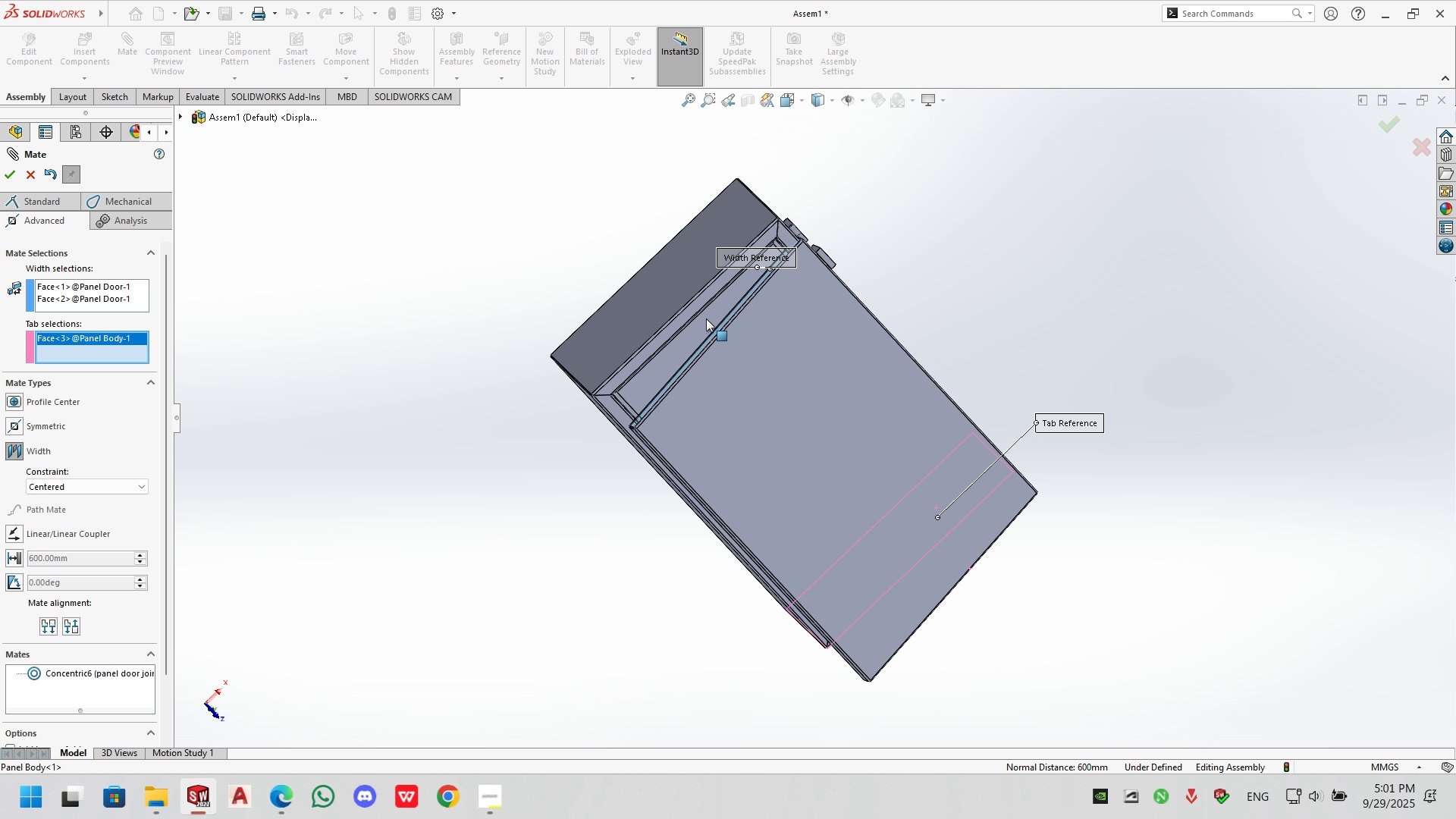 
left_click([695, 273])
 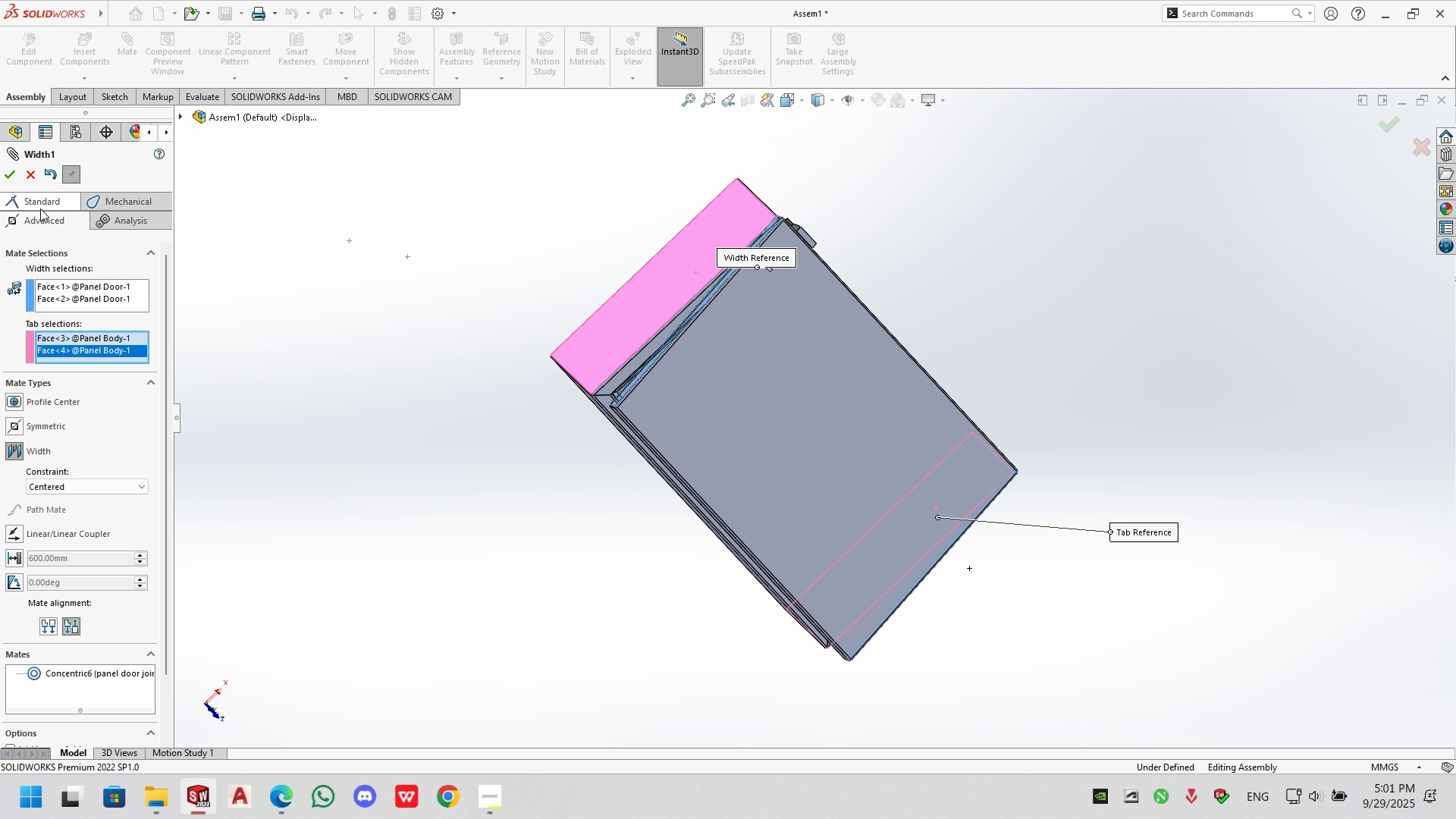 
left_click([13, 164])
 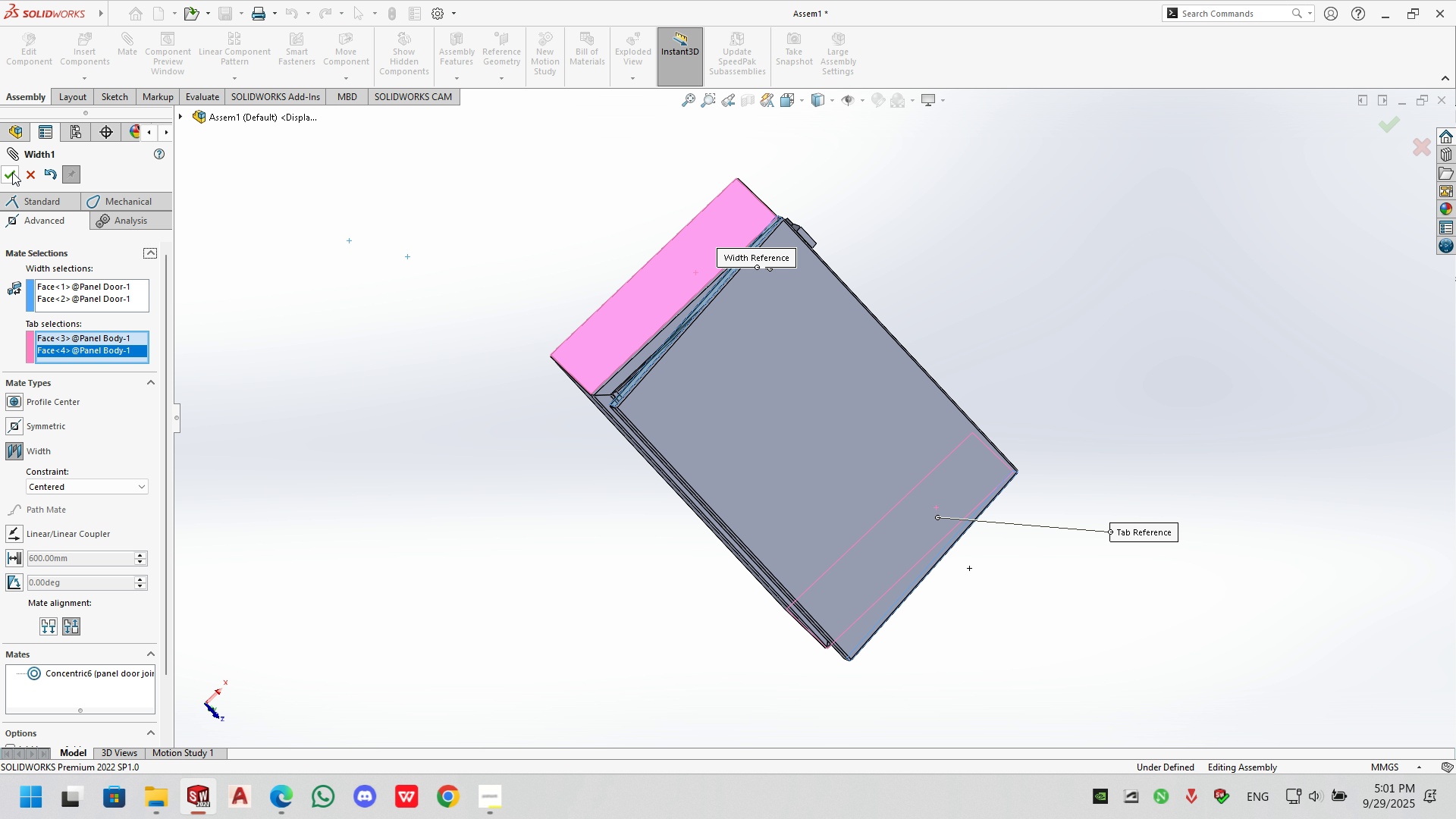 
left_click([12, 172])
 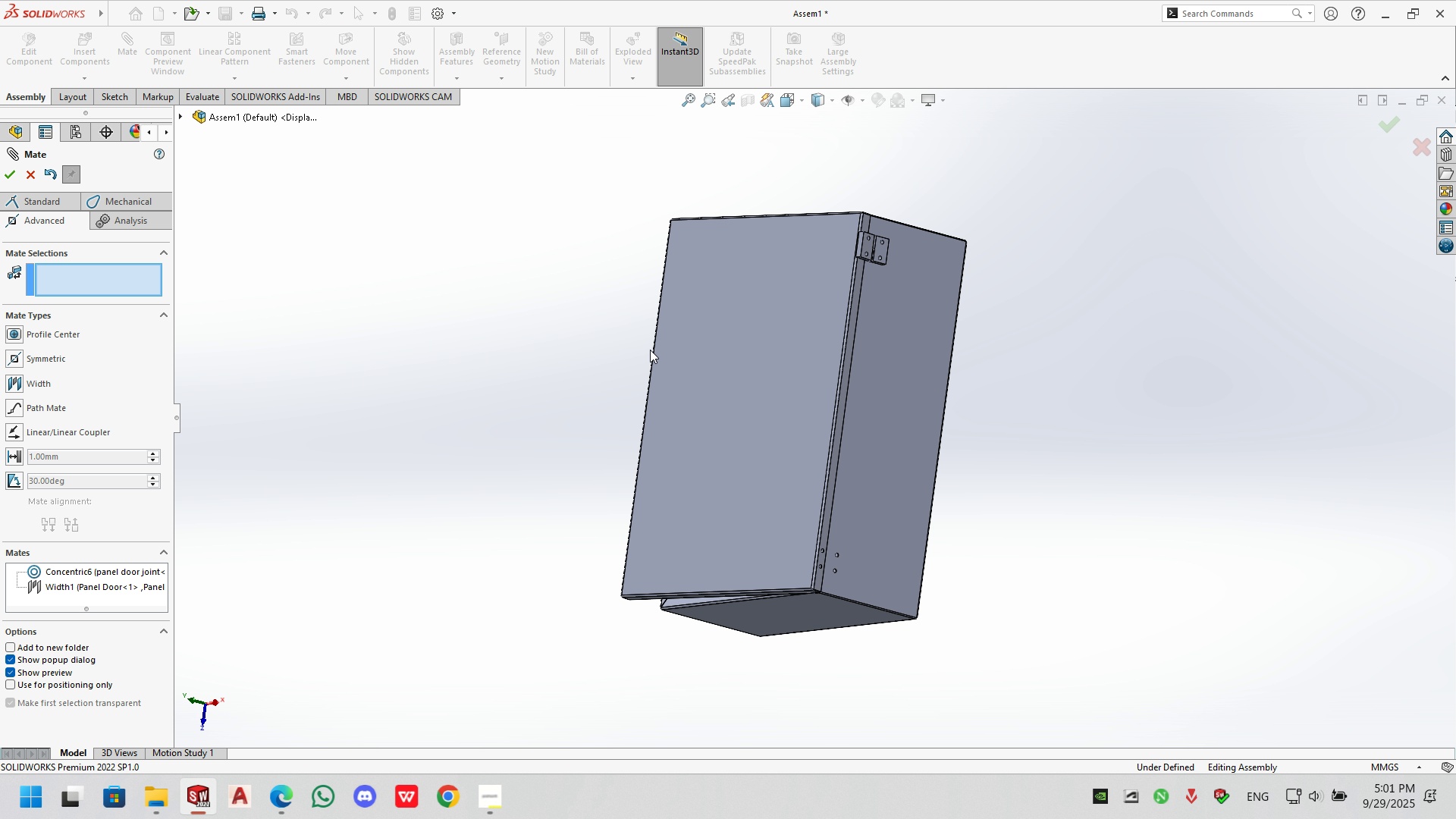 
scroll: coordinate [849, 490], scroll_direction: down, amount: 2.0
 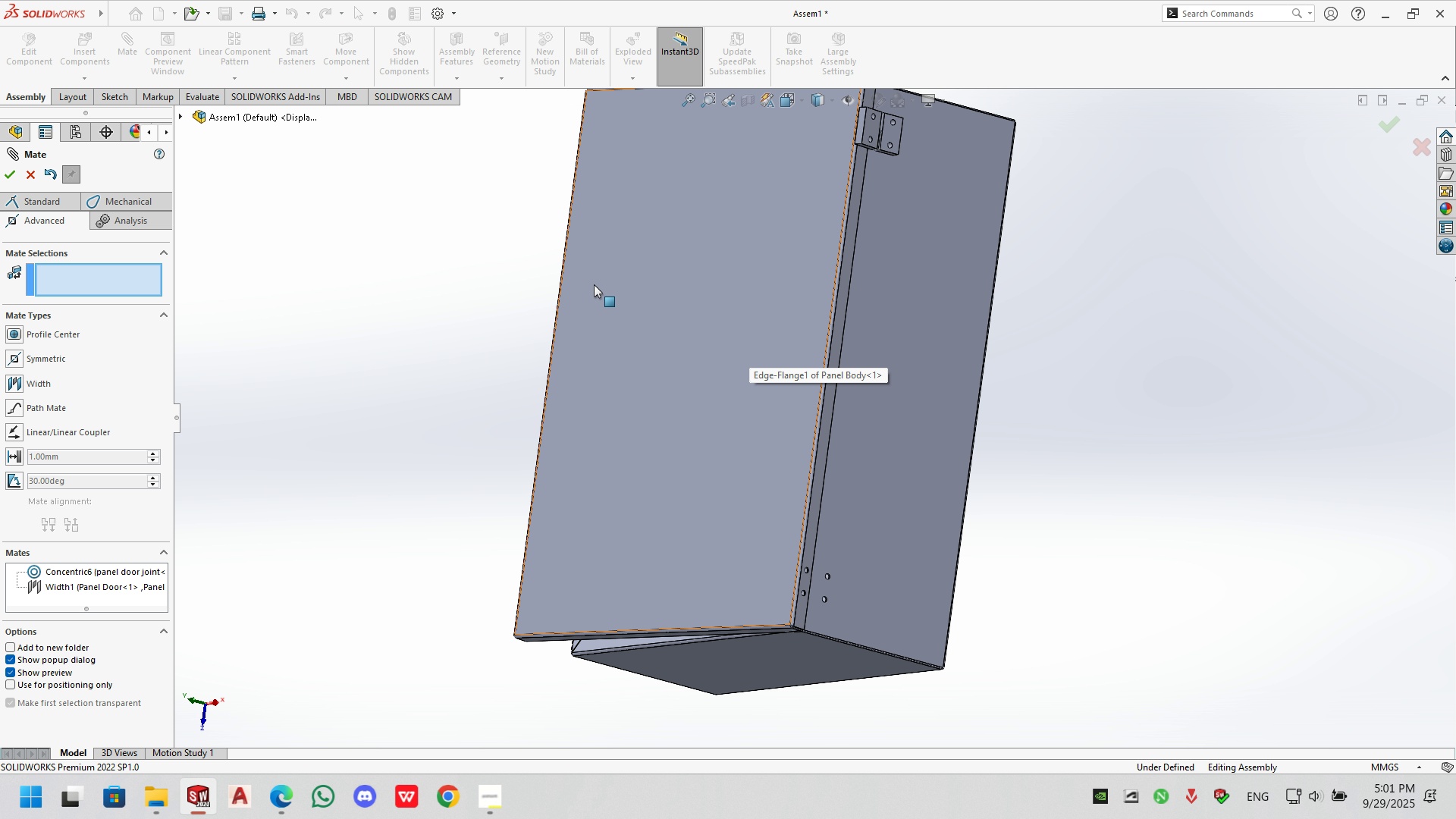 
left_click_drag(start_coordinate=[580, 279], to_coordinate=[557, 369])
 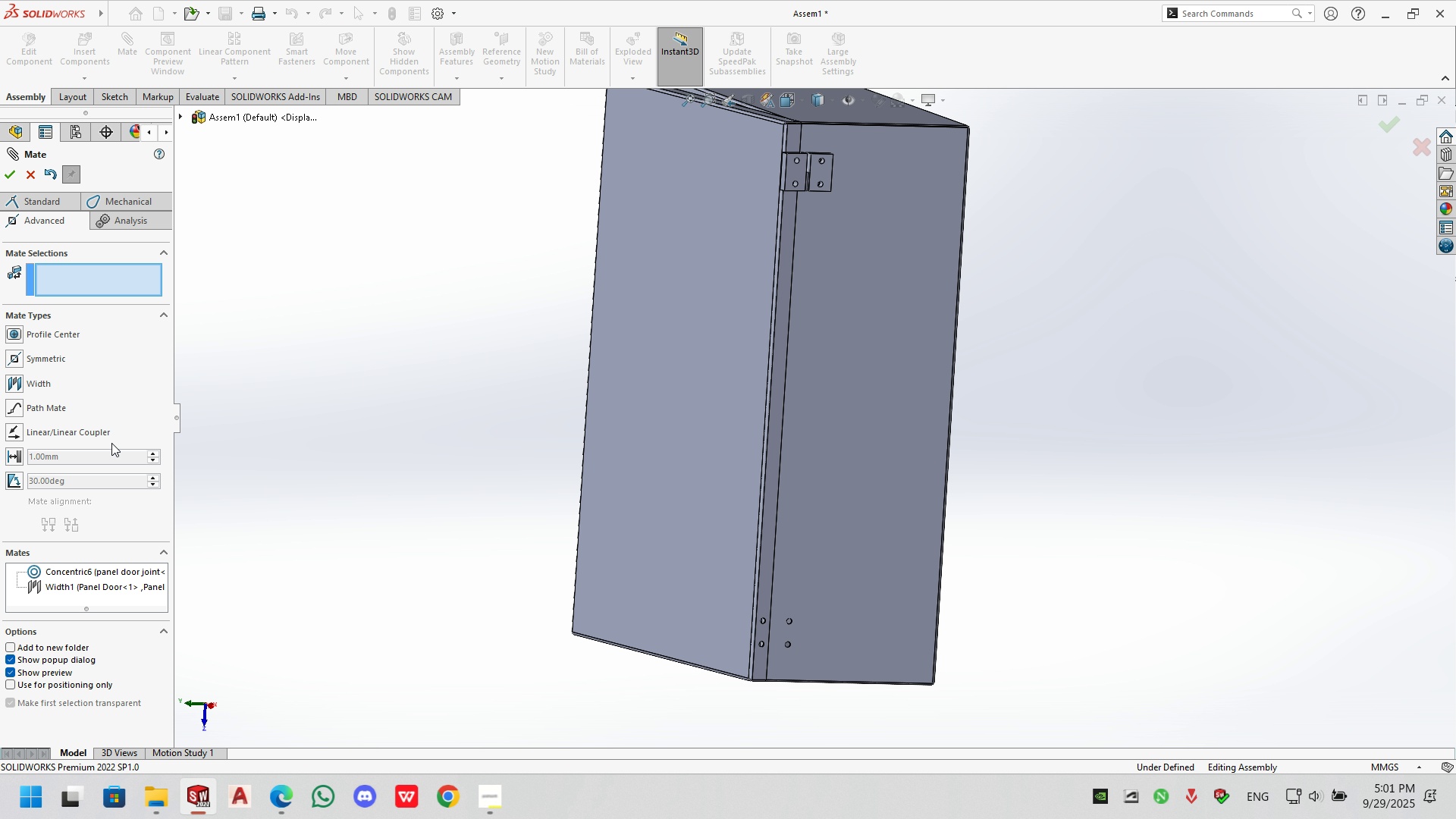 
wait(10.85)
 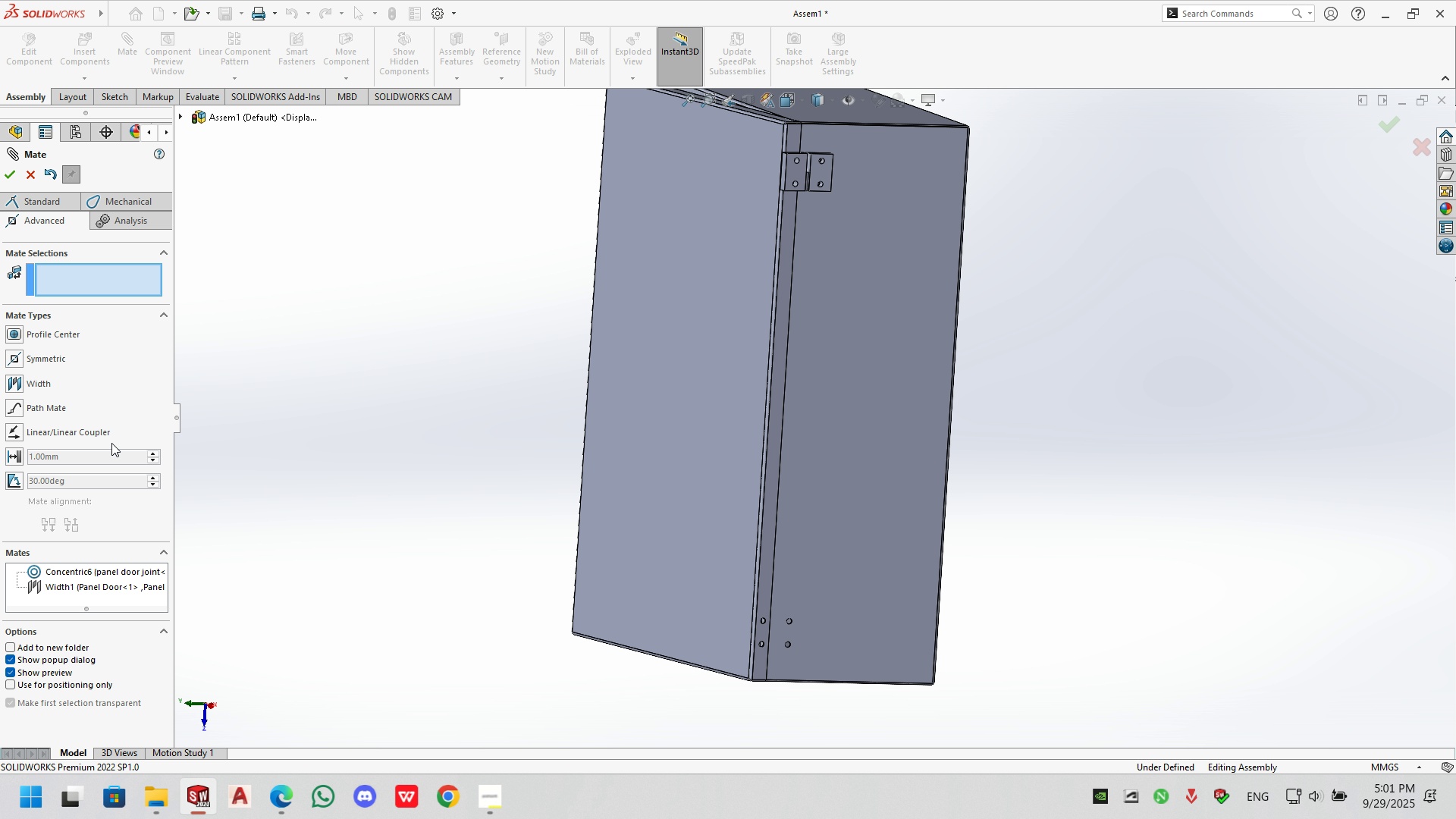 
left_click([65, 206])
 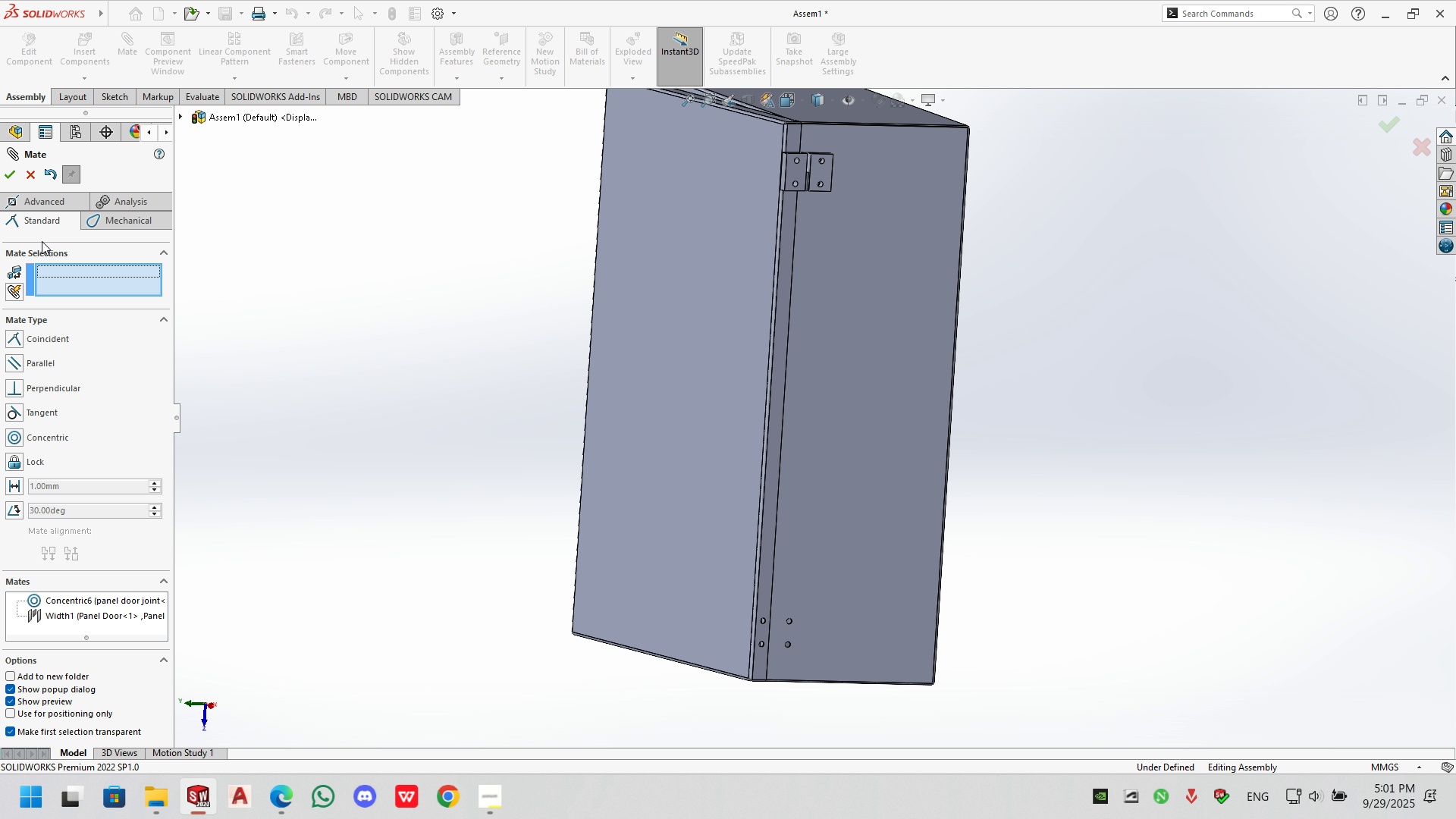 
left_click([36, 206])
 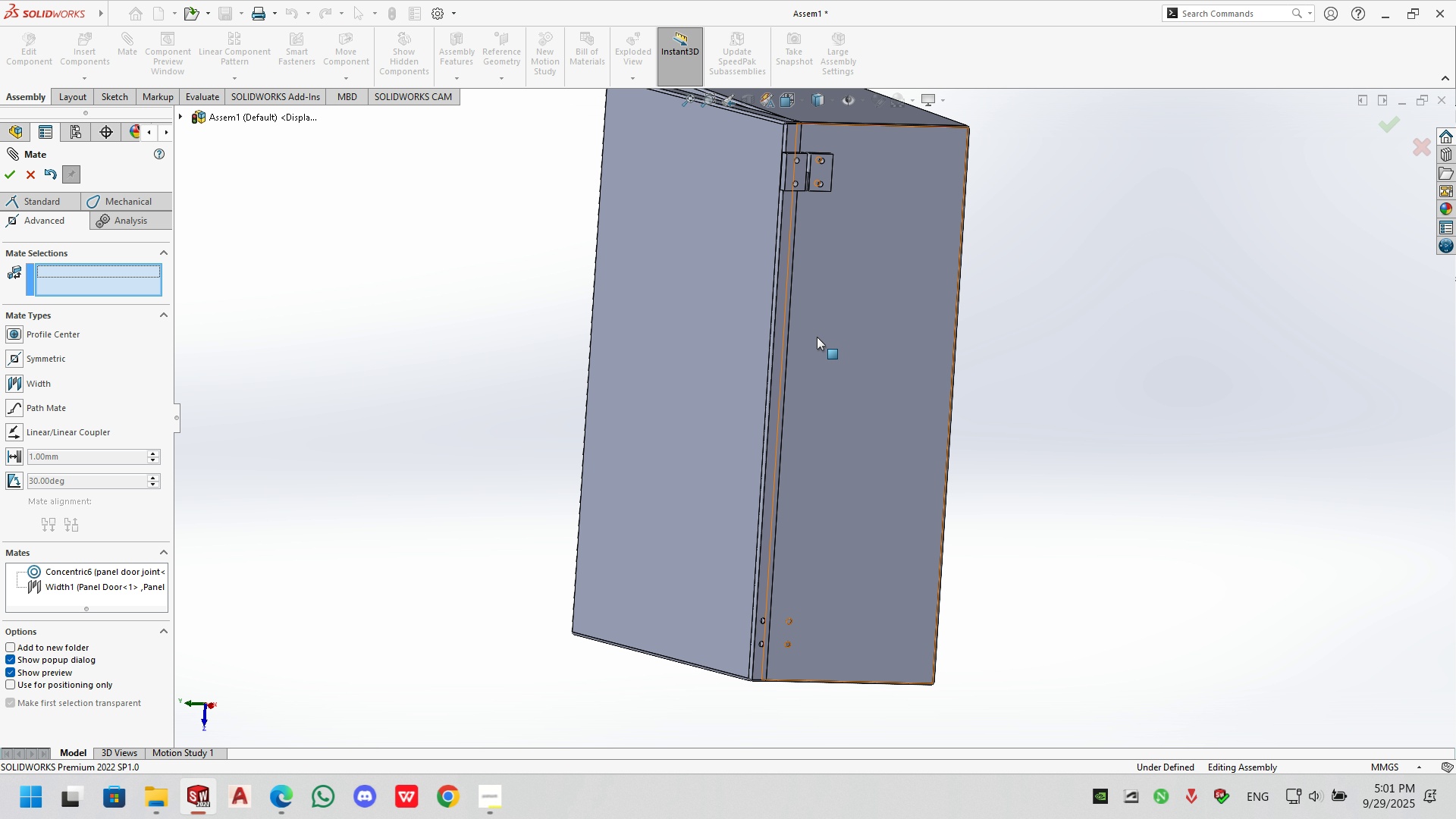 
left_click([716, 300])
 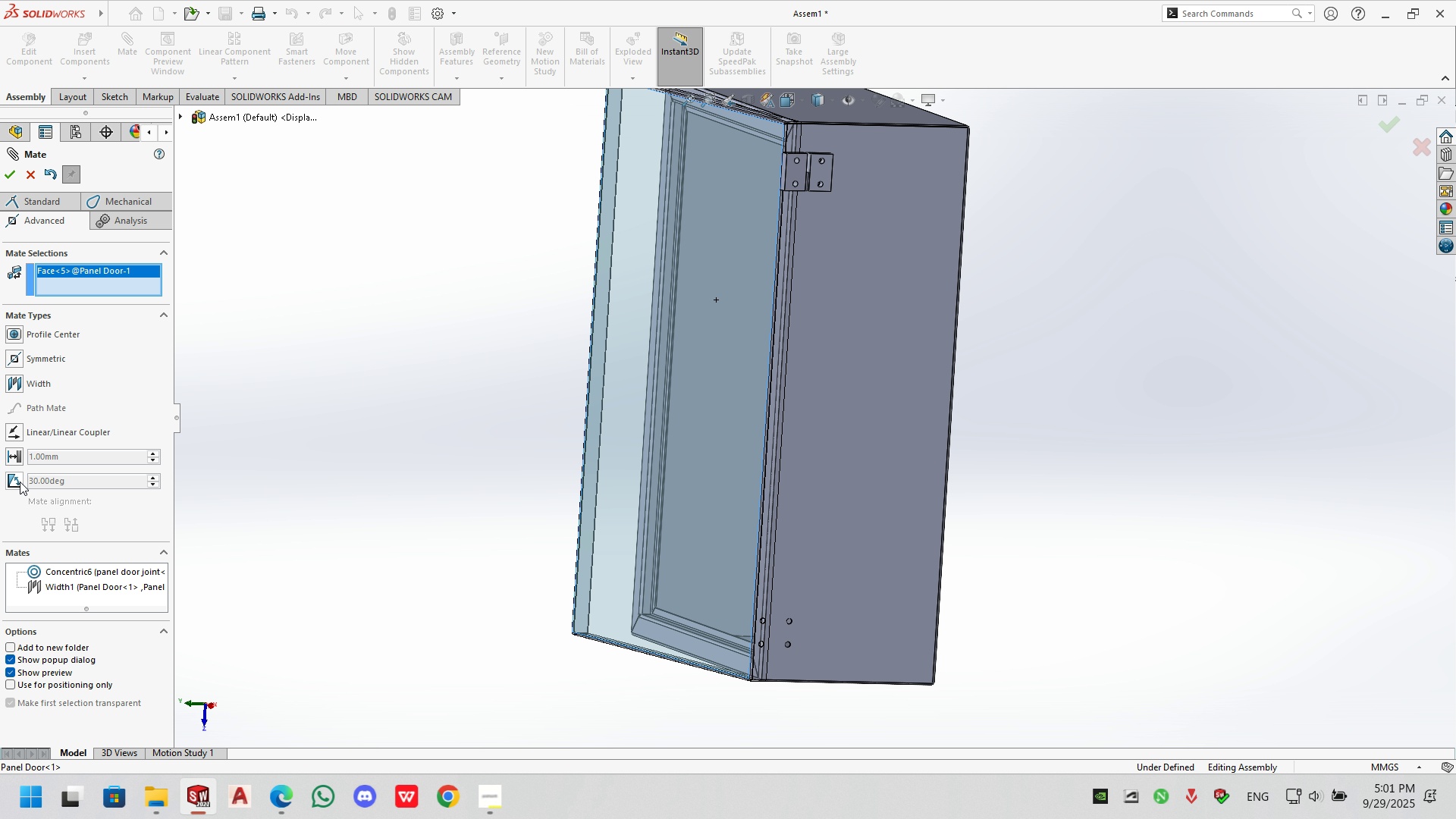 
left_click([20, 482])
 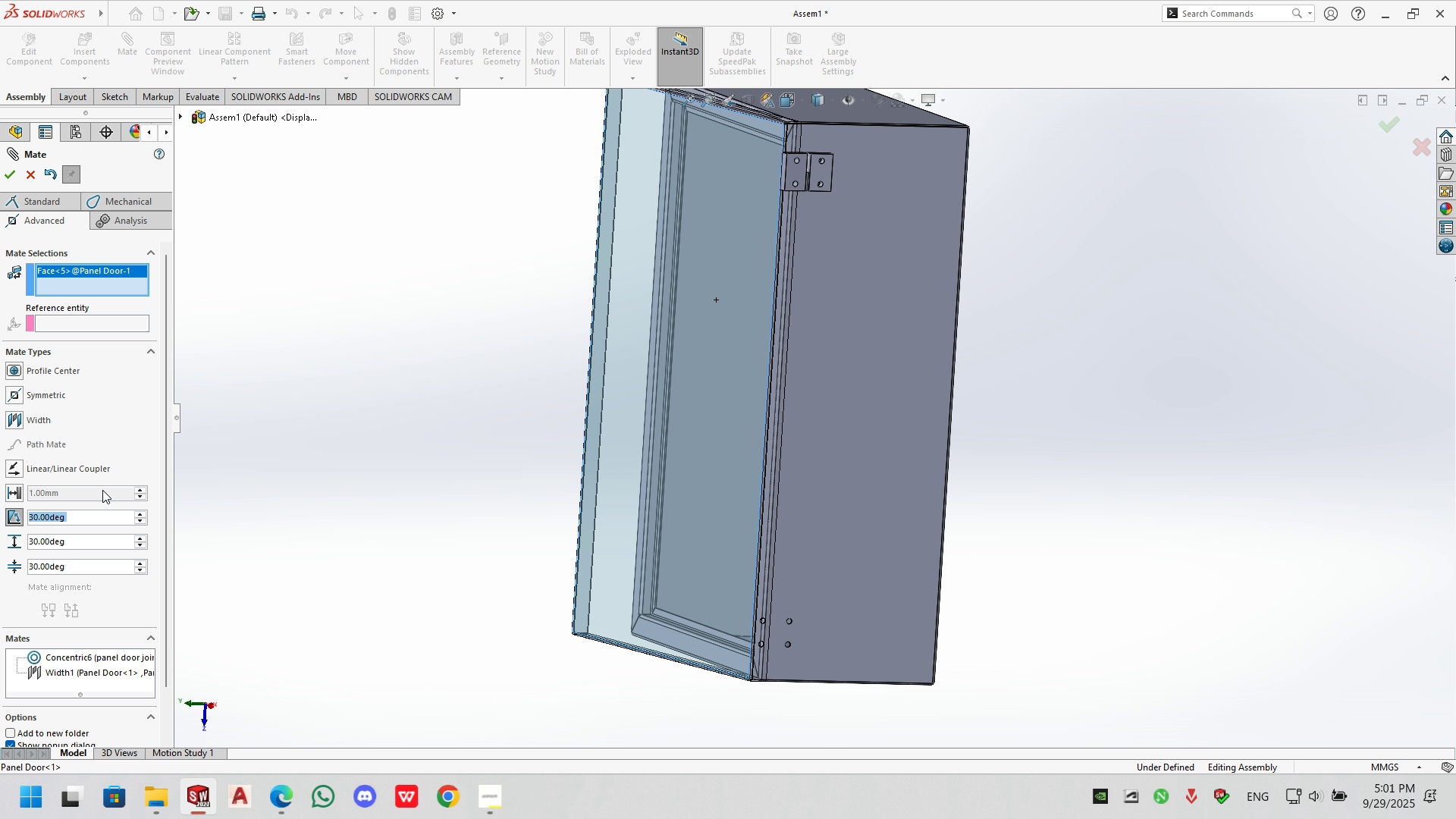 
left_click([855, 228])
 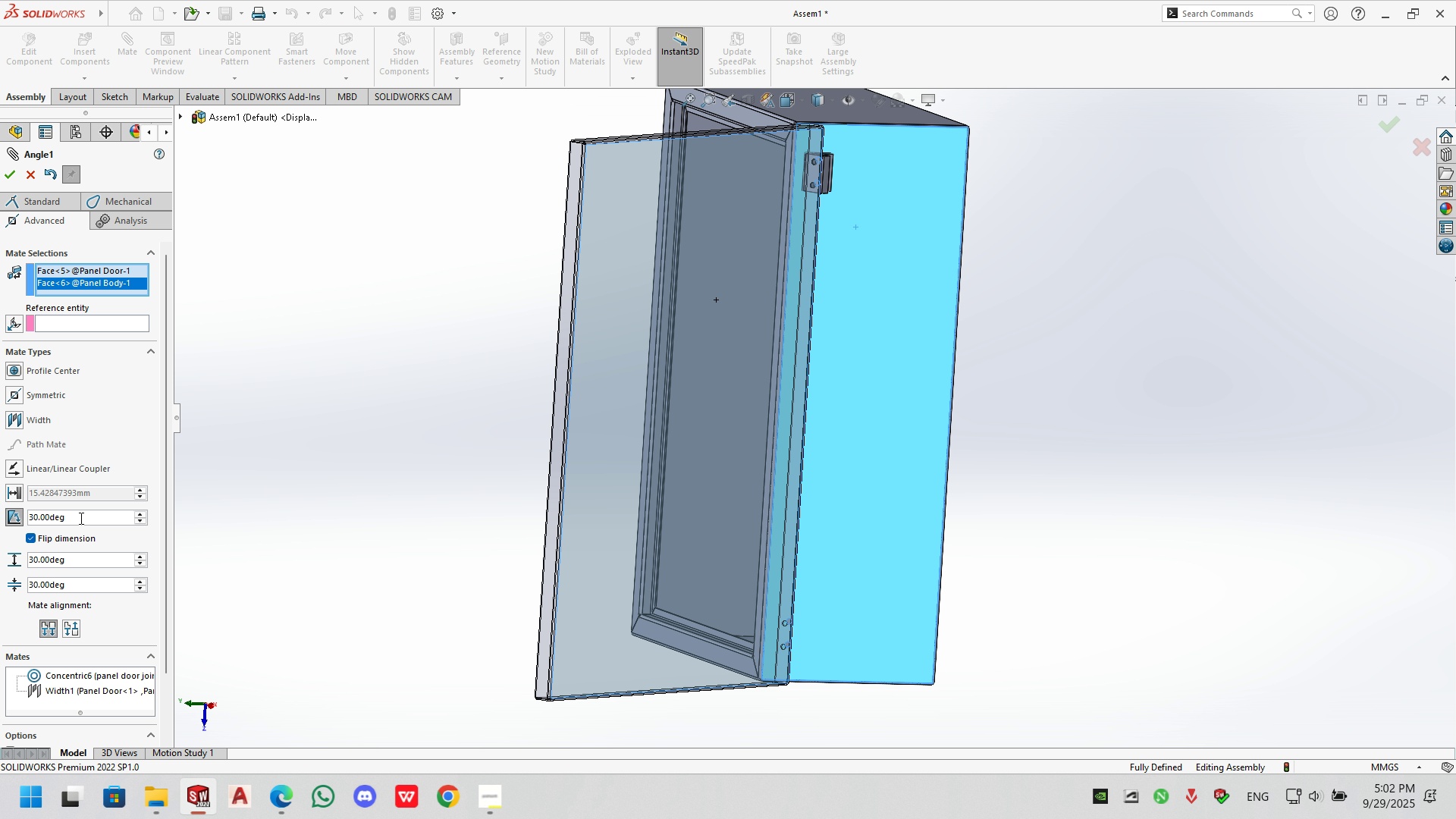 
double_click([80, 518])
 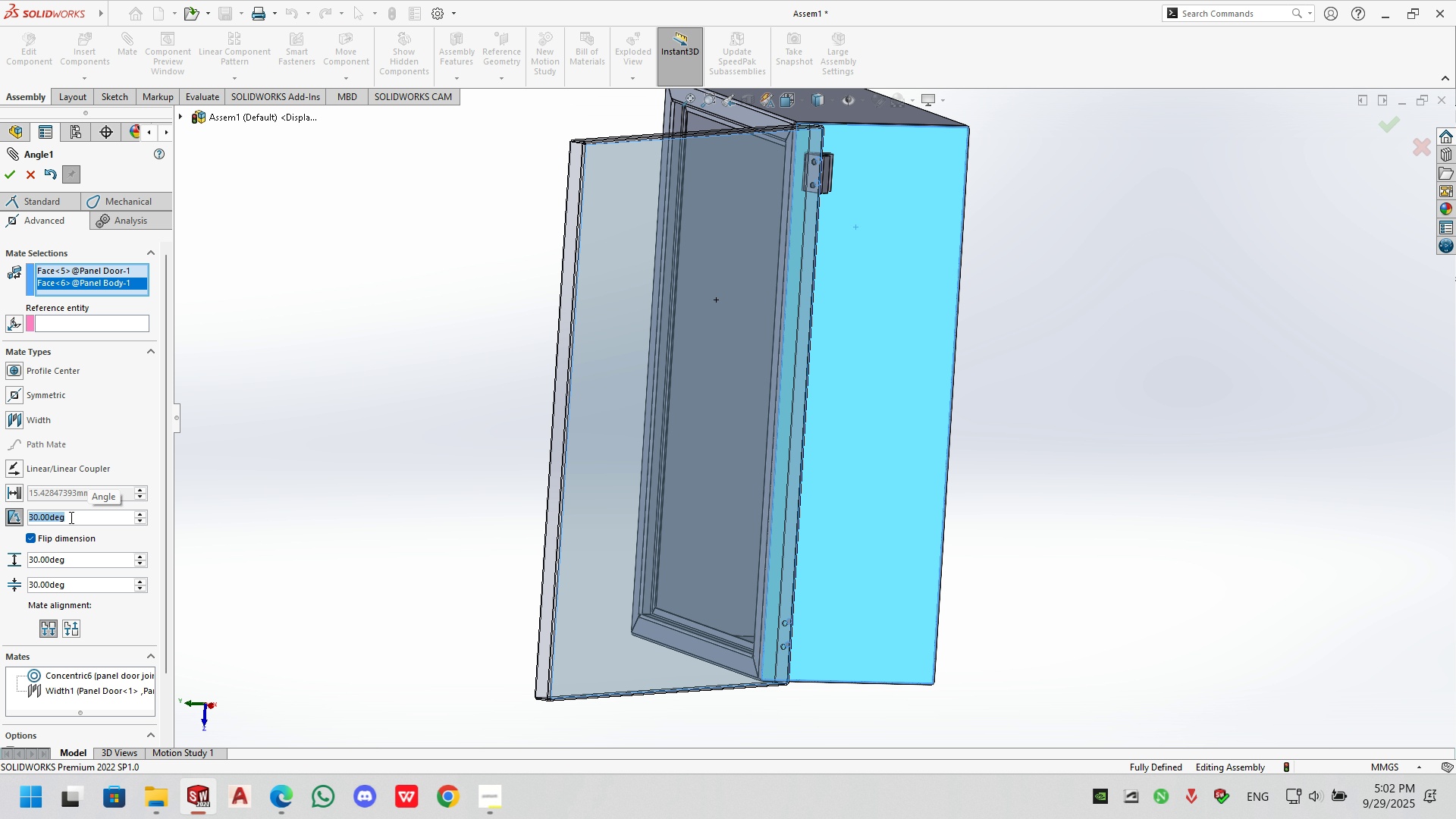 
key(Numpad9)
 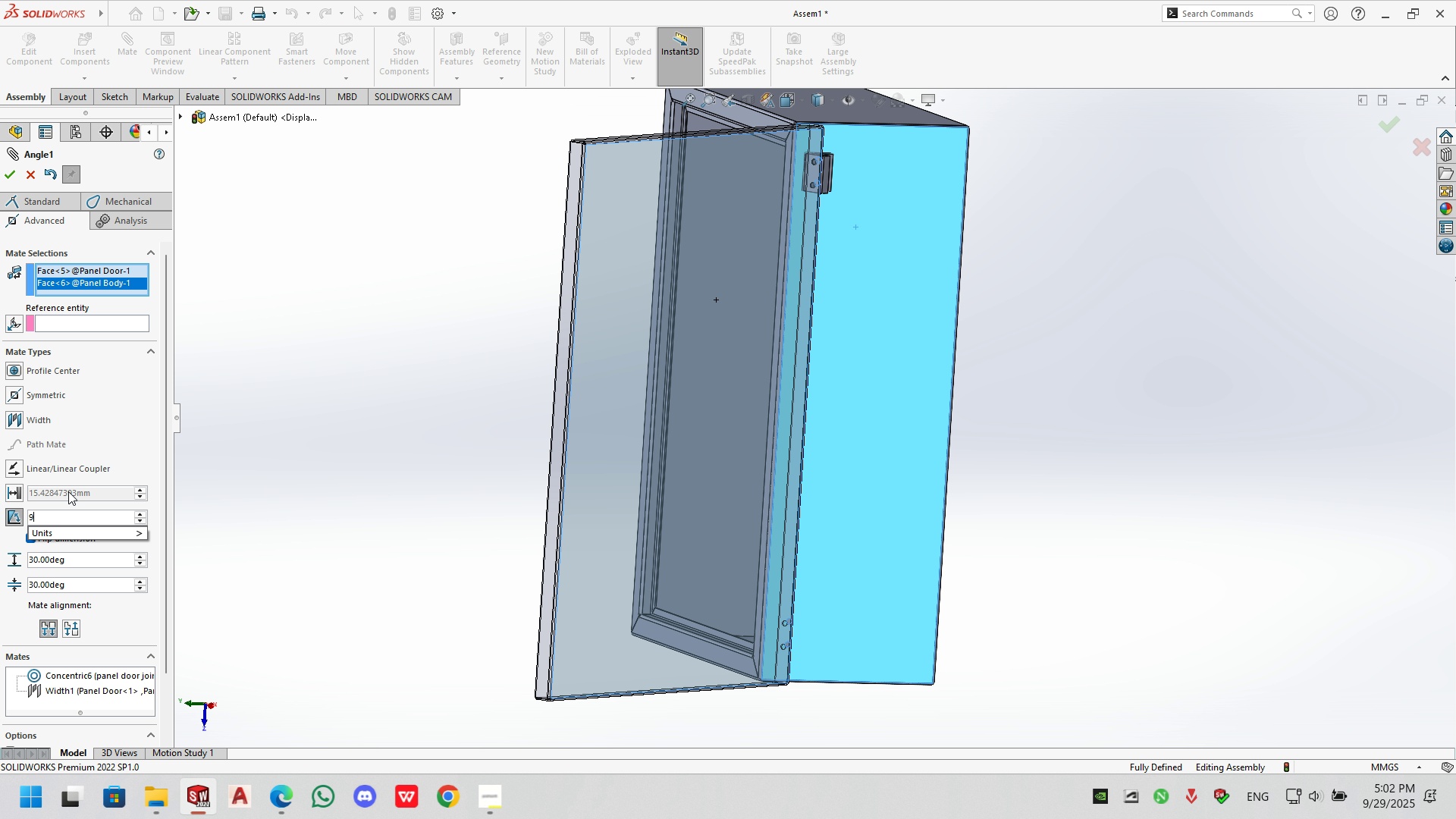 
key(Numpad2)
 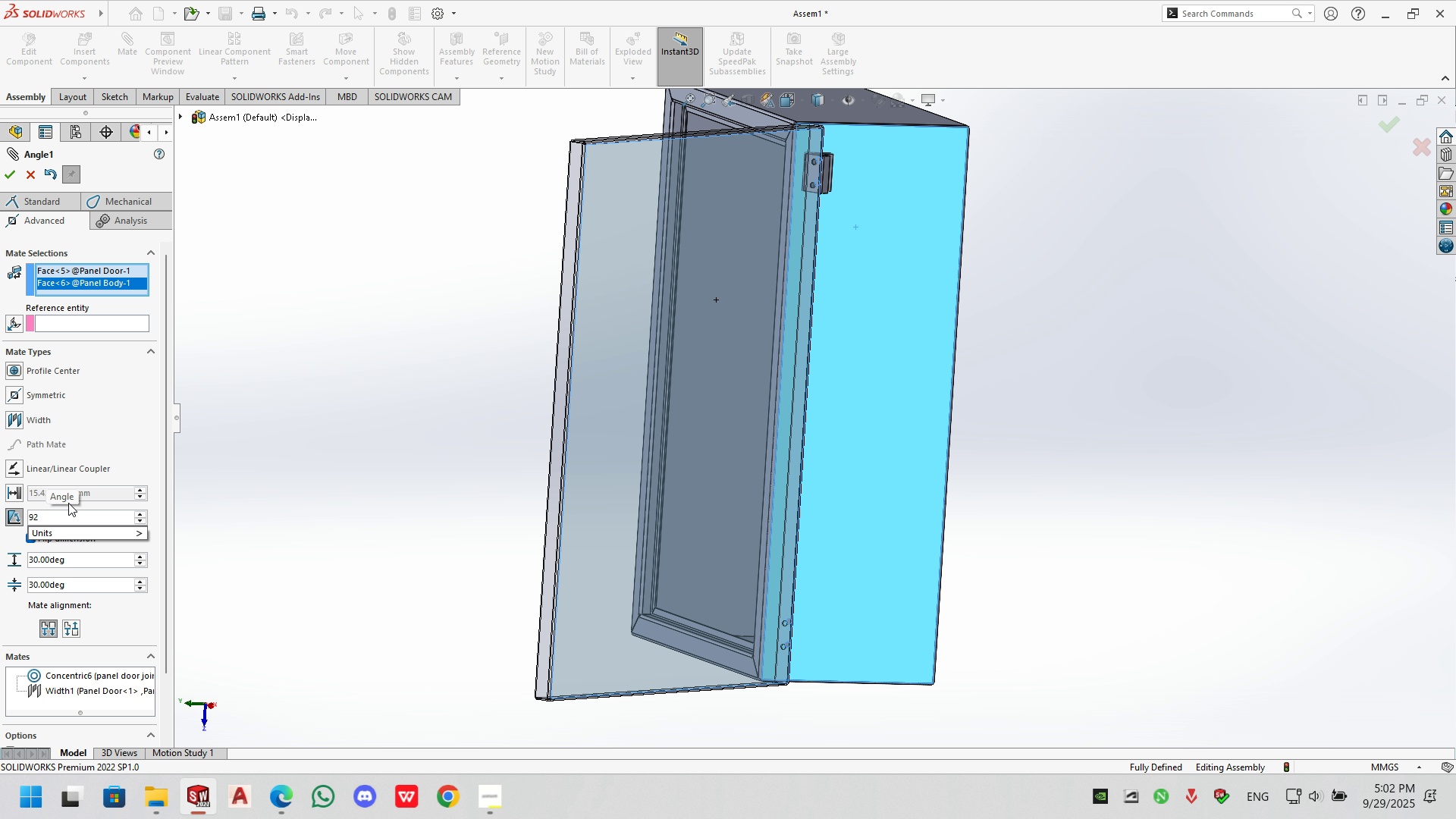 
key(Backspace)
 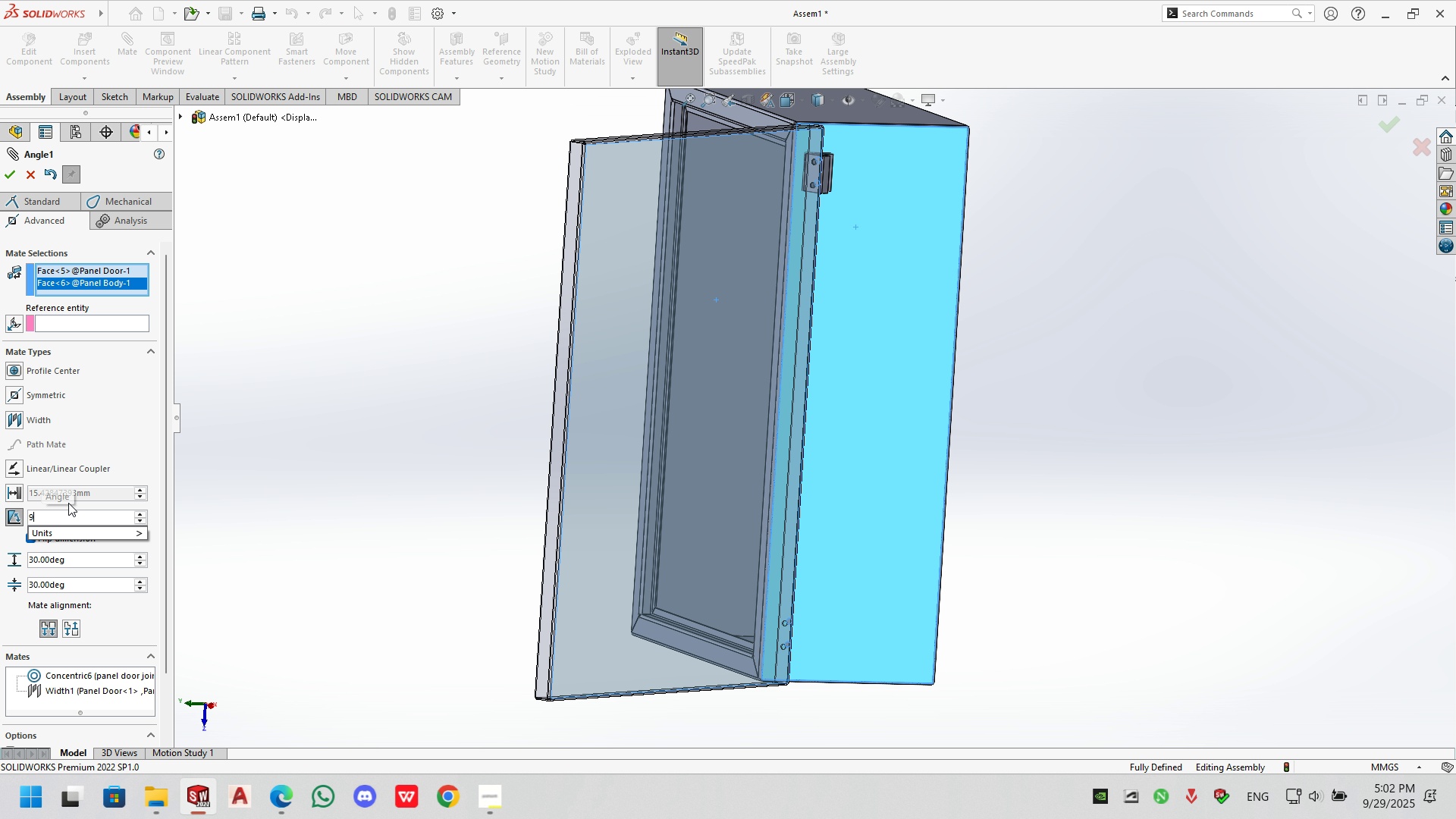 
key(Numpad0)
 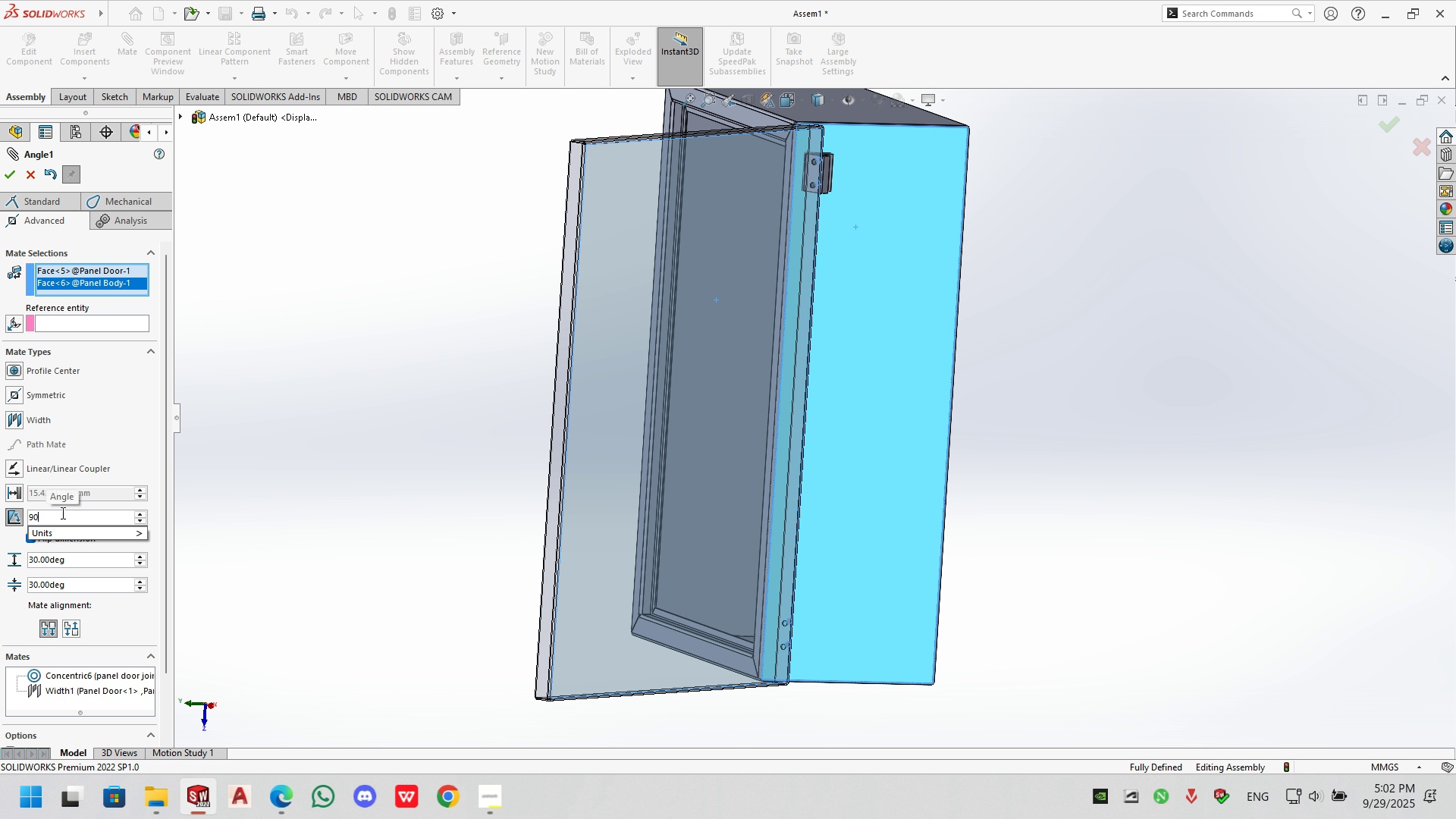 
key(NumpadEnter)
 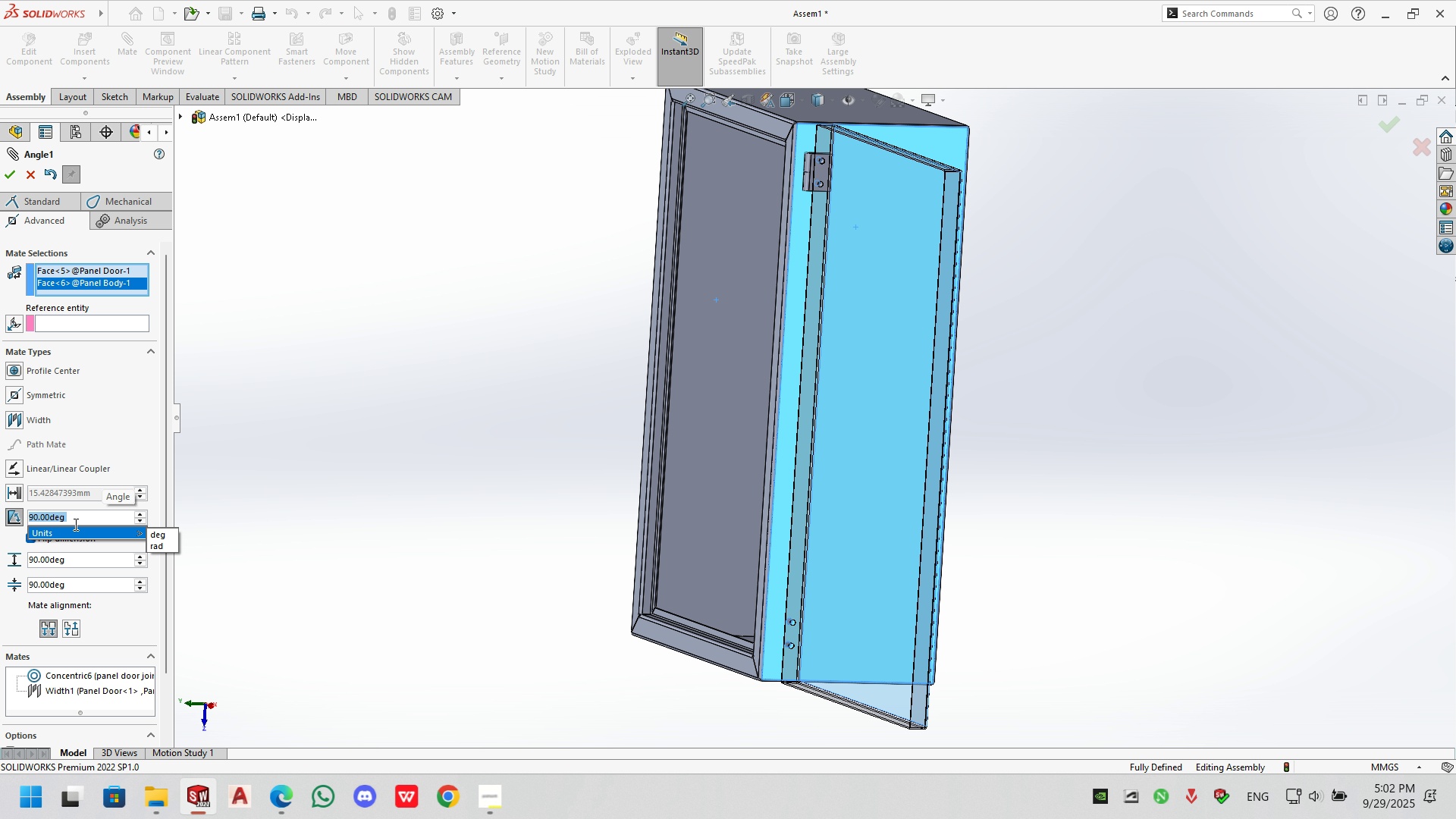 
key(NumpadSubtract)
 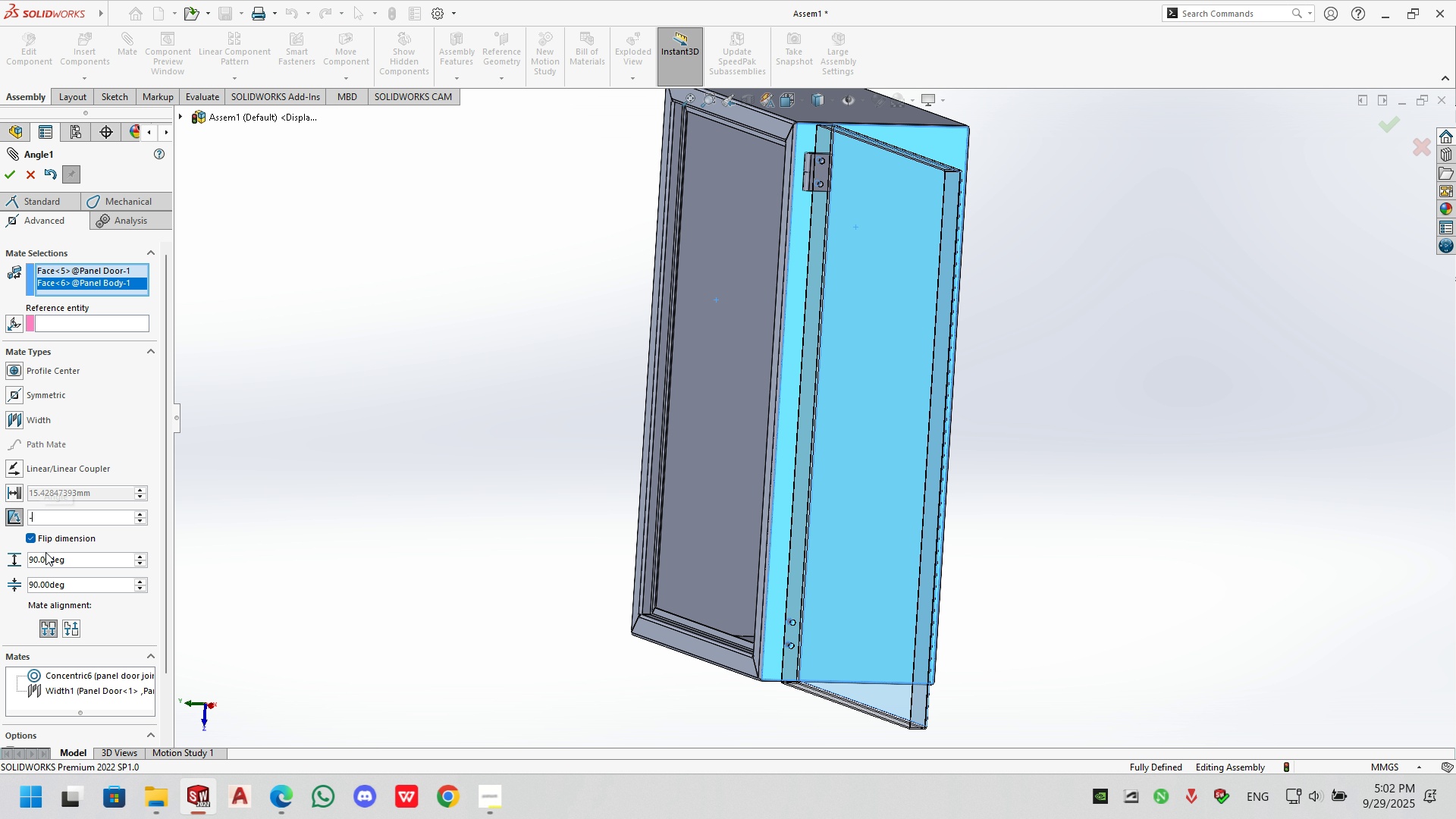 
key(Numpad9)
 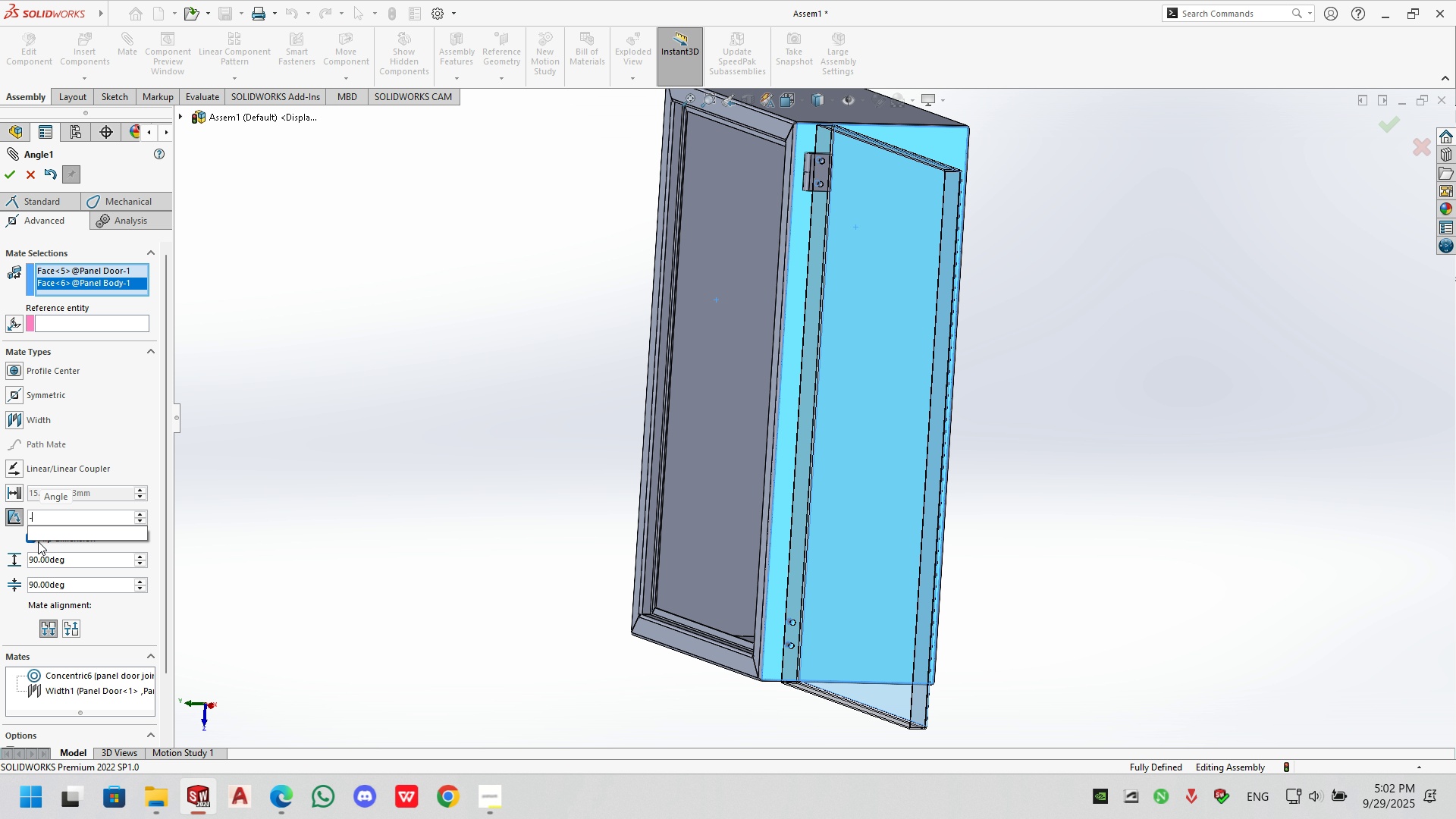 
key(Numpad0)
 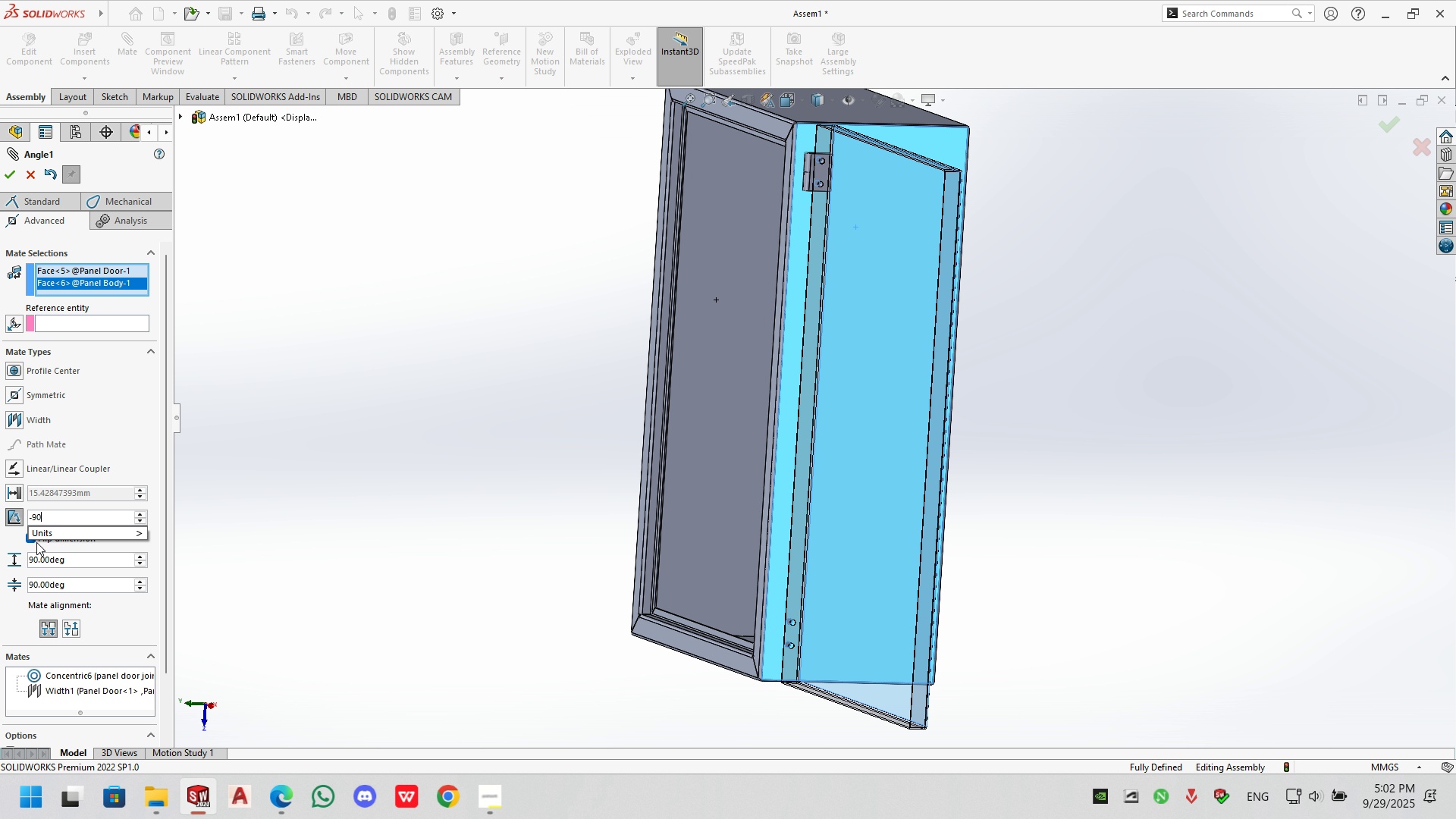 
key(NumpadEnter)
 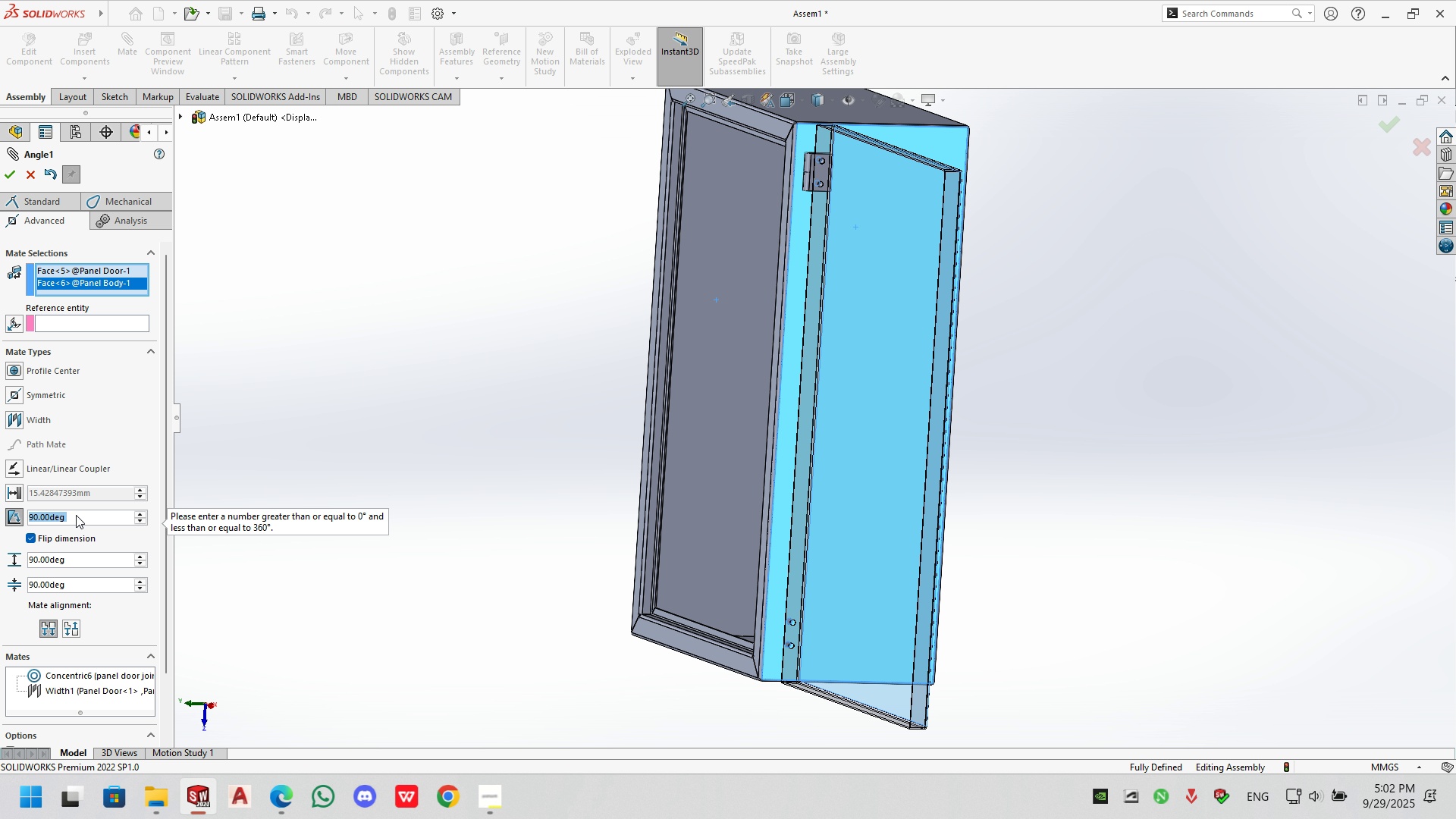 
key(Escape)
 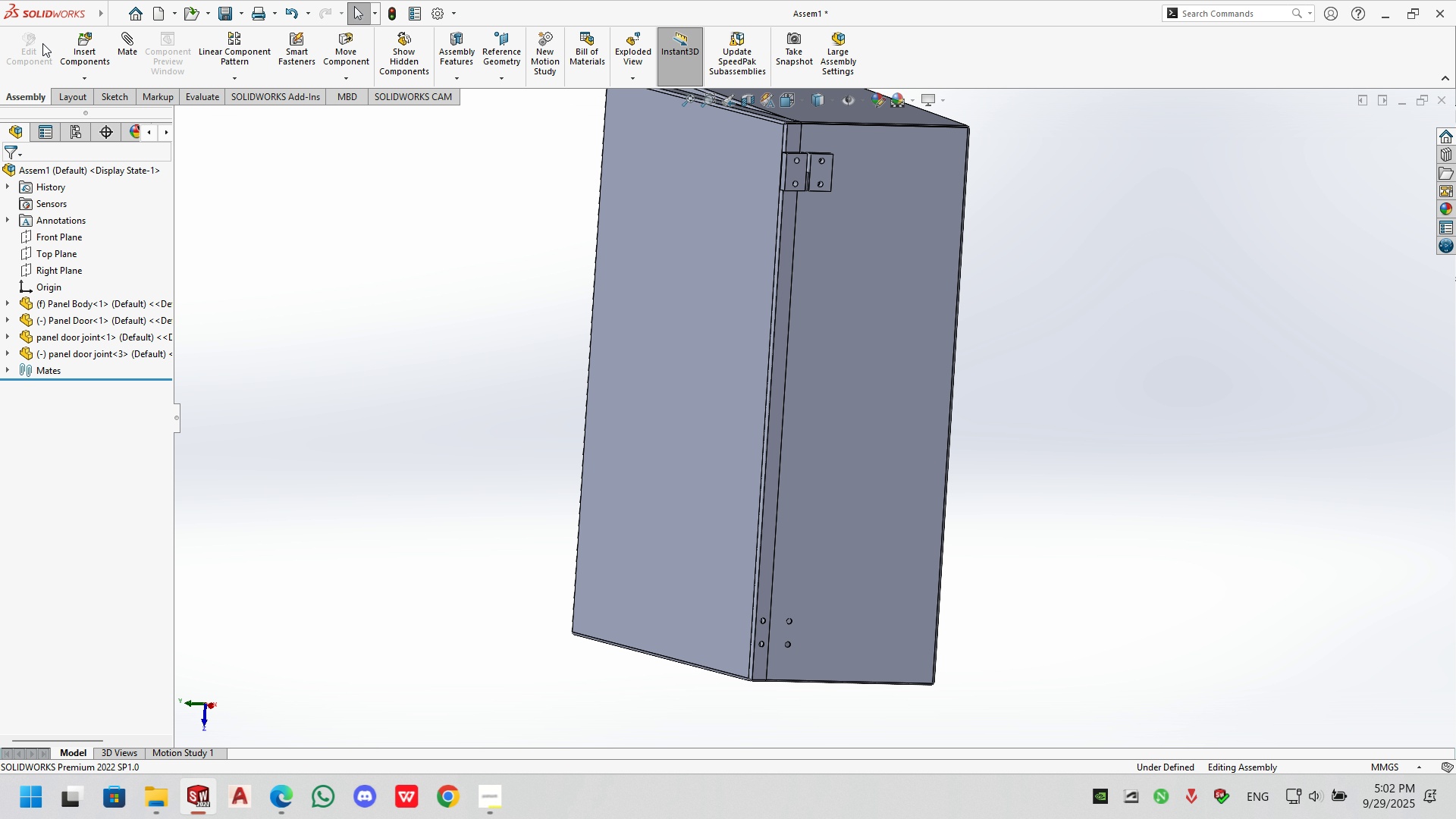 
left_click([126, 49])
 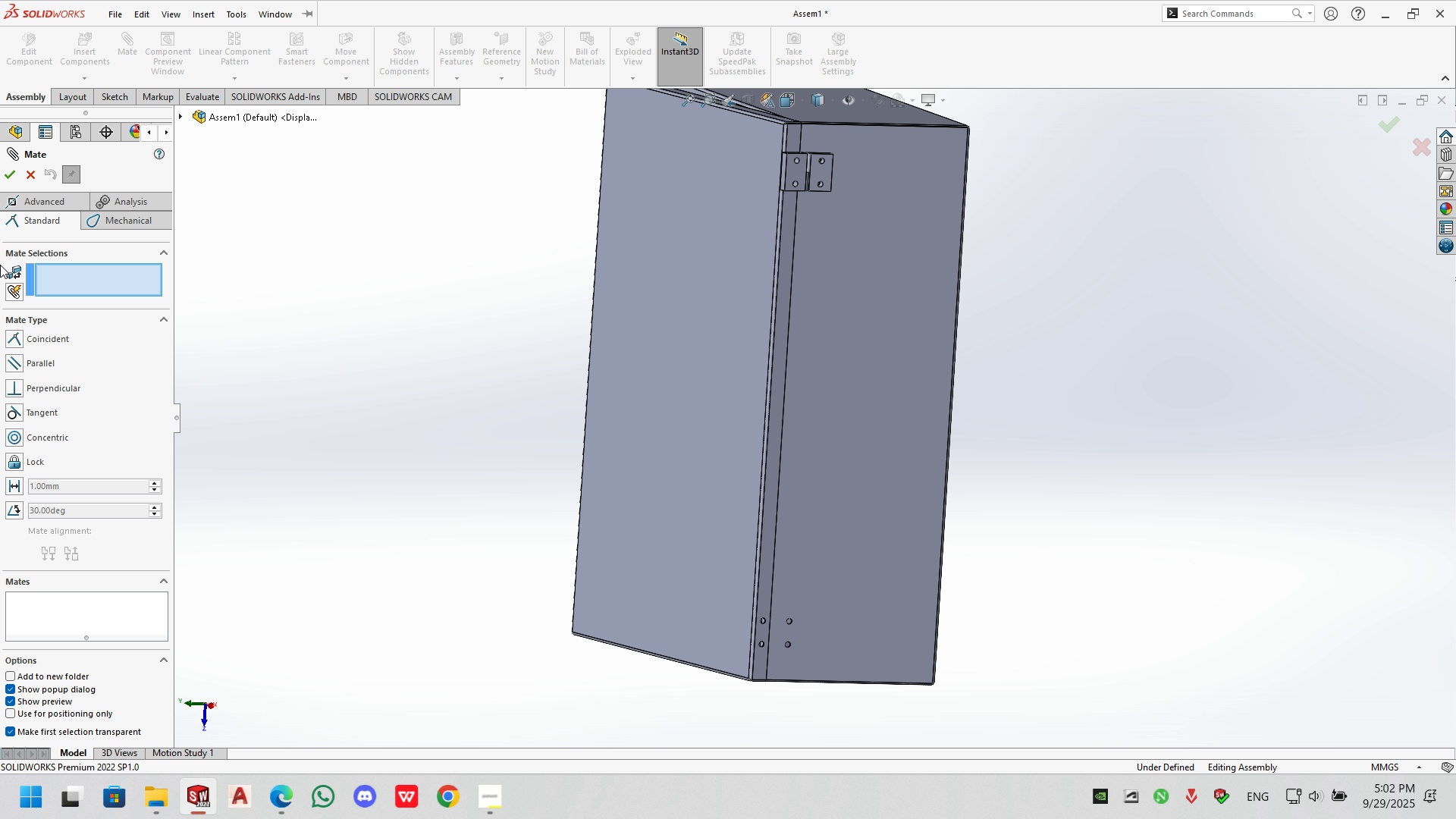 
left_click([42, 196])
 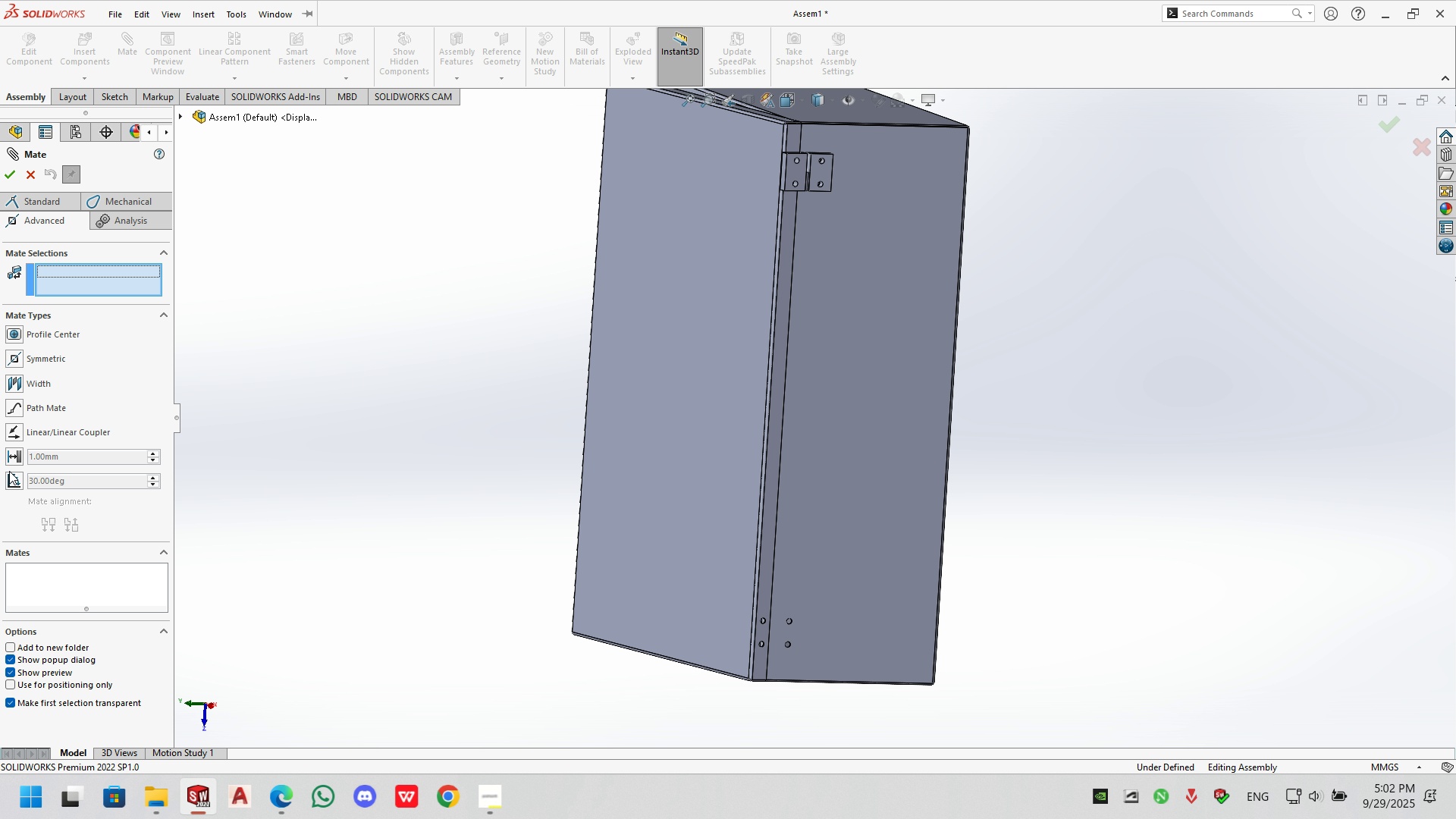 
left_click([17, 485])
 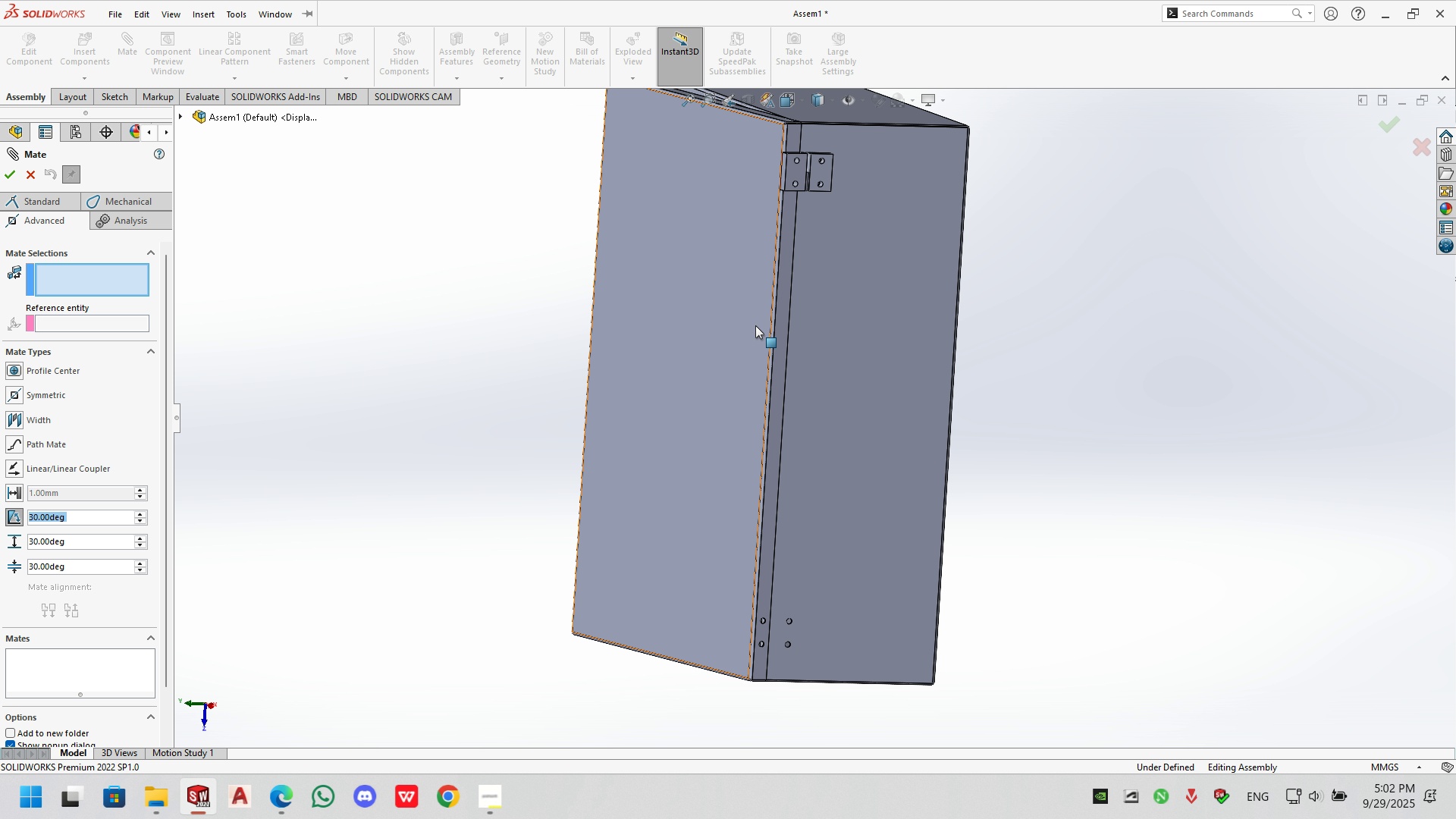 
left_click([857, 274])
 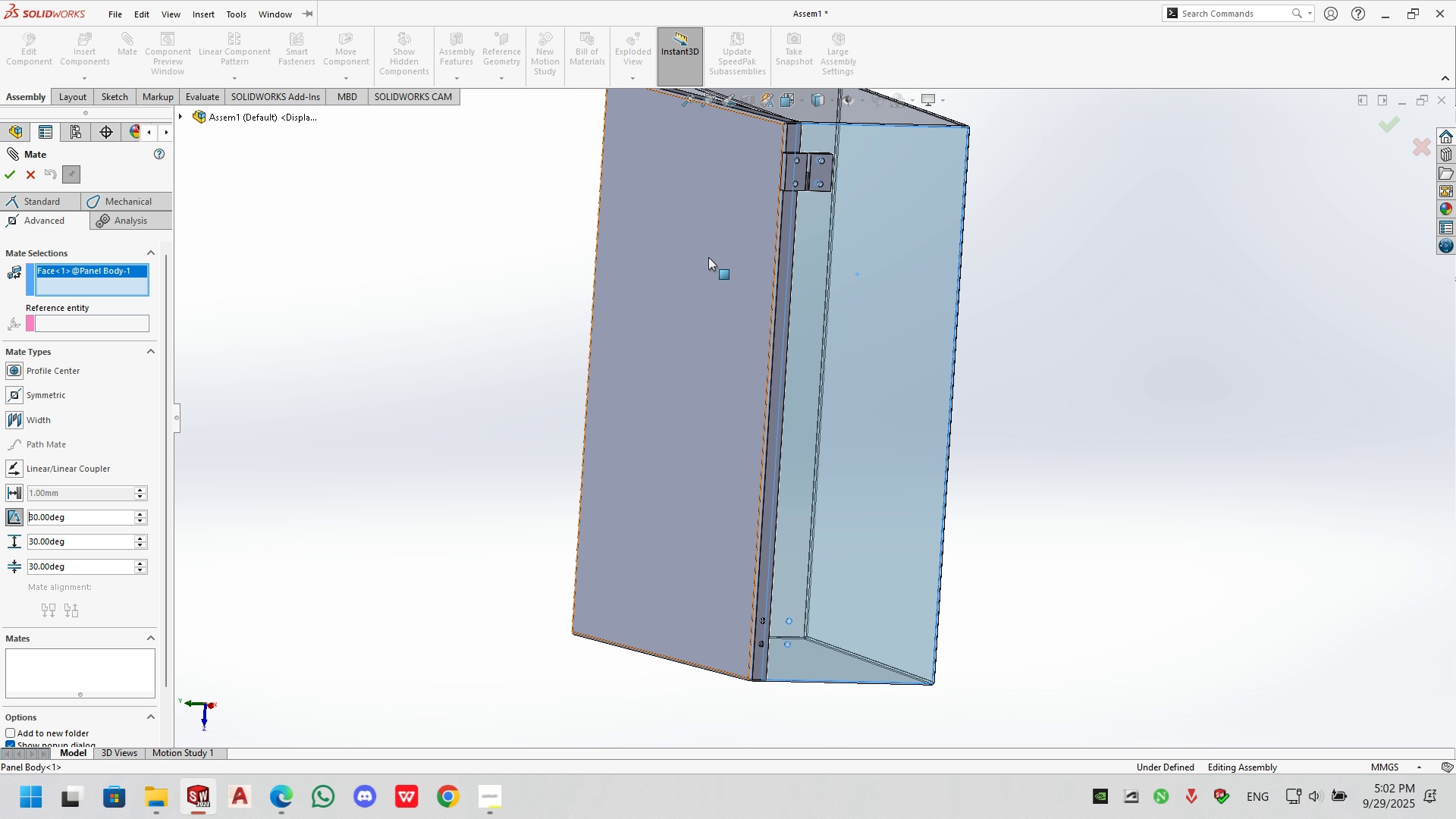 
left_click([680, 251])
 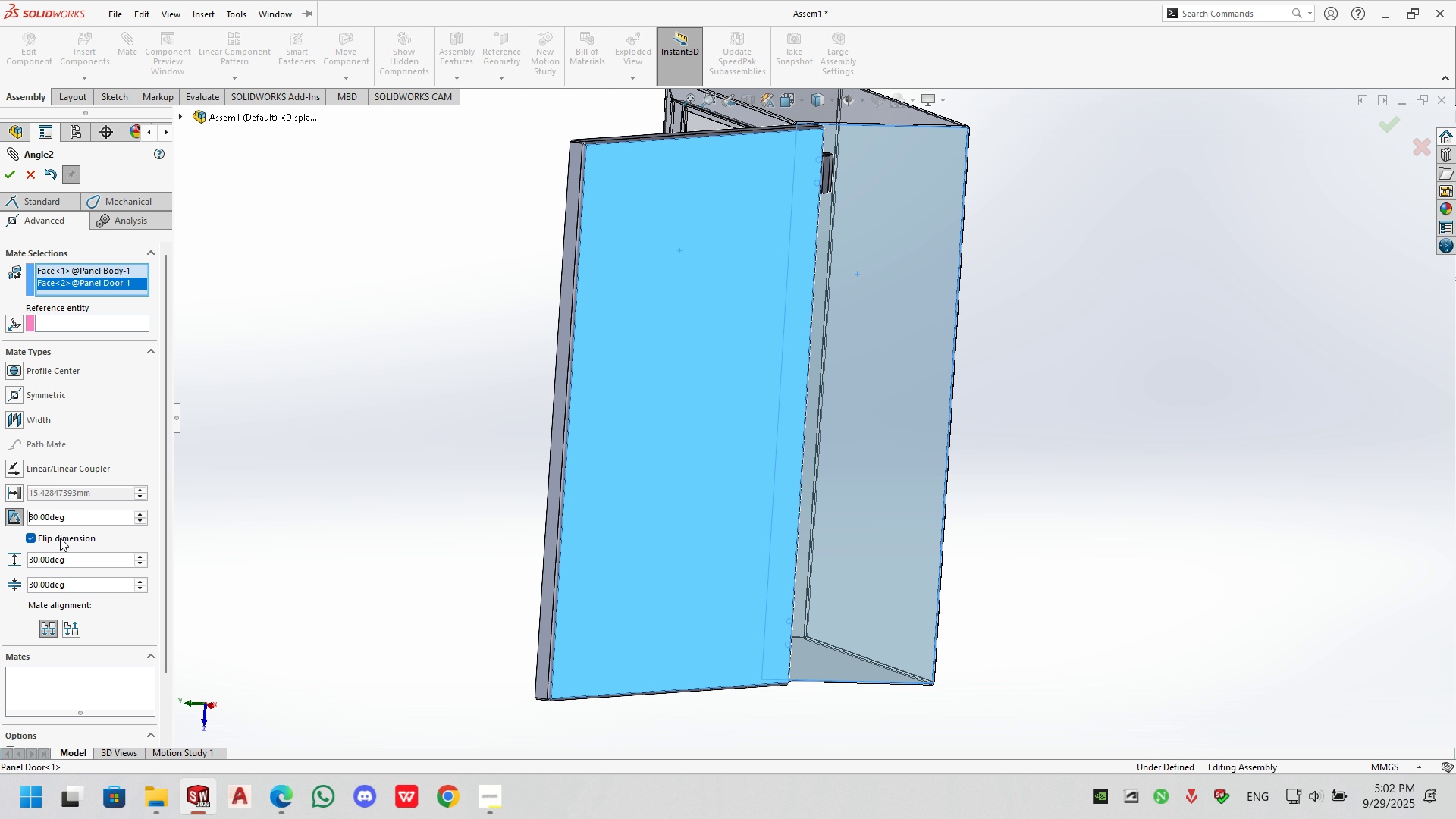 
double_click([69, 521])
 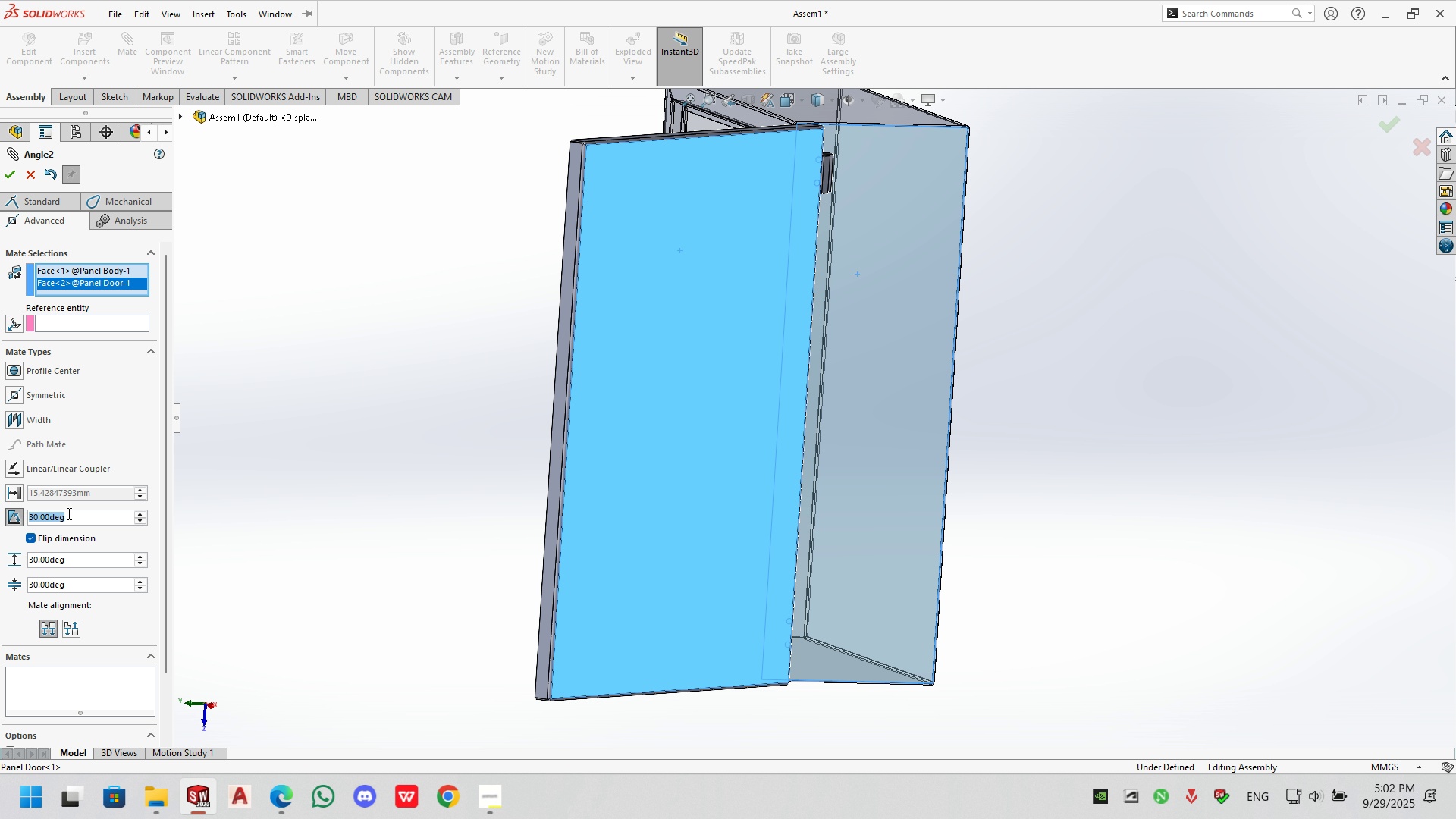 
key(Numpad9)
 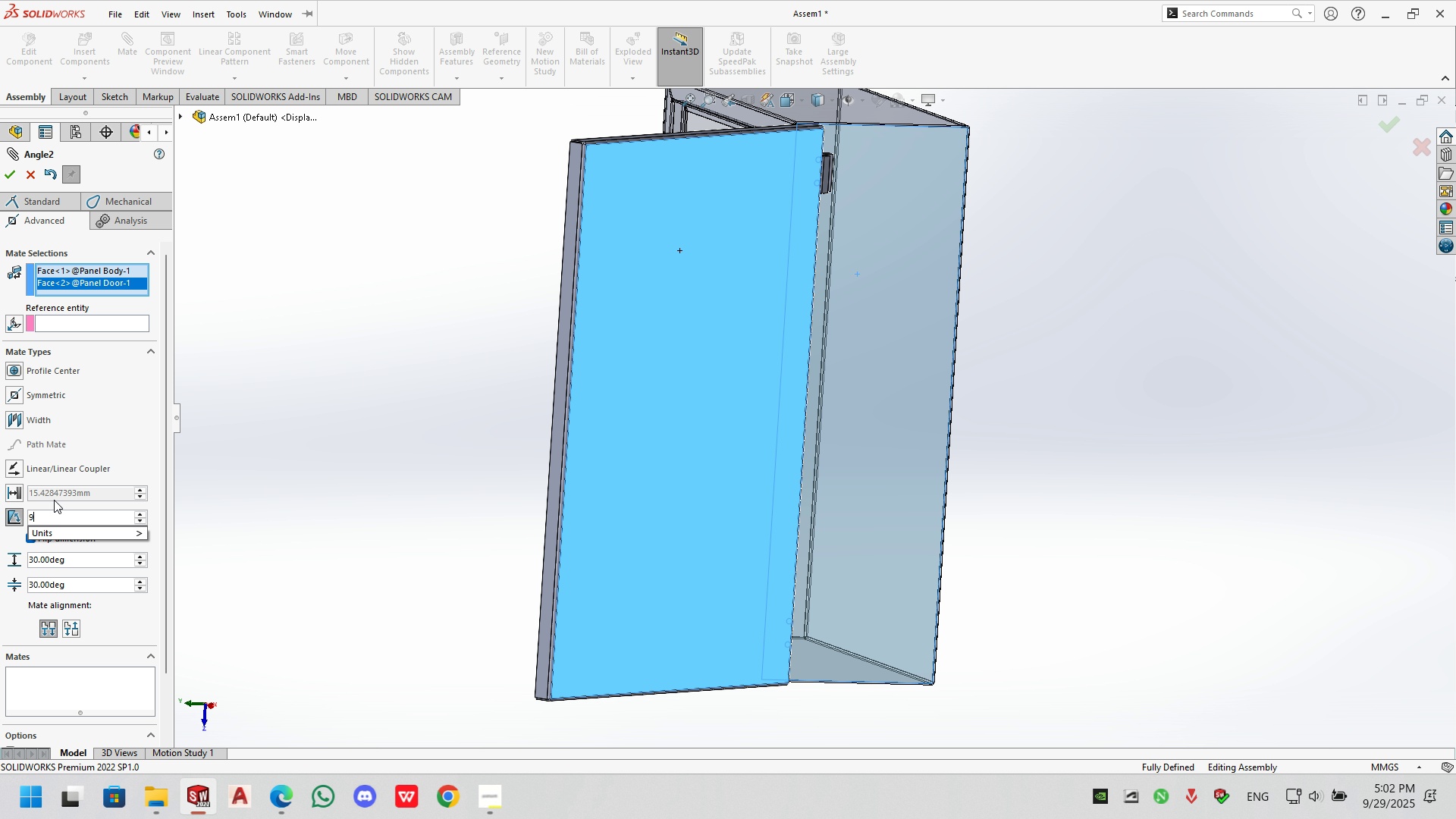 
key(Numpad0)
 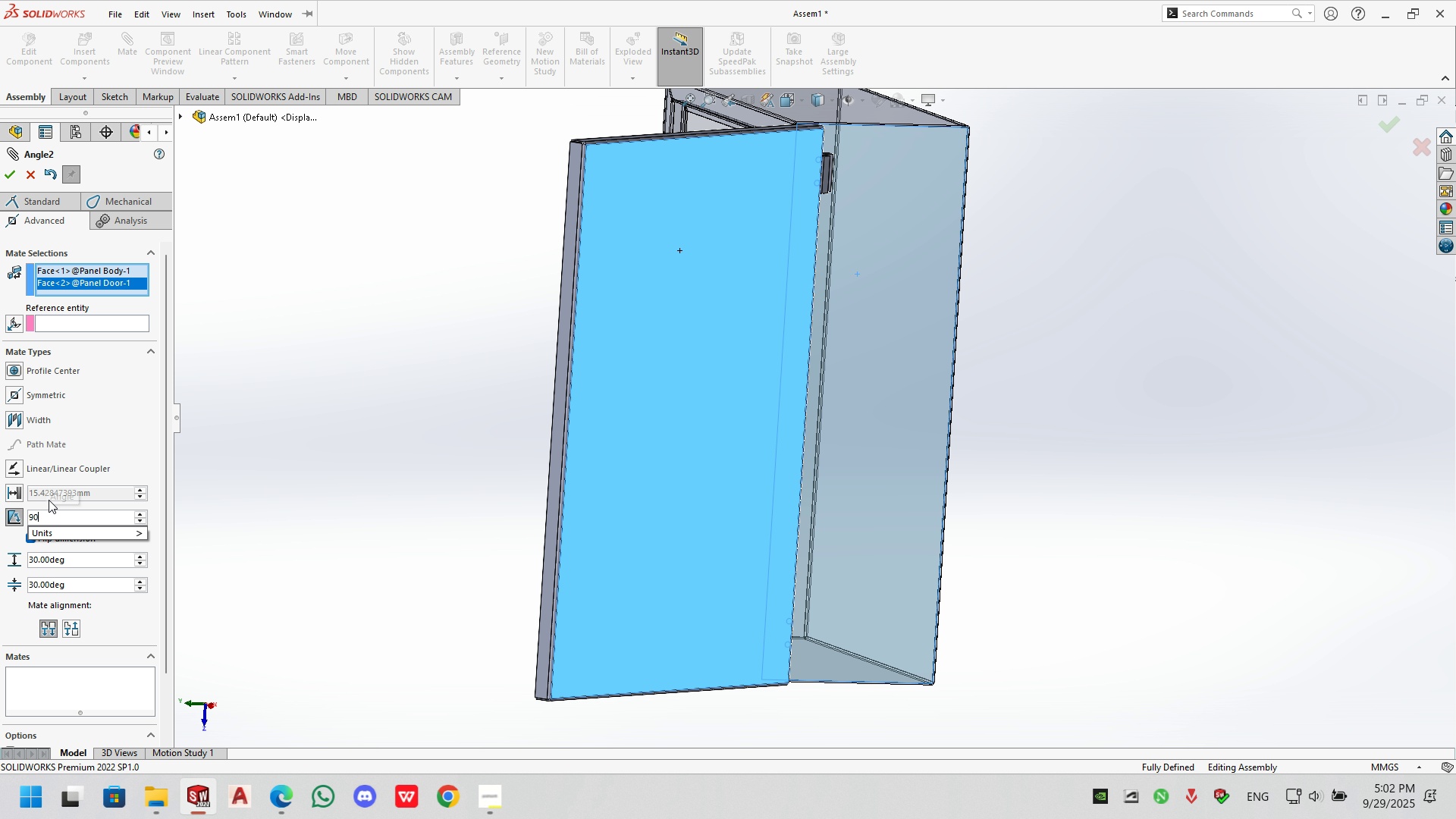 
key(NumpadEnter)
 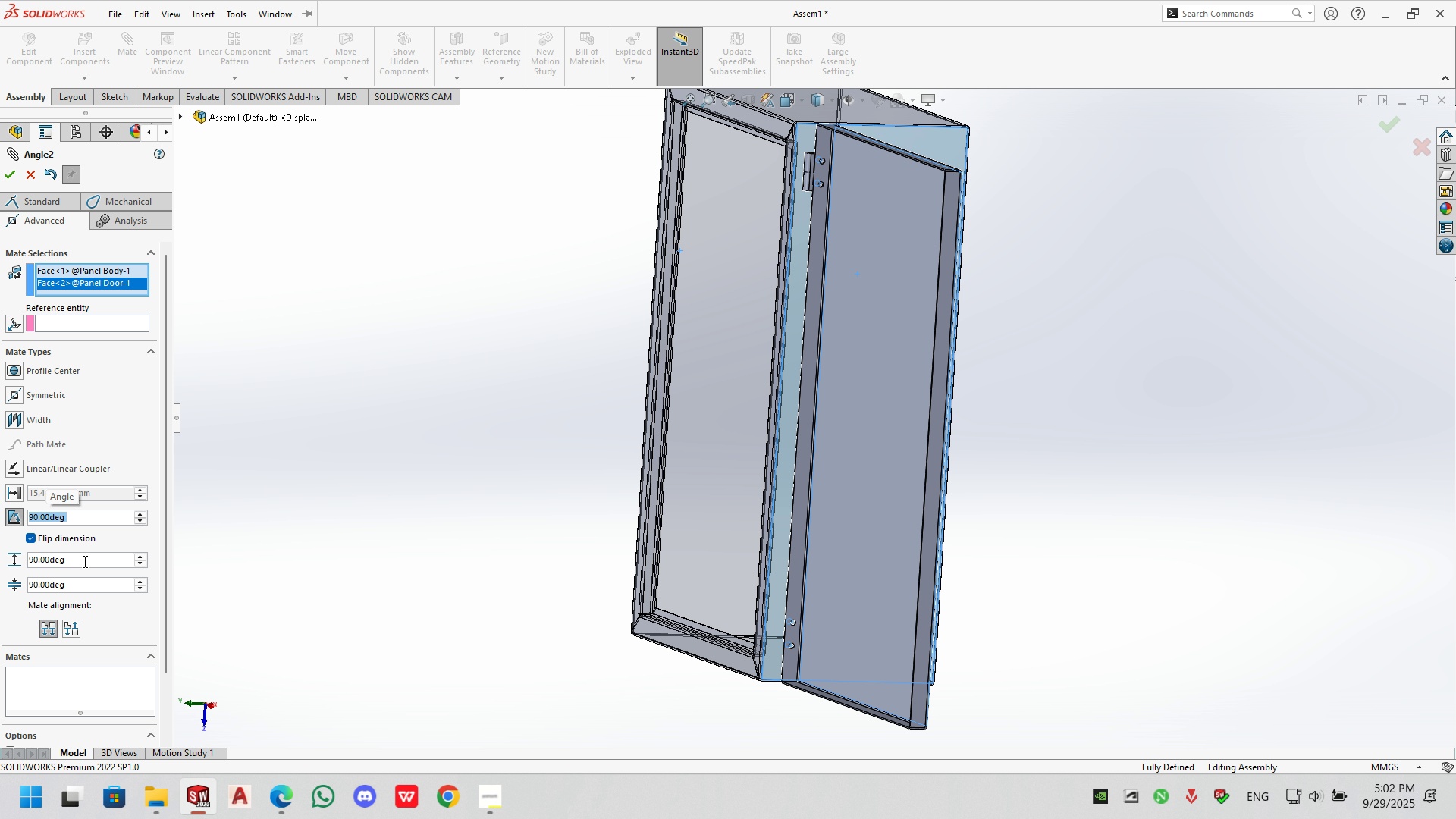 
double_click([83, 560])
 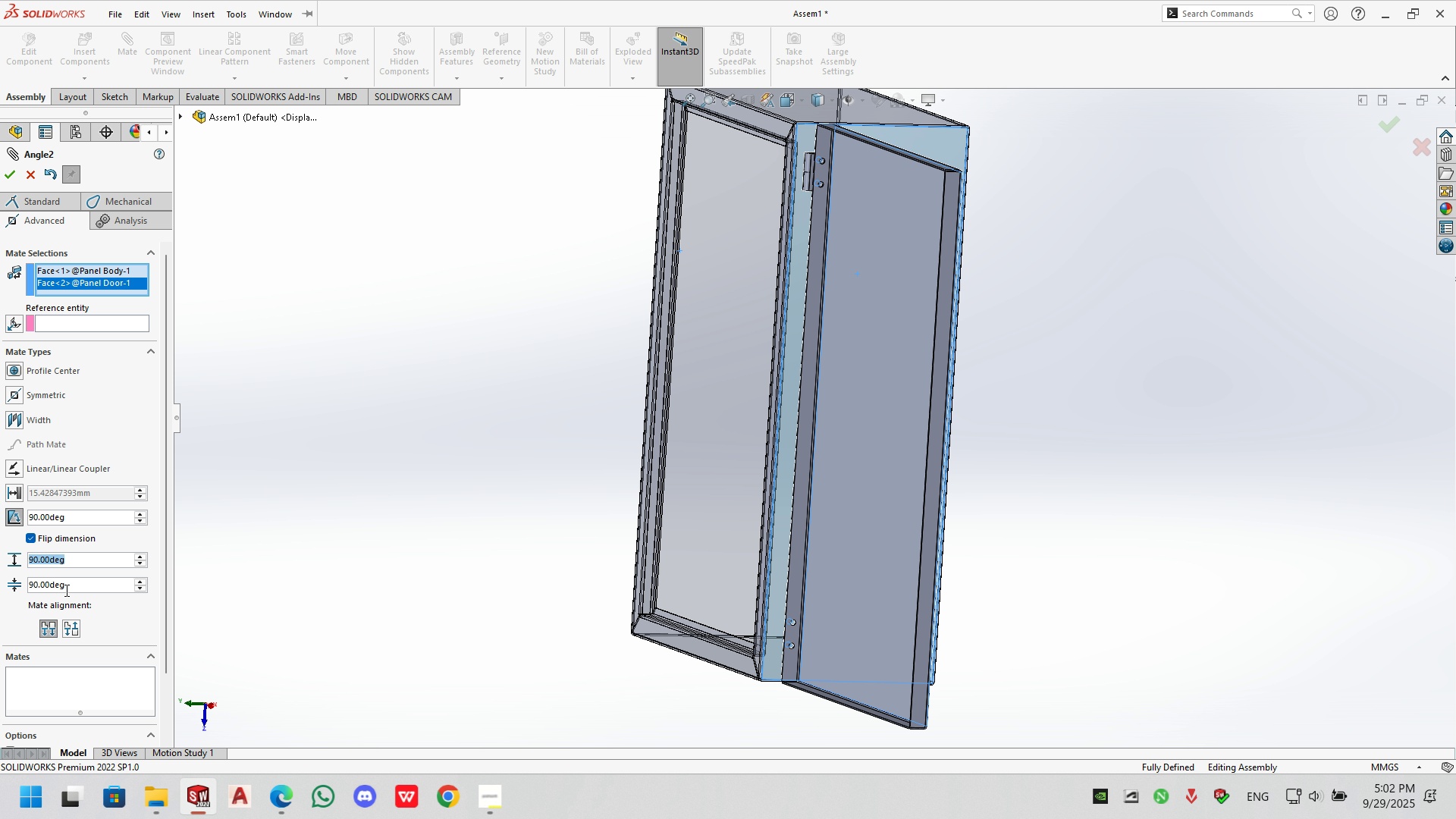 
double_click([65, 590])
 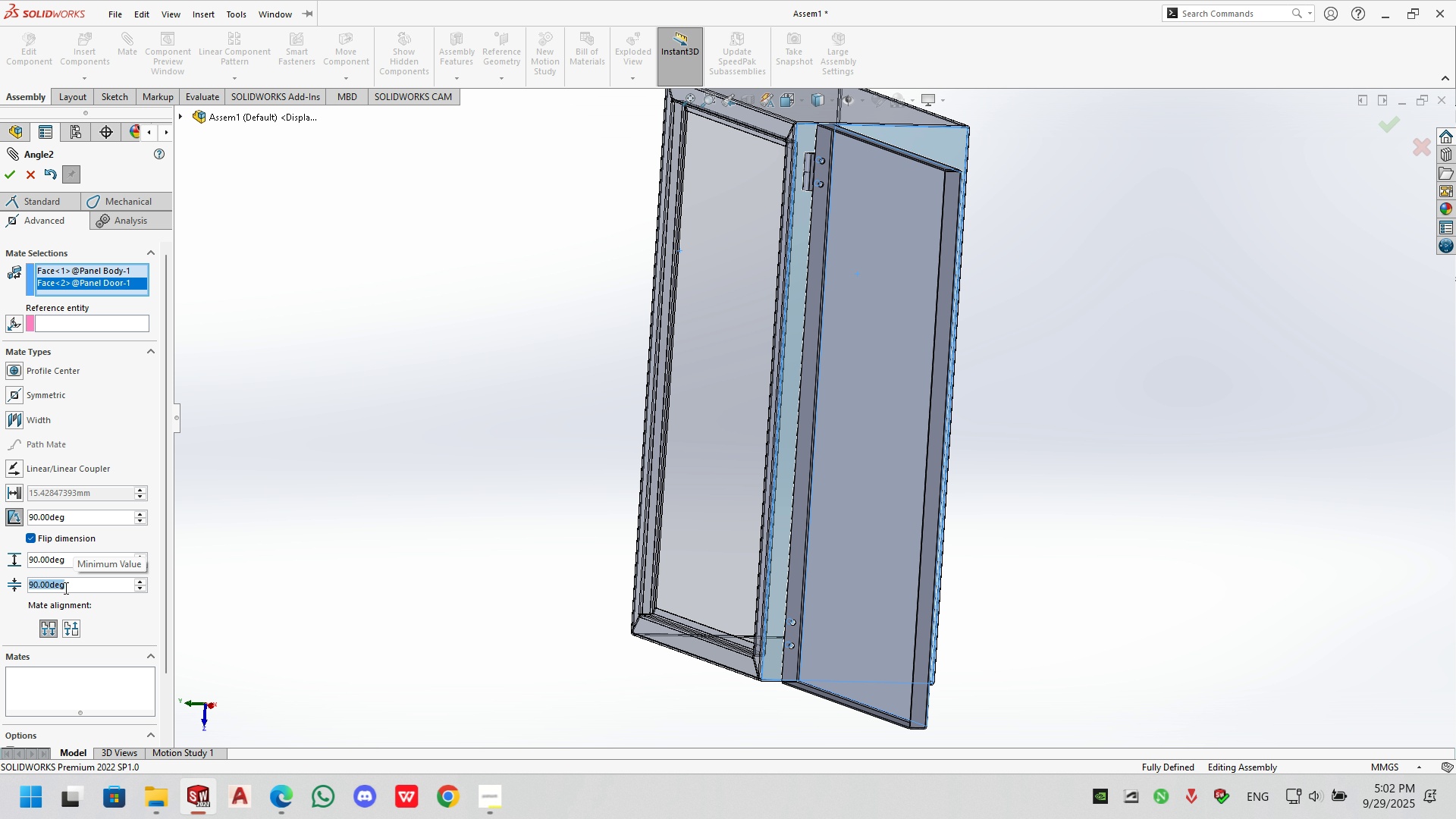 
key(Numpad1)
 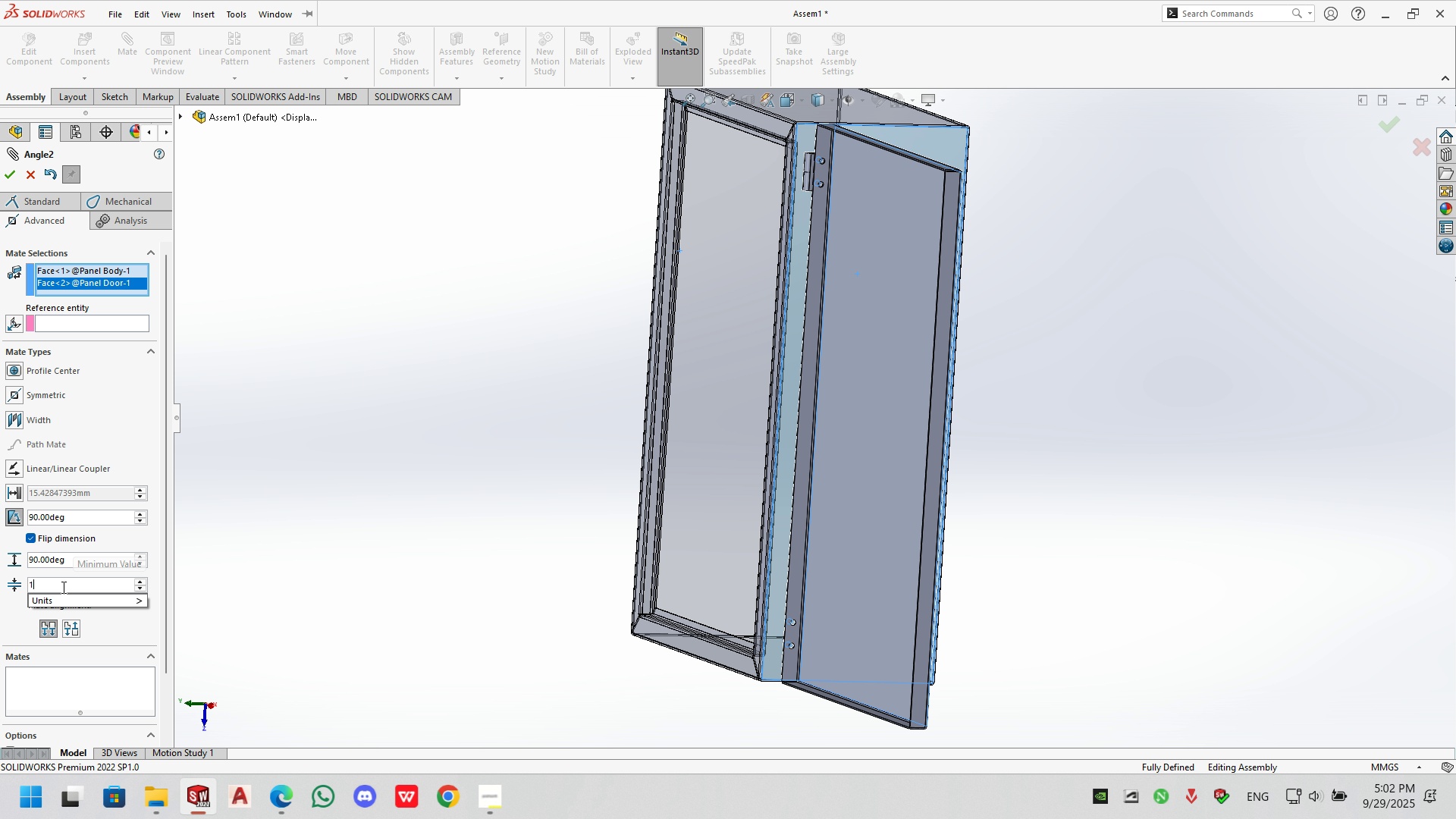 
key(Numpad8)
 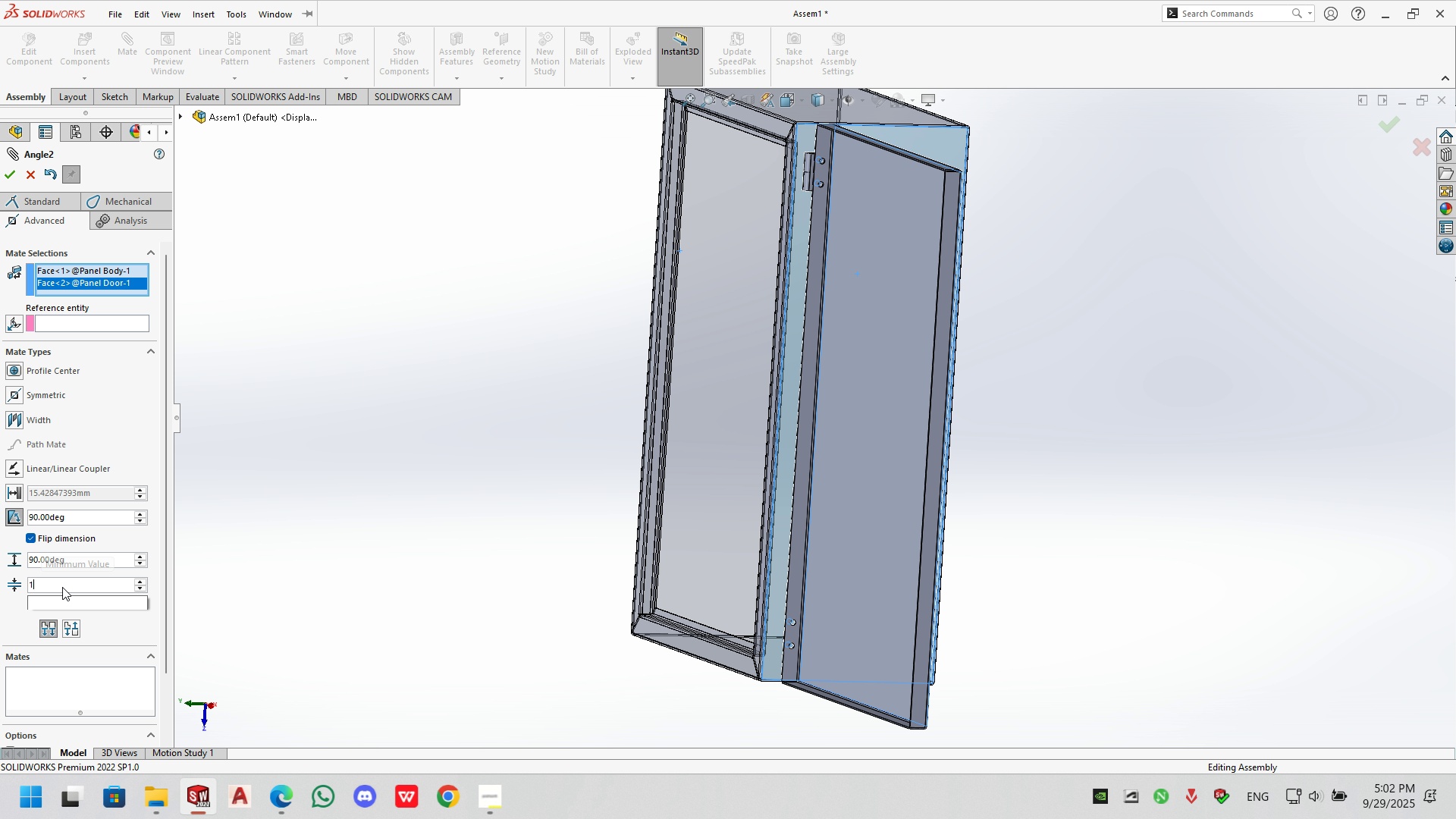 
key(Numpad0)
 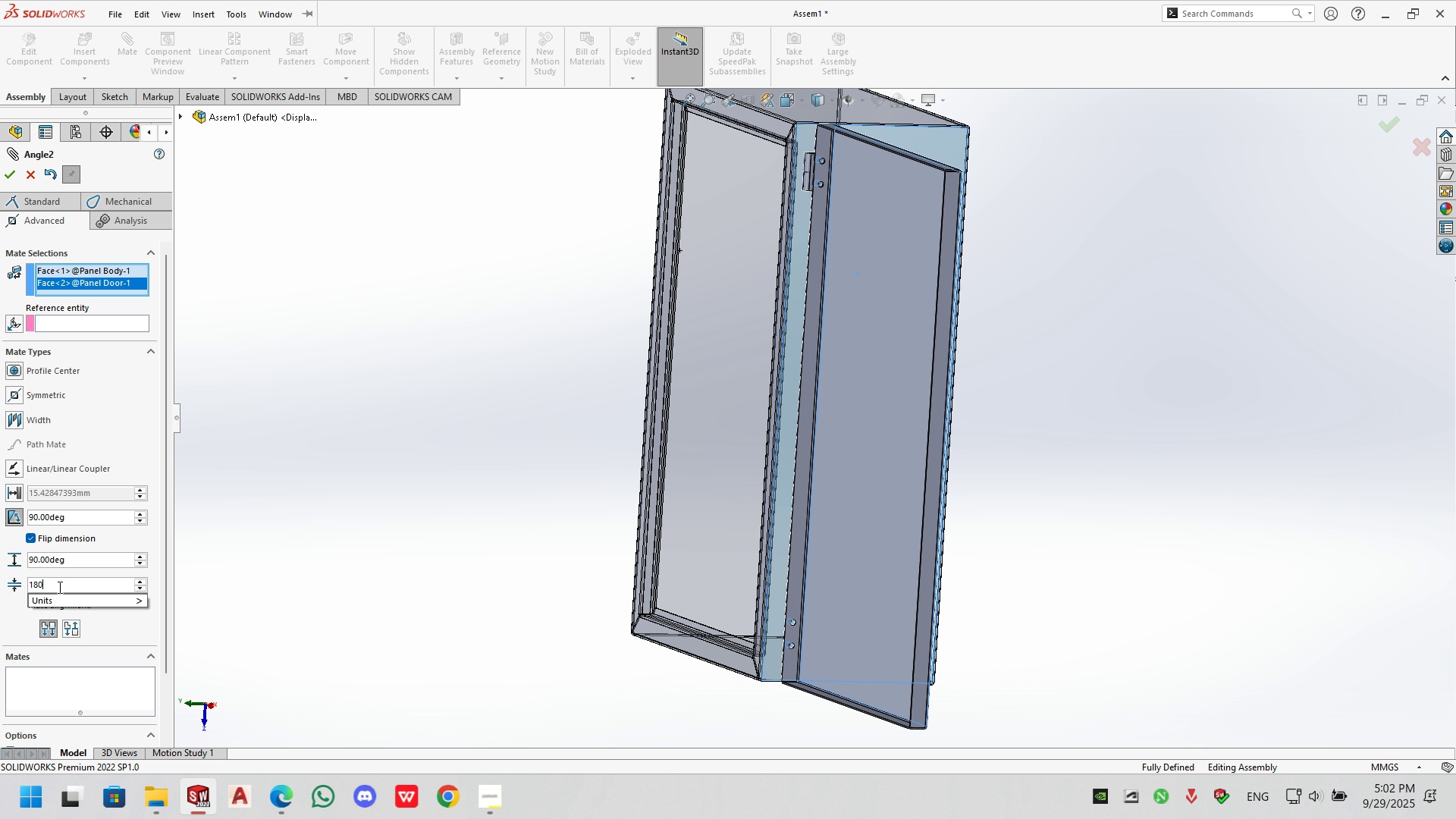 
key(NumpadEnter)
 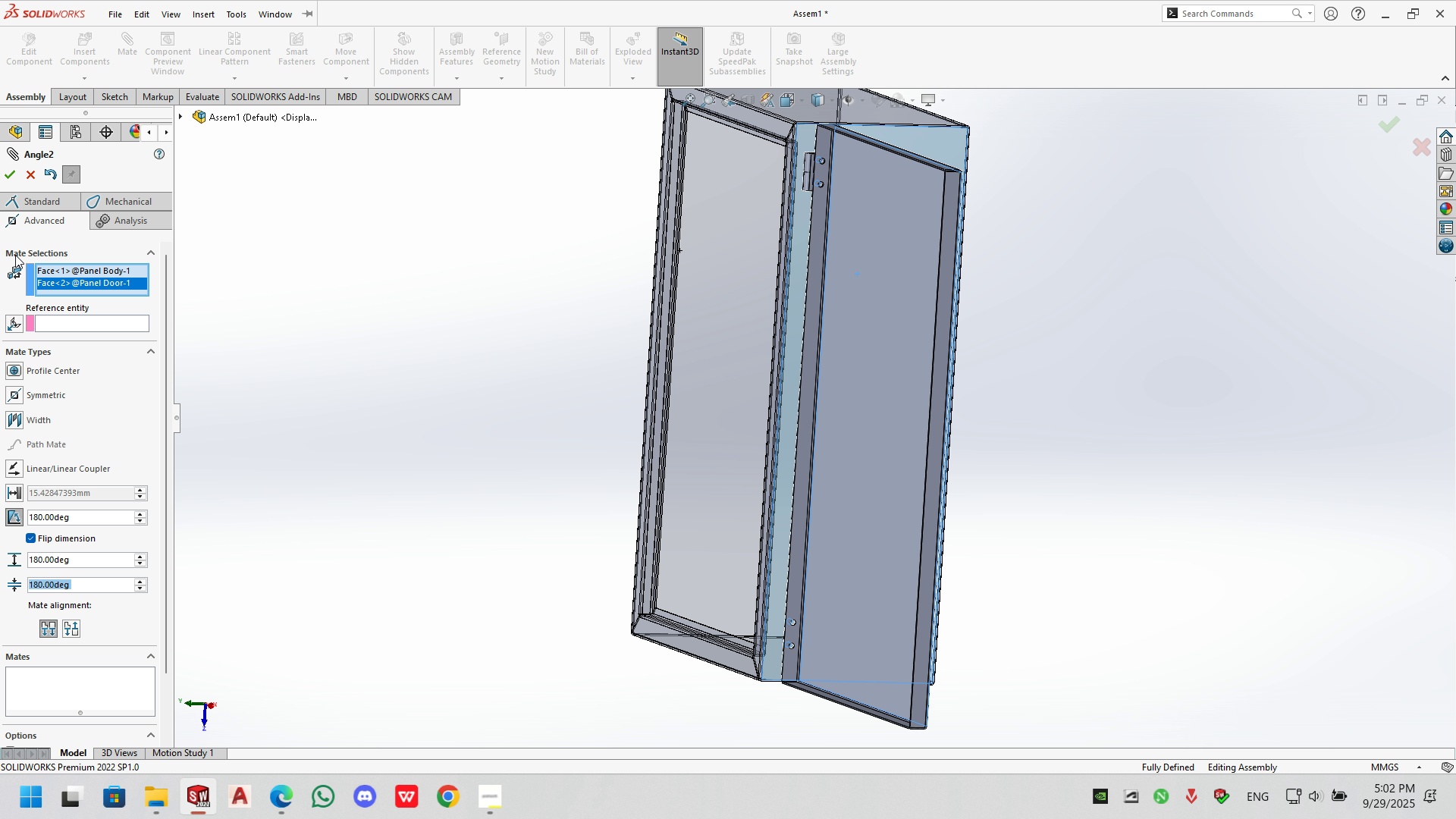 
left_click([69, 626])
 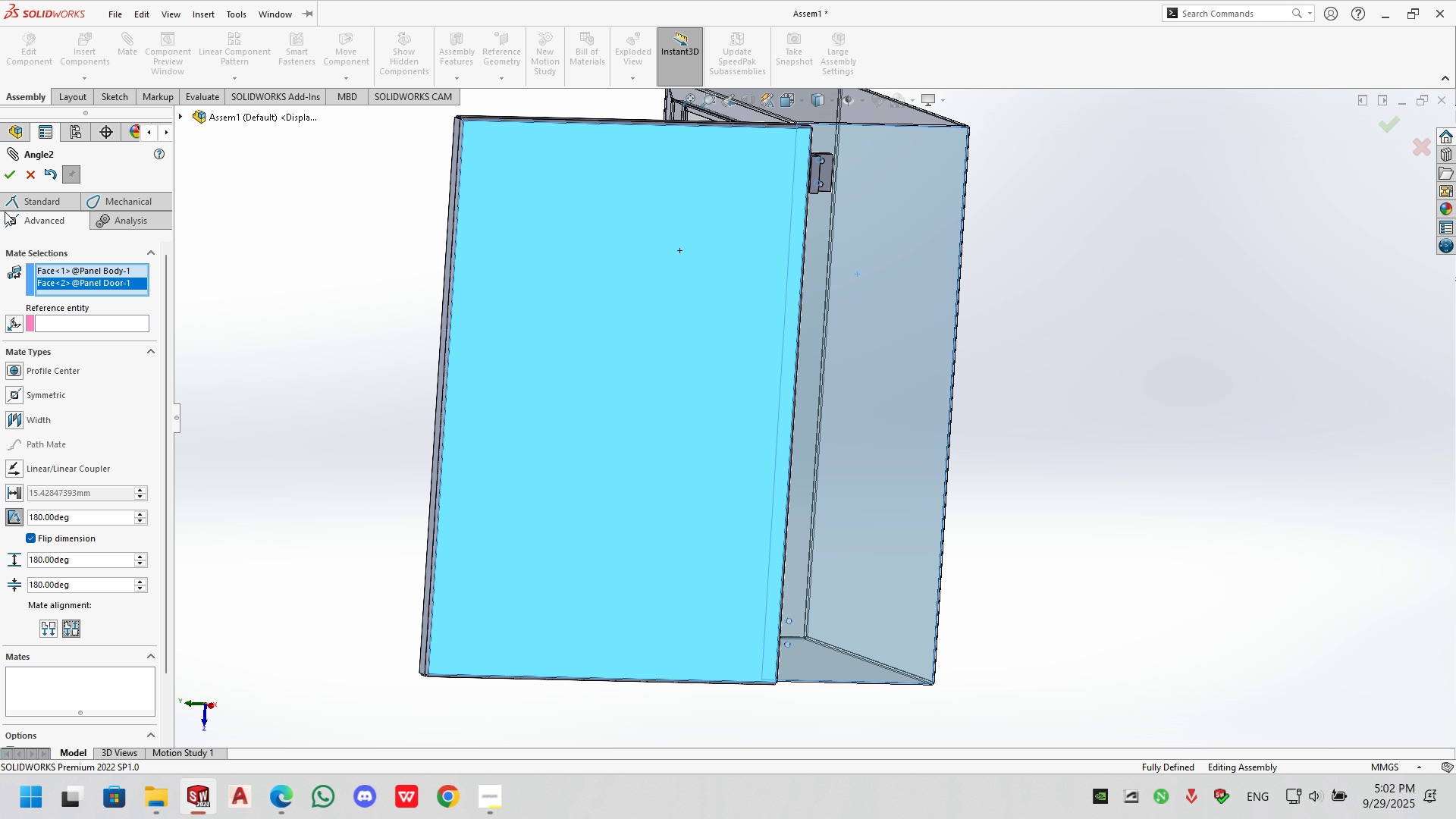 
left_click([0, 177])
 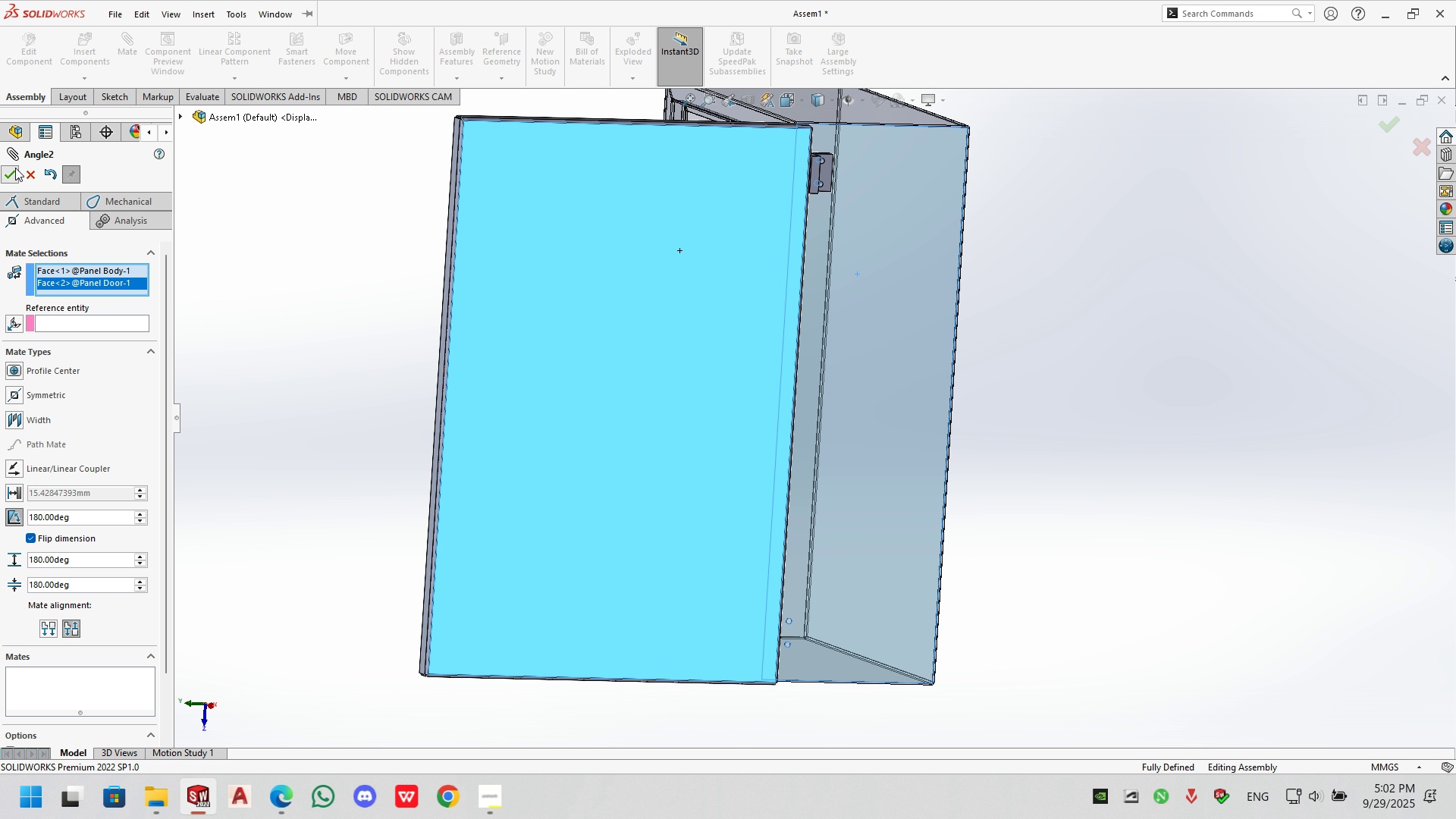 
left_click([15, 168])
 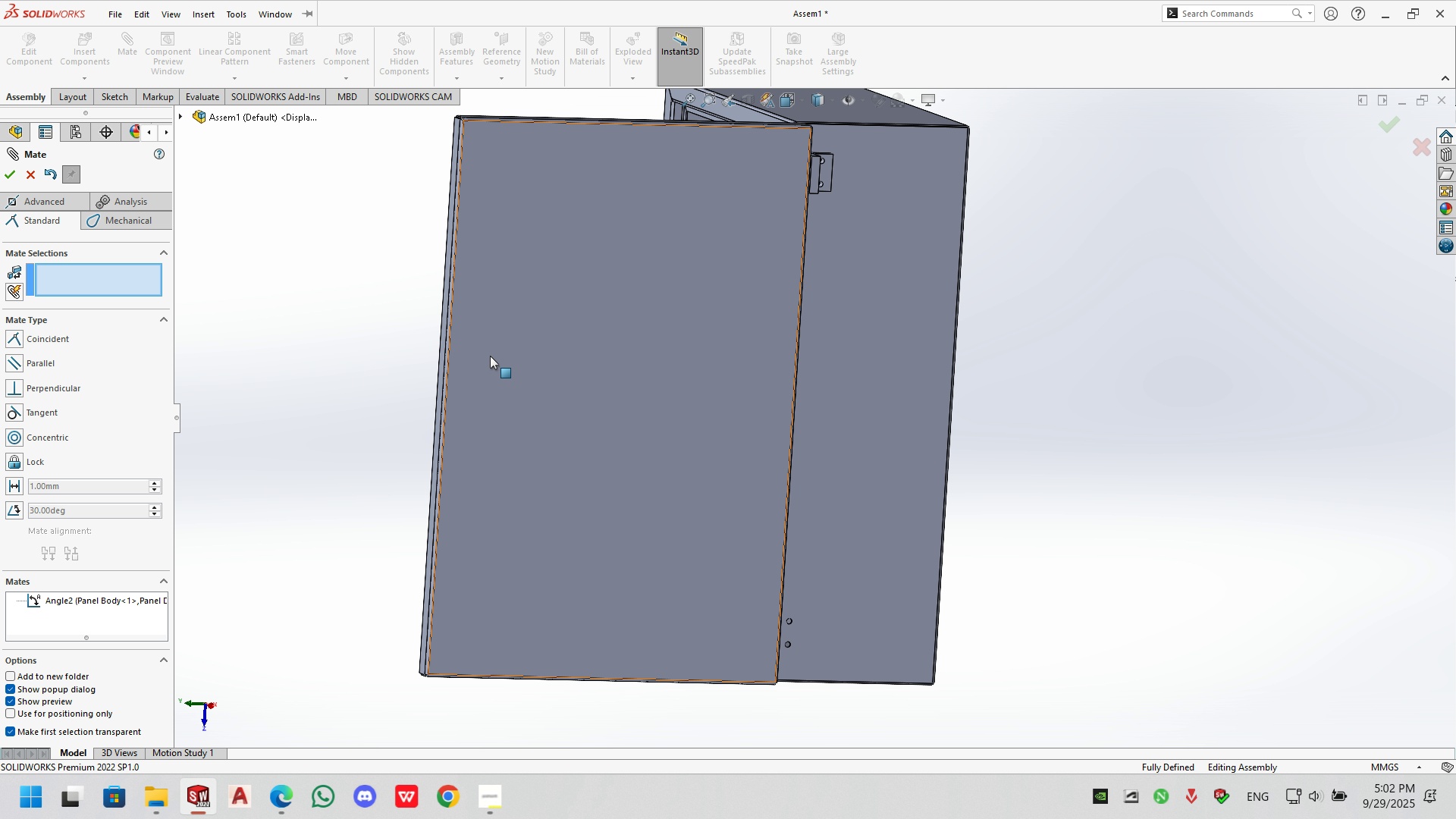 
left_click_drag(start_coordinate=[482, 334], to_coordinate=[852, 315])
 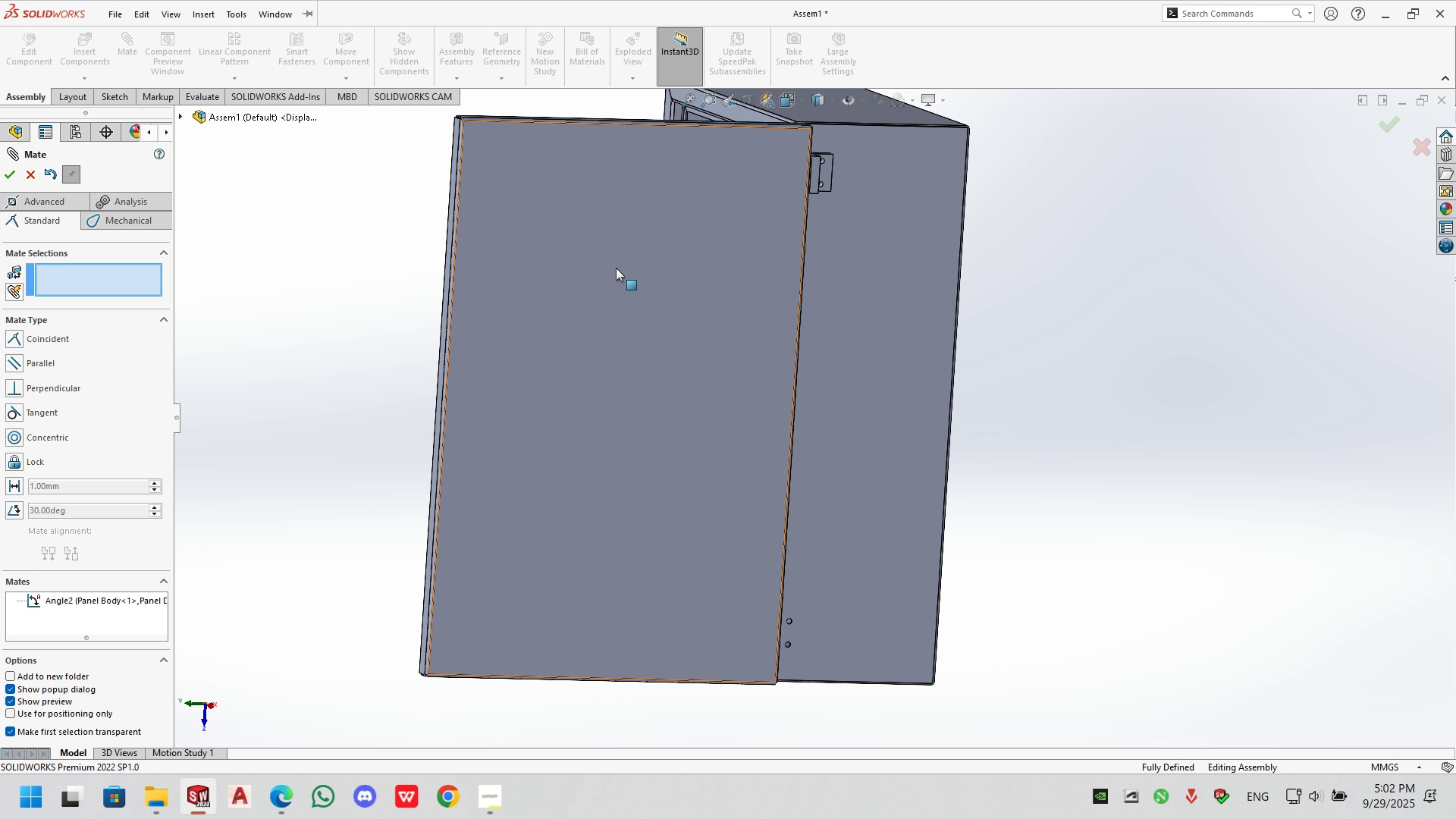 
left_click_drag(start_coordinate=[616, 268], to_coordinate=[714, 288])
 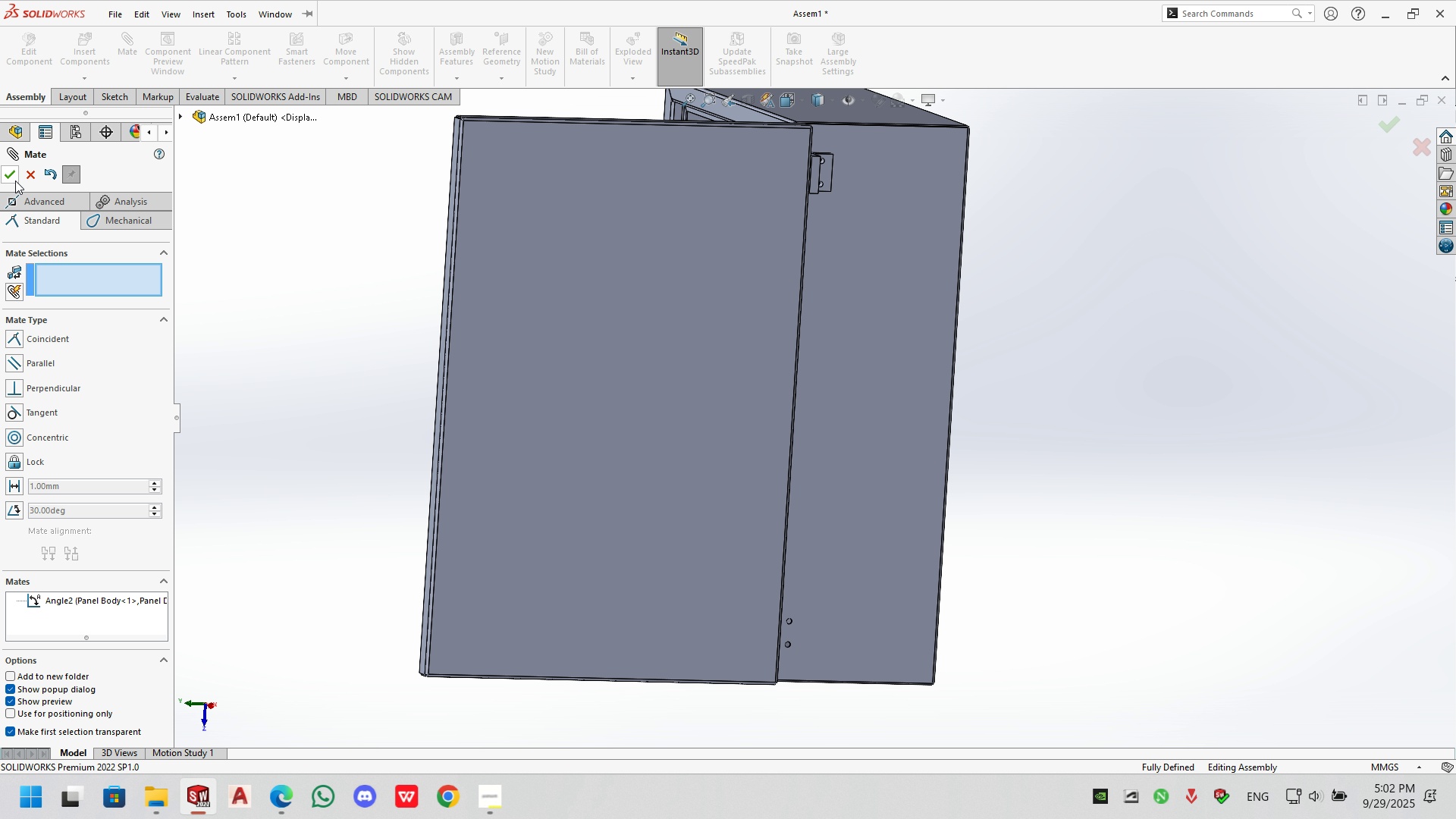 
left_click([15, 180])
 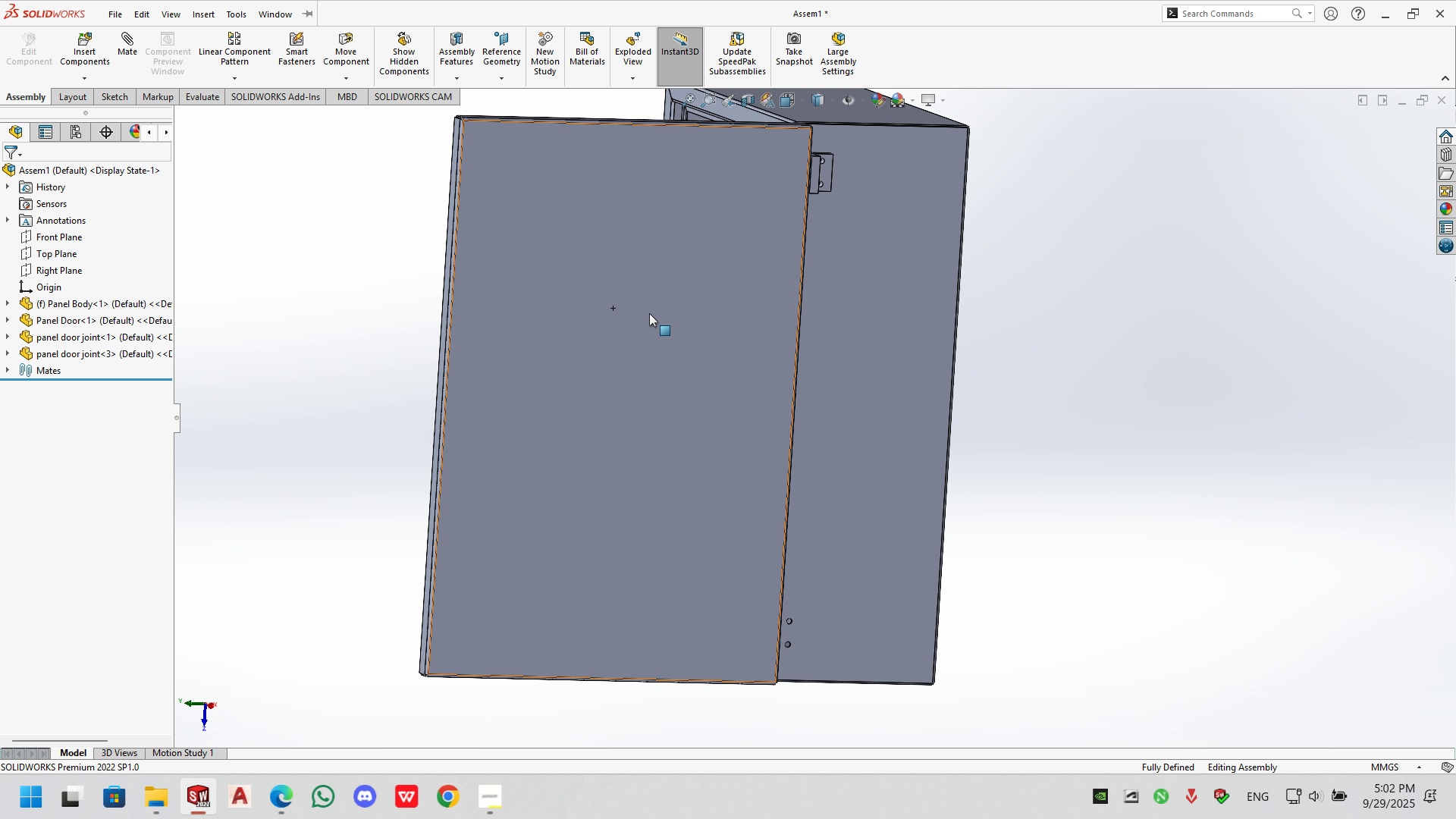 
left_click_drag(start_coordinate=[647, 309], to_coordinate=[383, 270])
 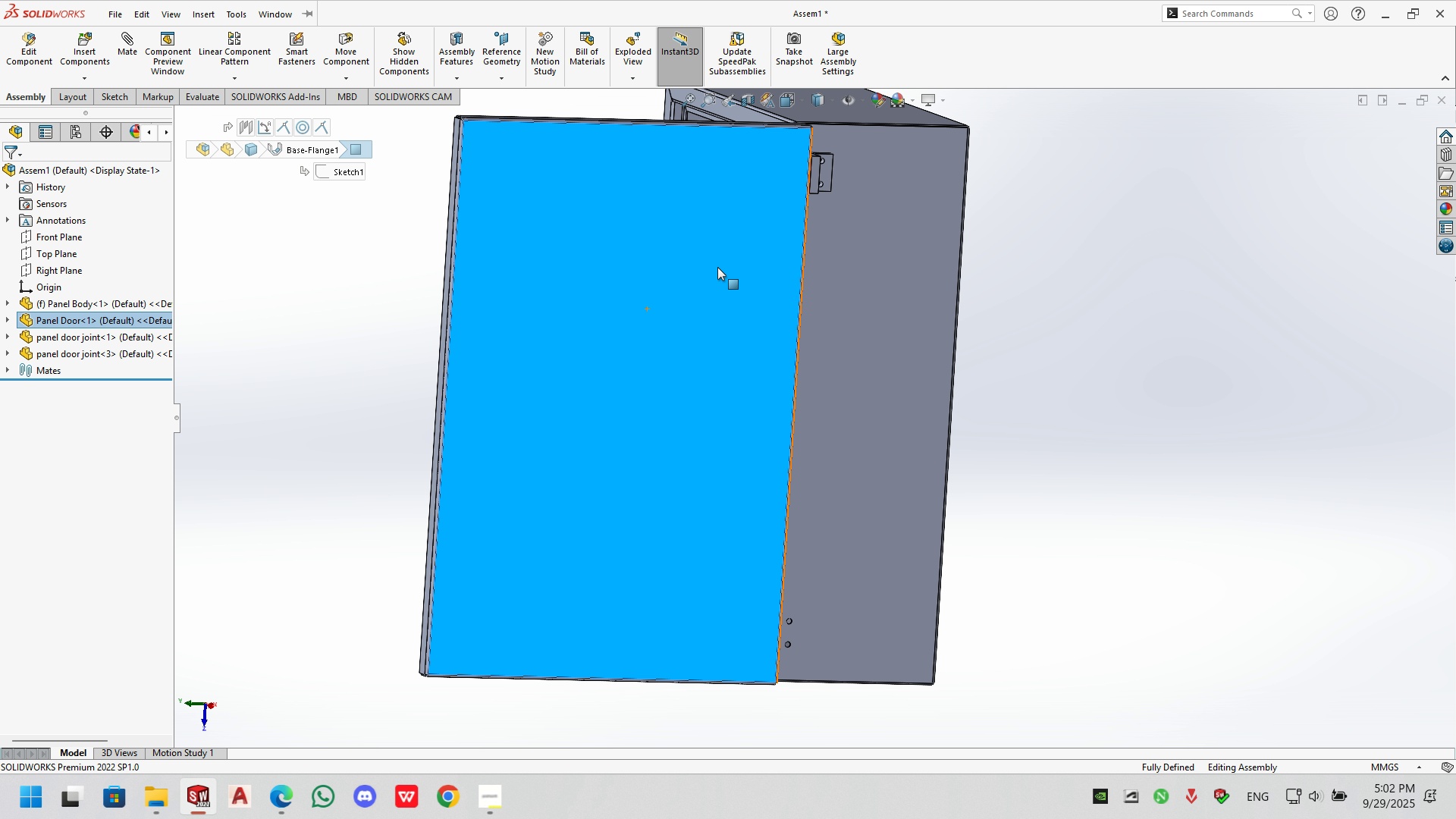 
right_click([527, 255])
 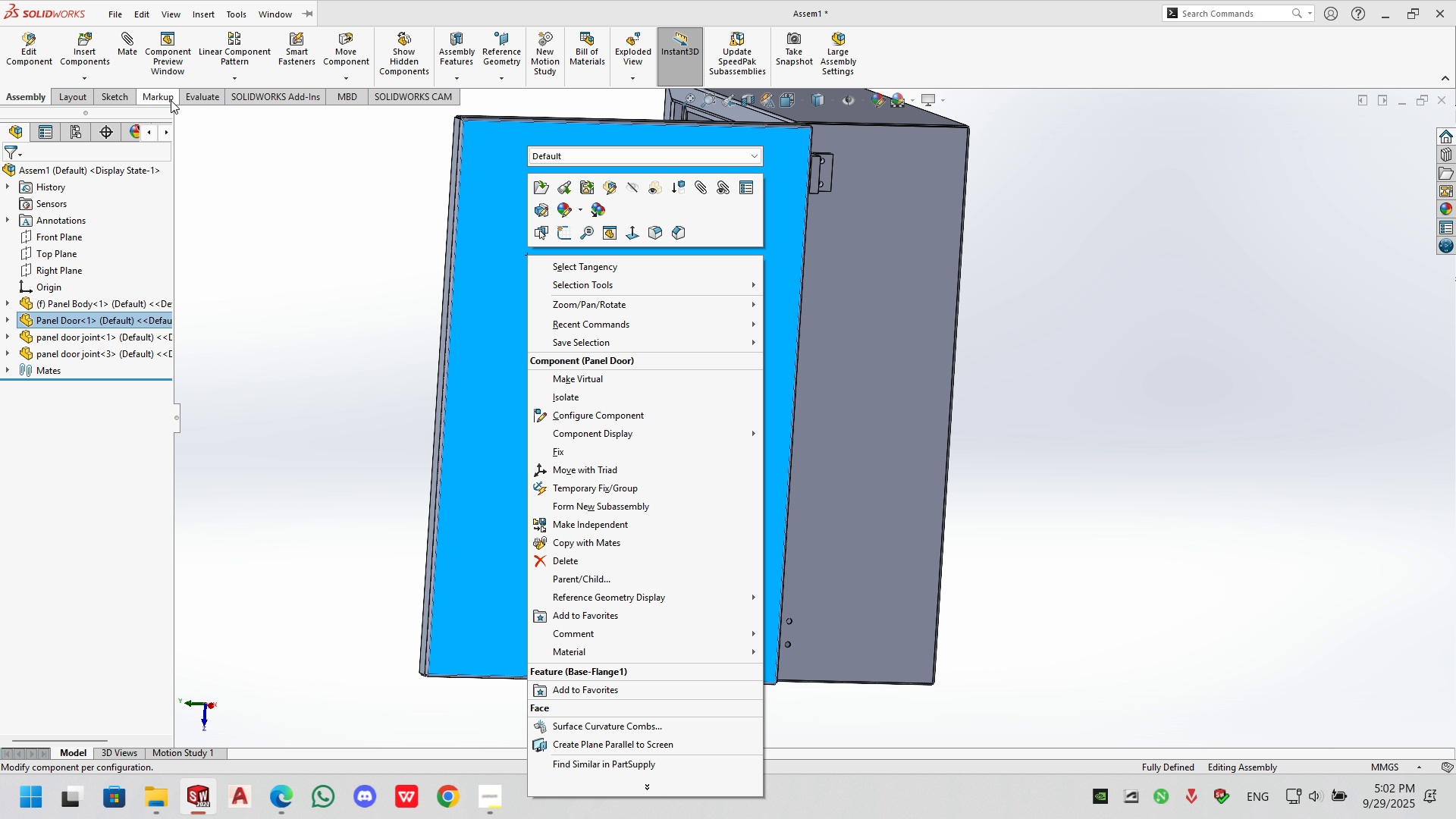 
left_click([57, 368])
 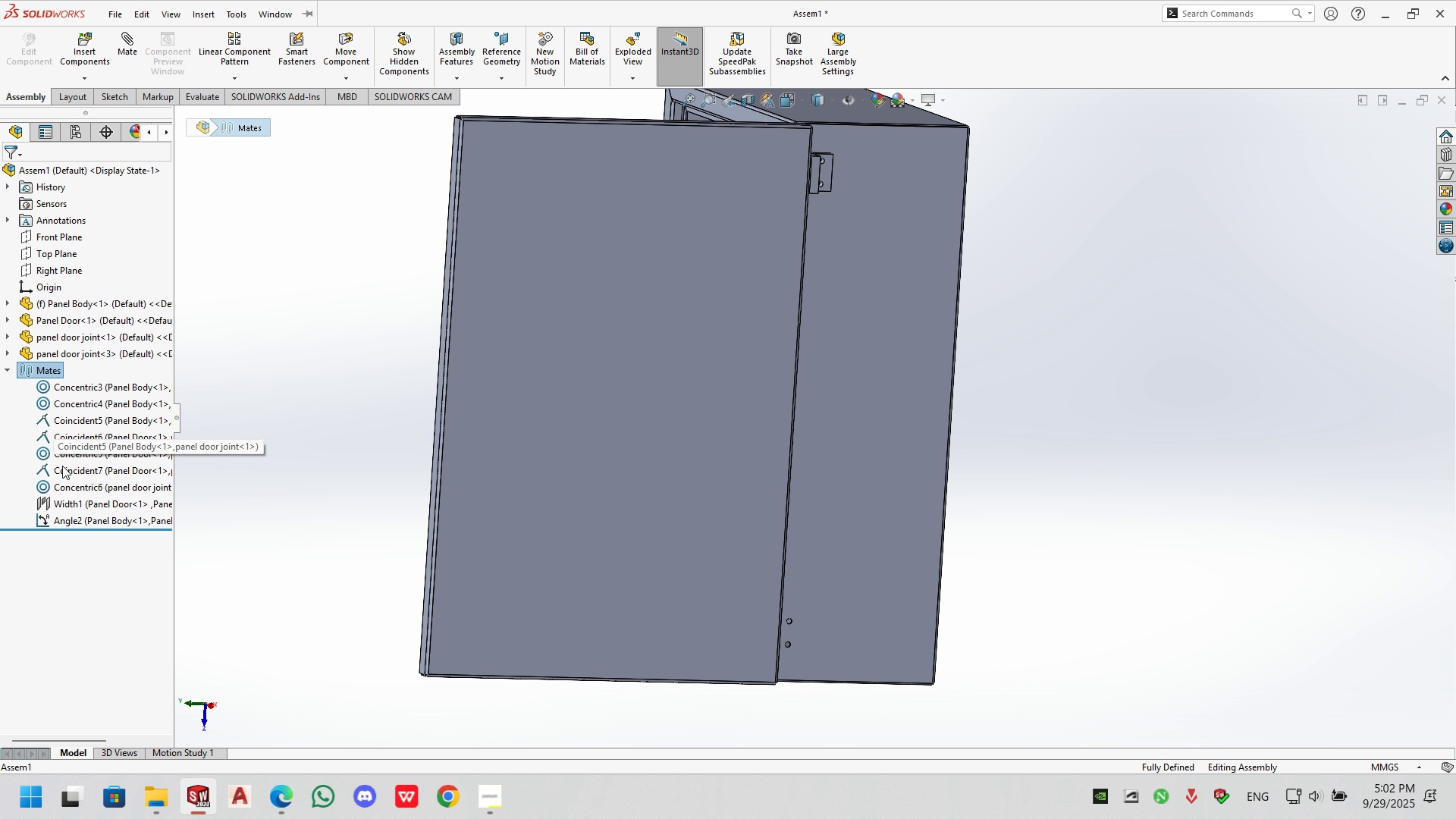 
left_click([71, 520])
 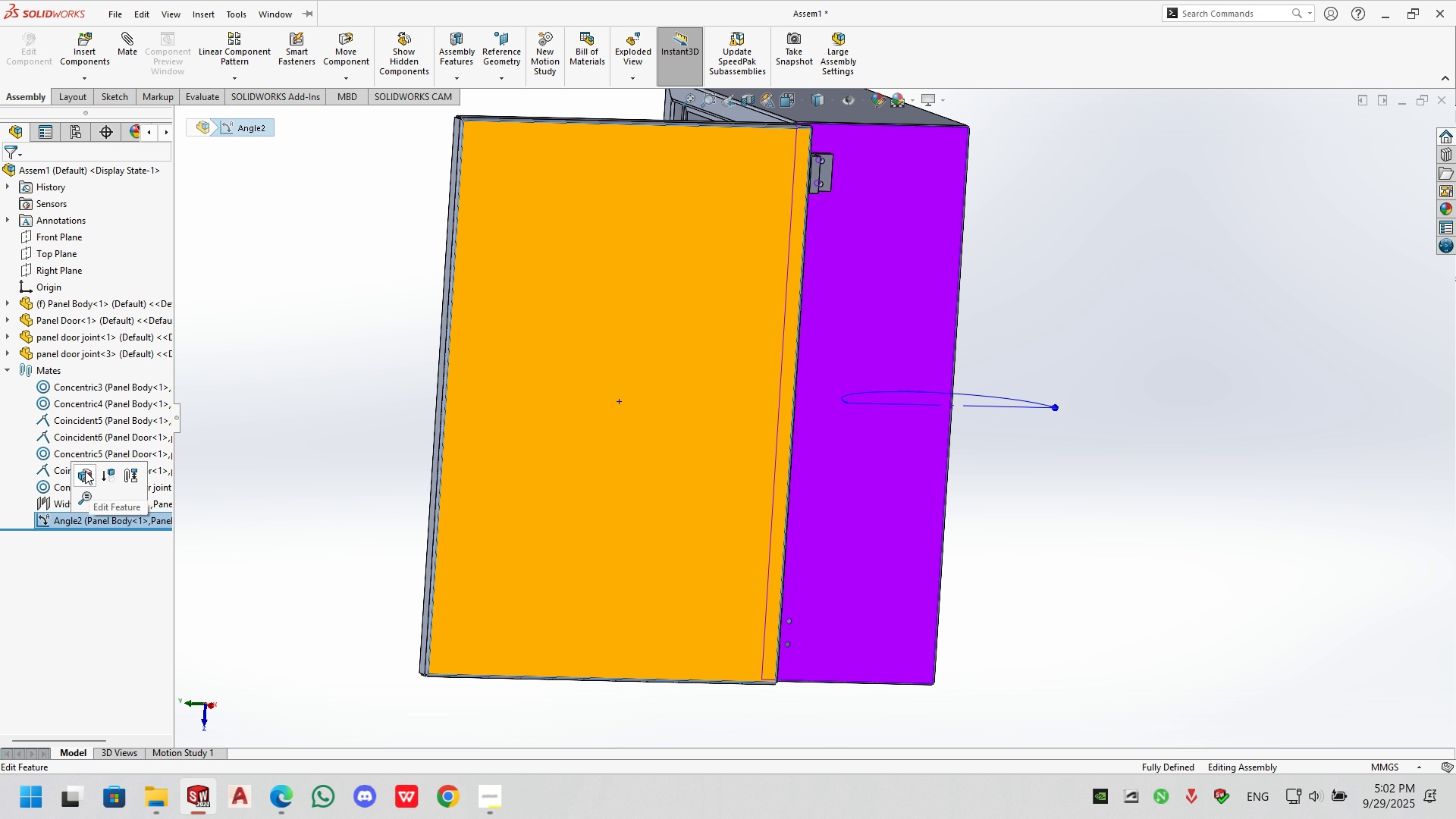 
left_click([85, 472])
 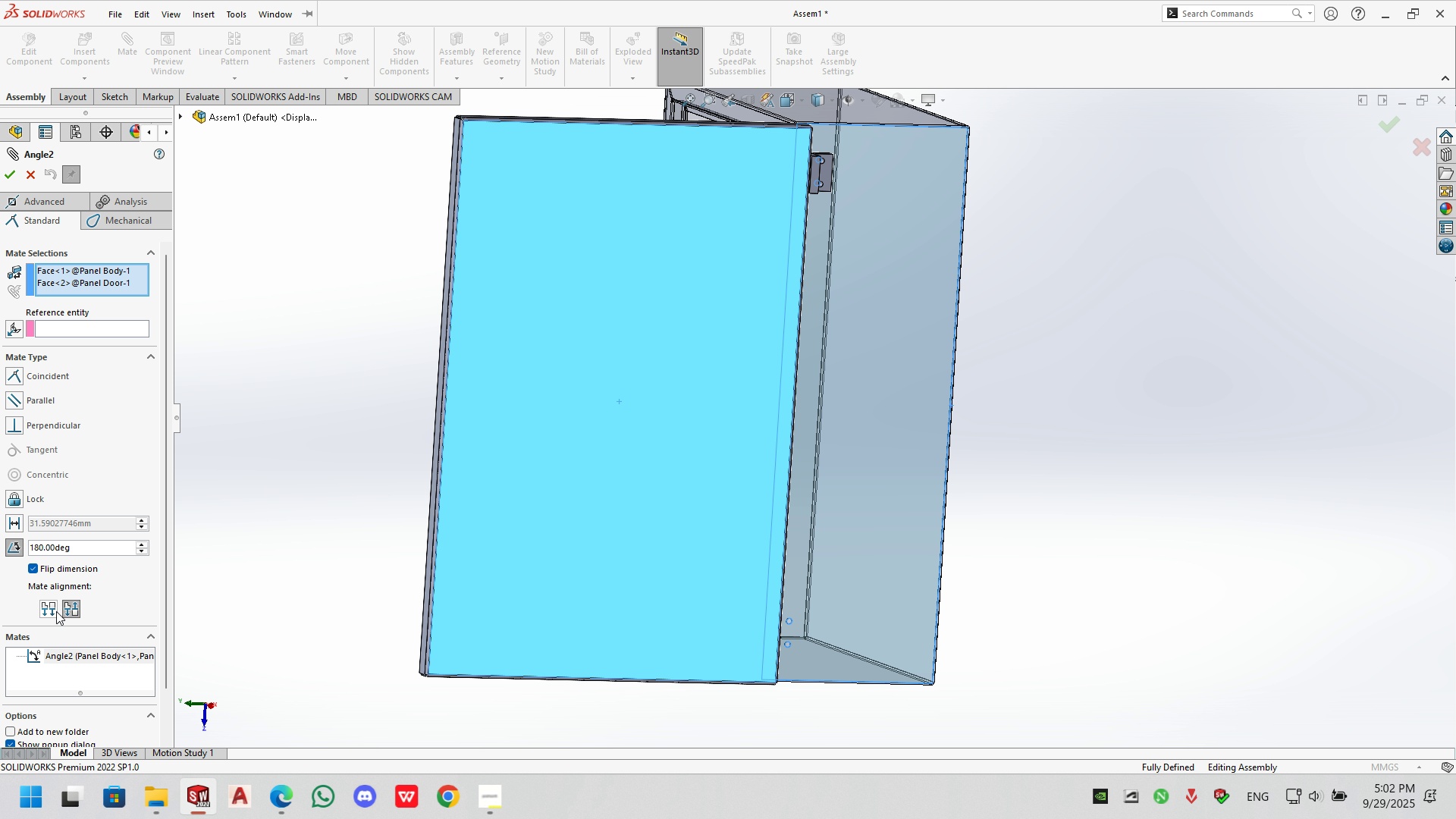 
left_click([36, 570])
 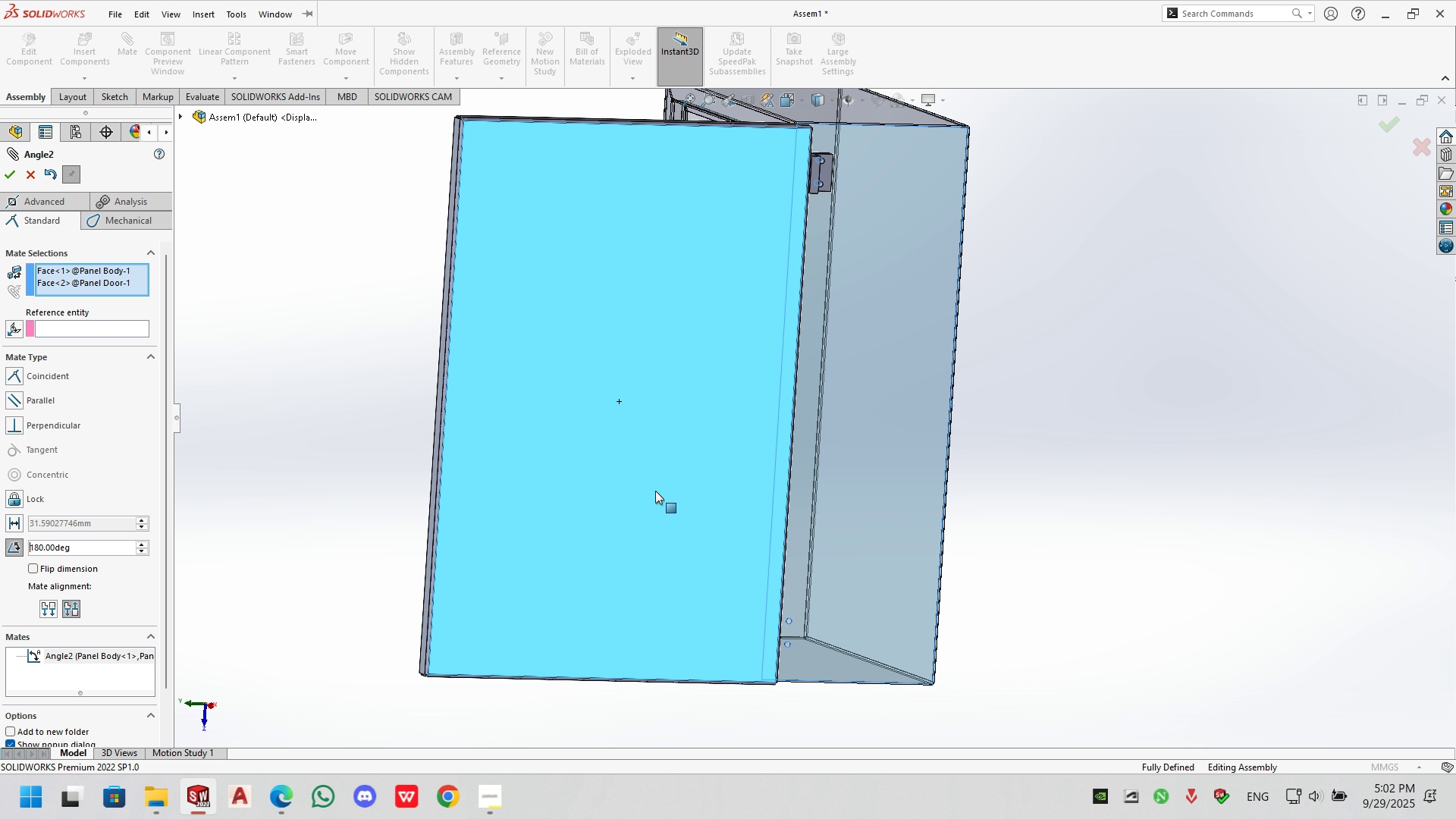 
left_click_drag(start_coordinate=[622, 336], to_coordinate=[666, 334])
 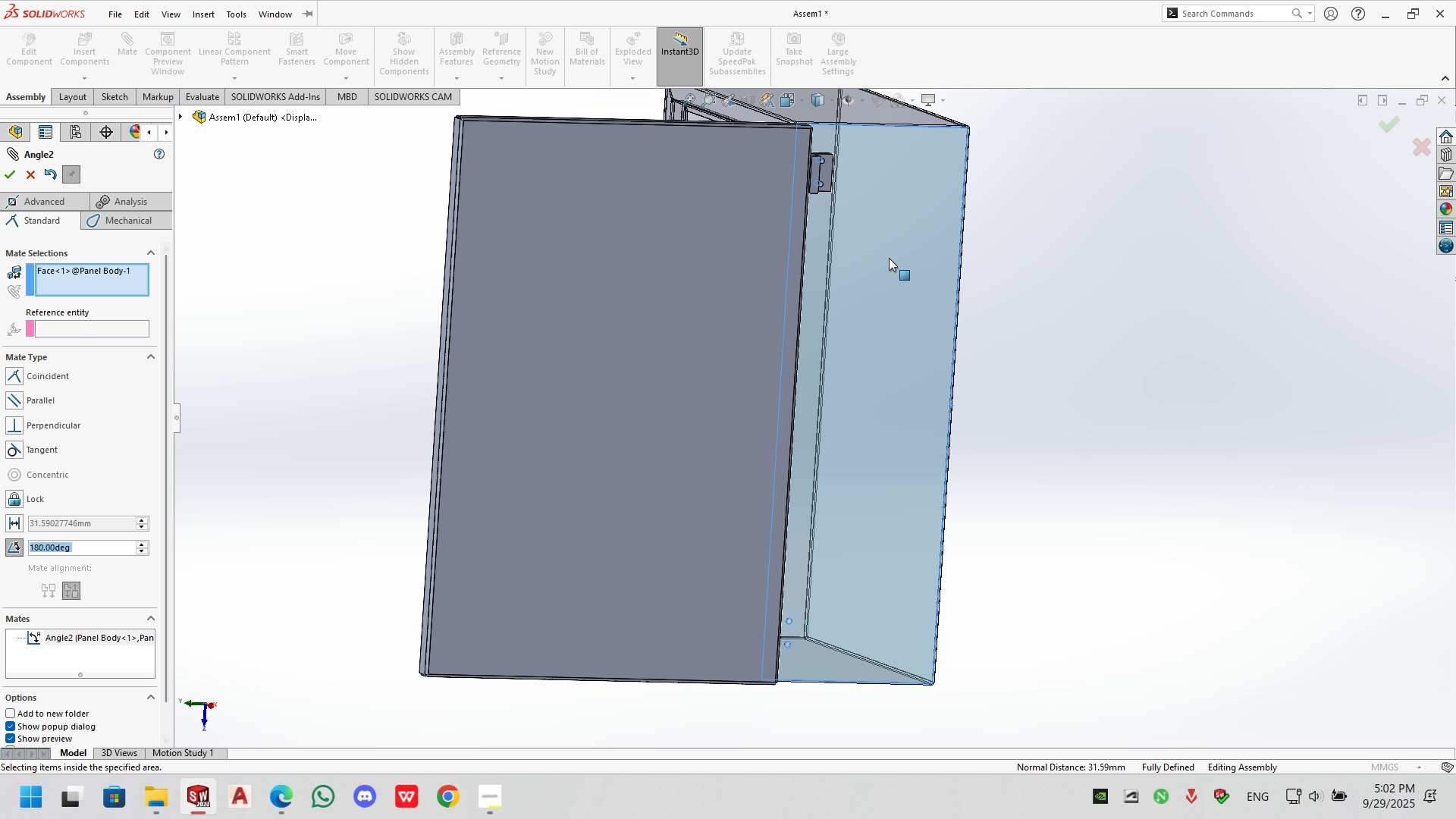 
left_click([572, 251])
 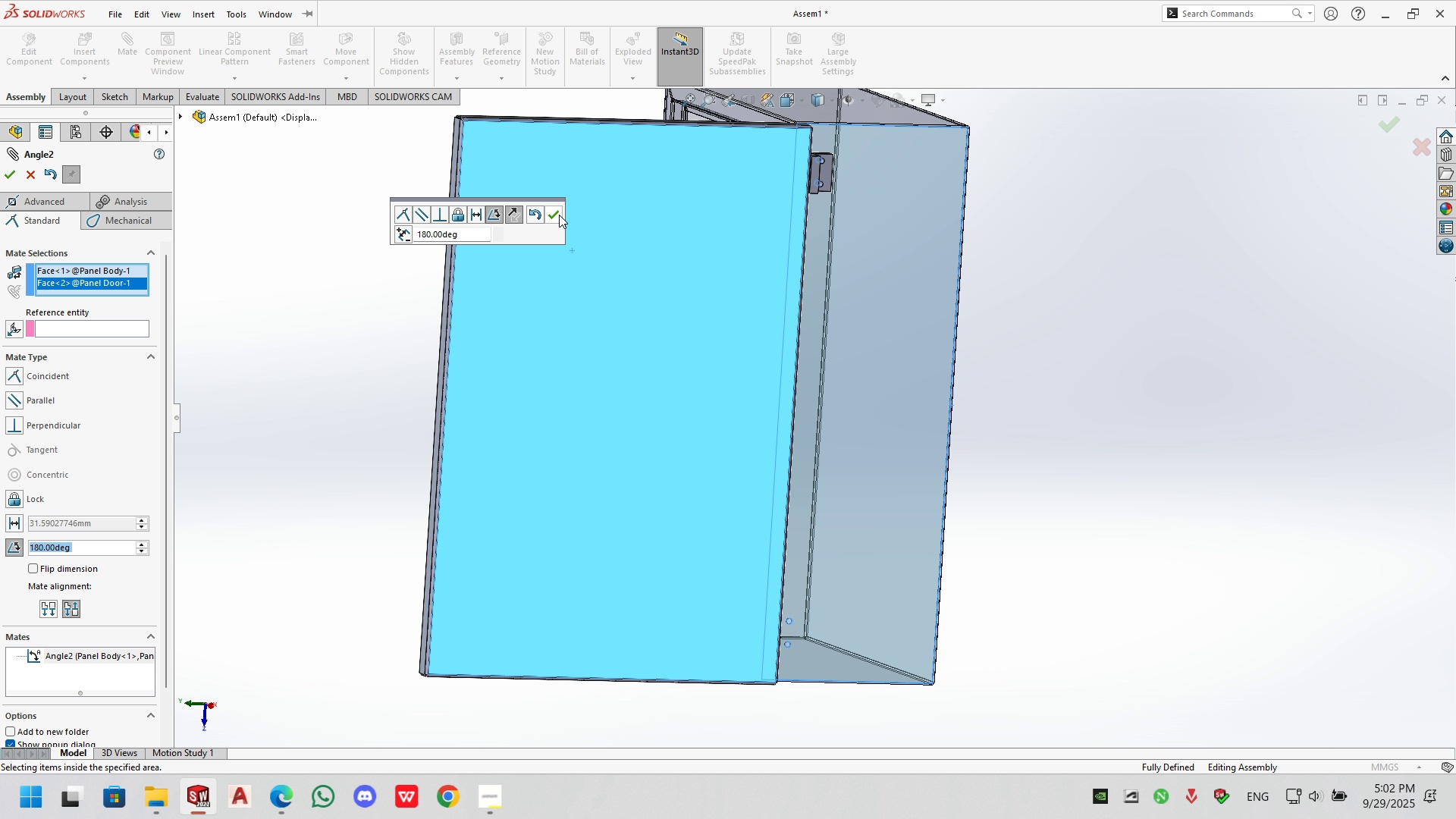 
left_click([559, 215])
 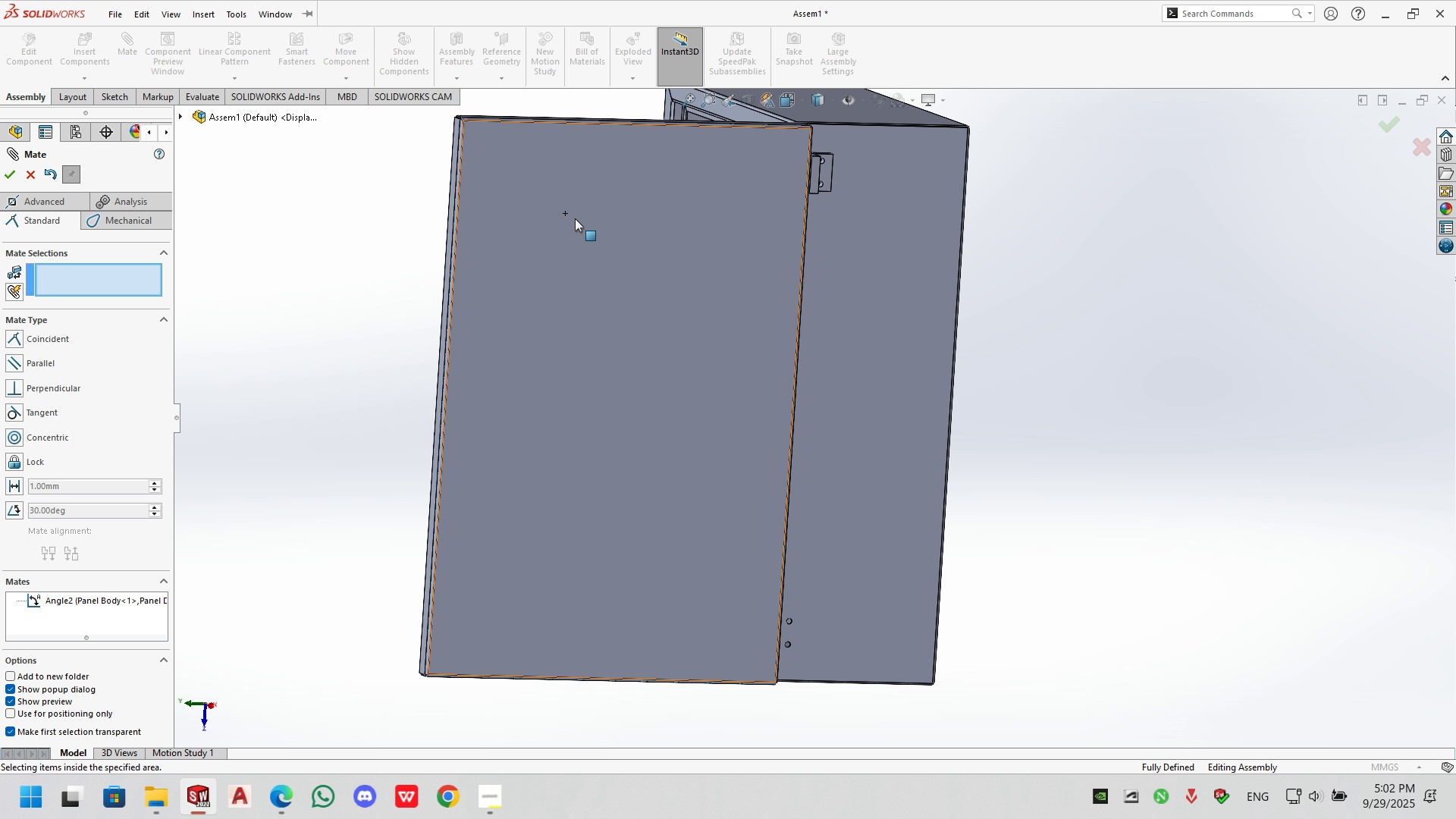 
left_click_drag(start_coordinate=[576, 218], to_coordinate=[241, 189])
 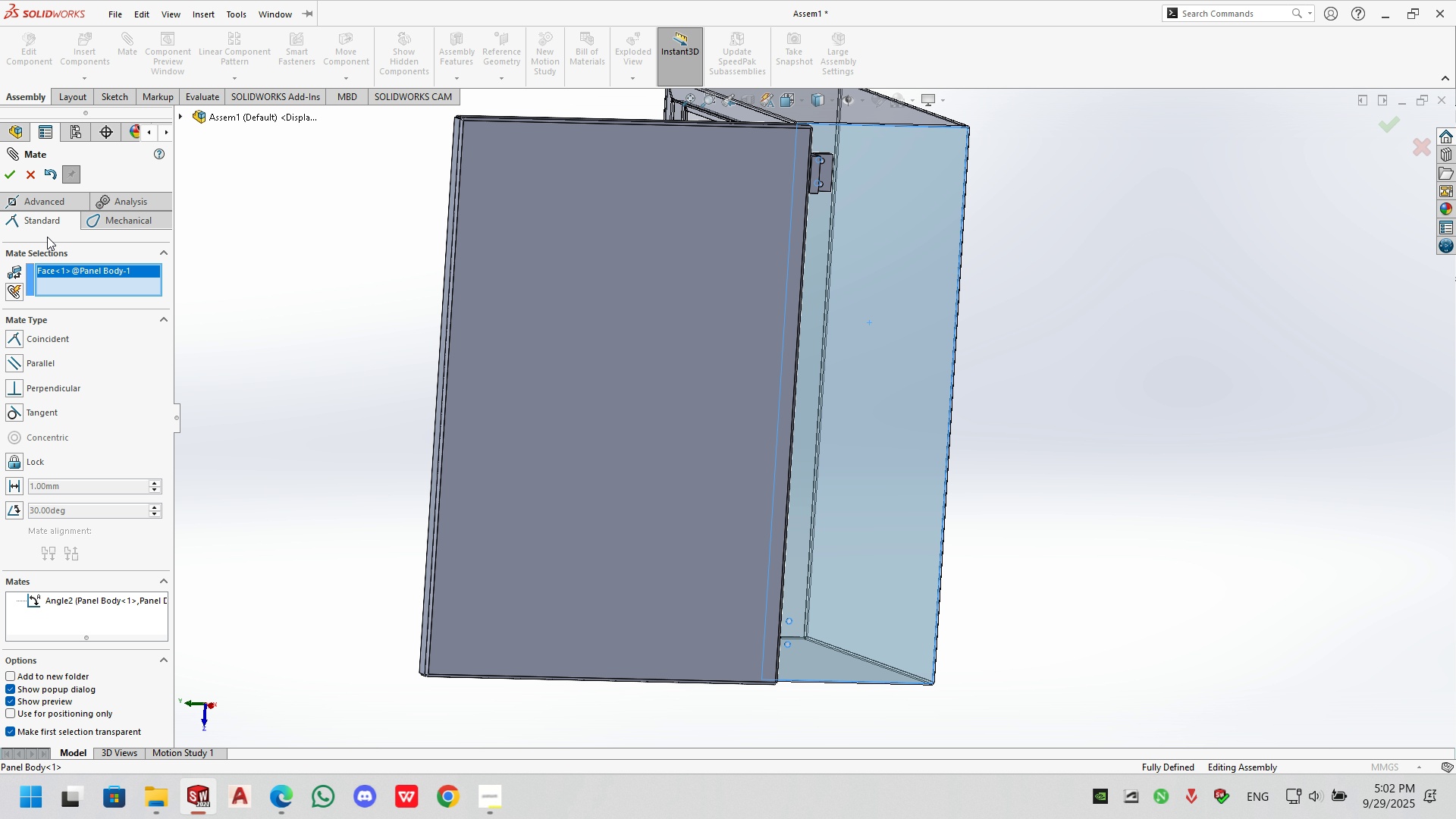 
left_click([21, 175])
 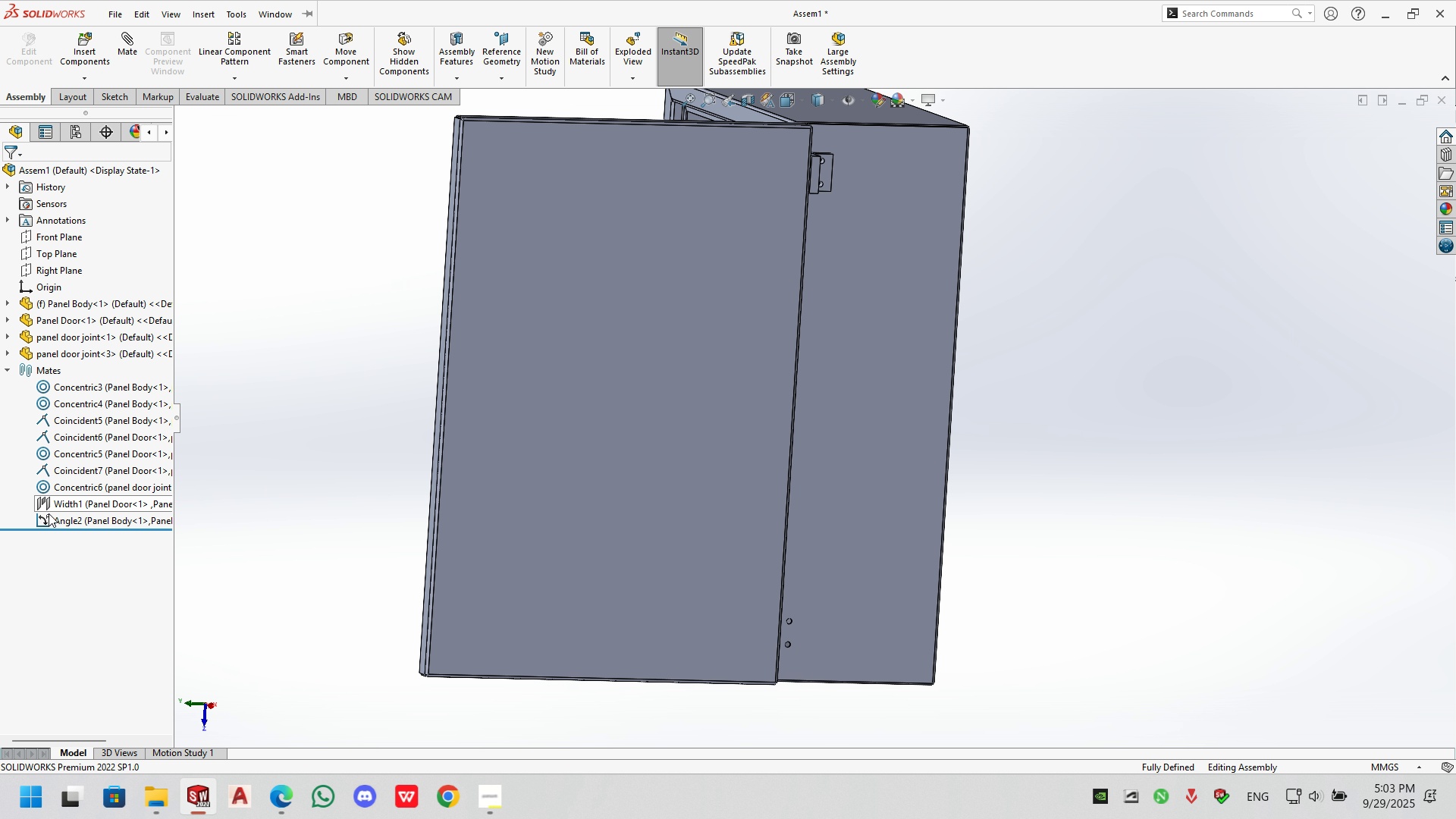 
left_click([58, 518])
 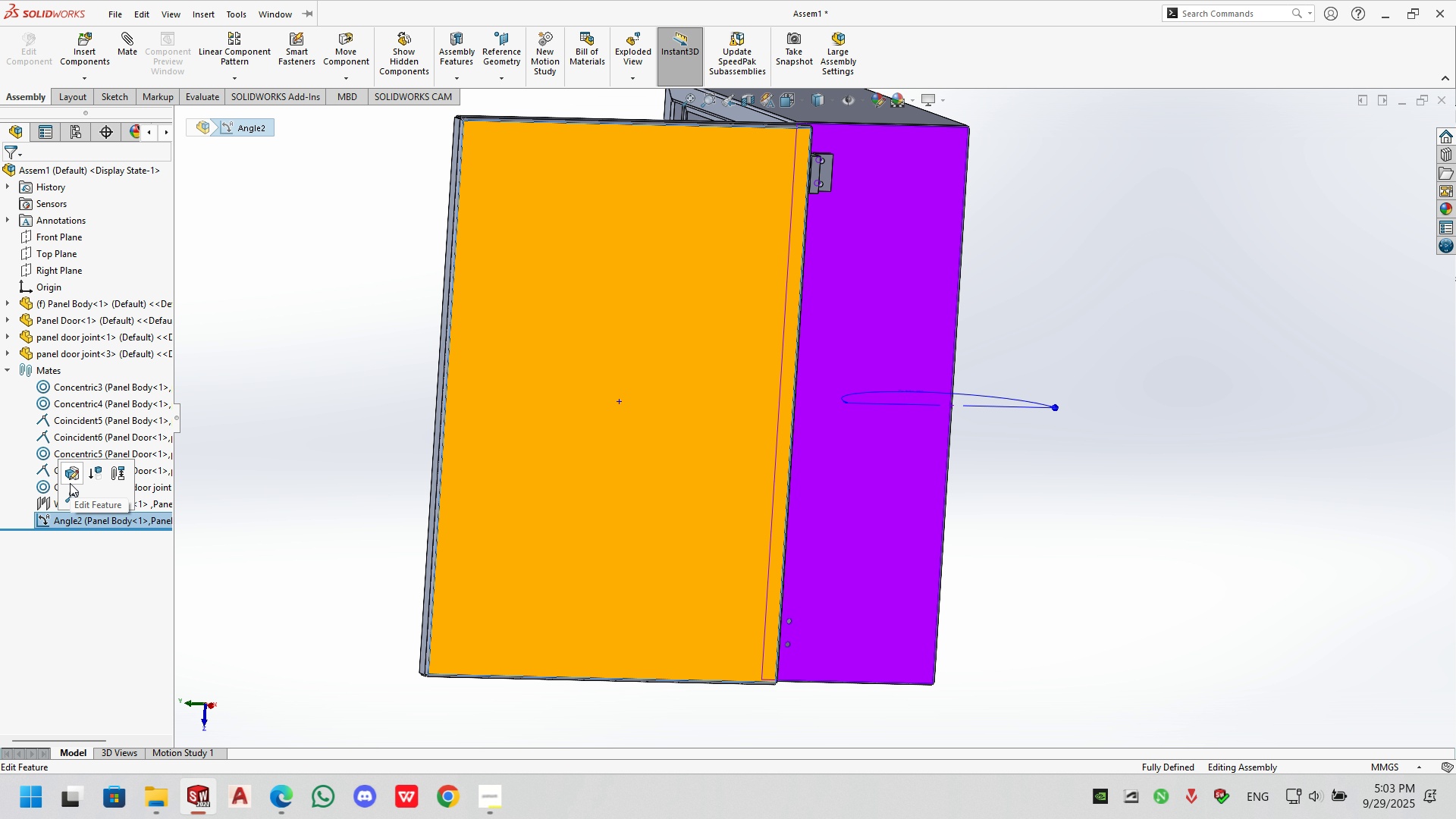 
left_click([69, 477])
 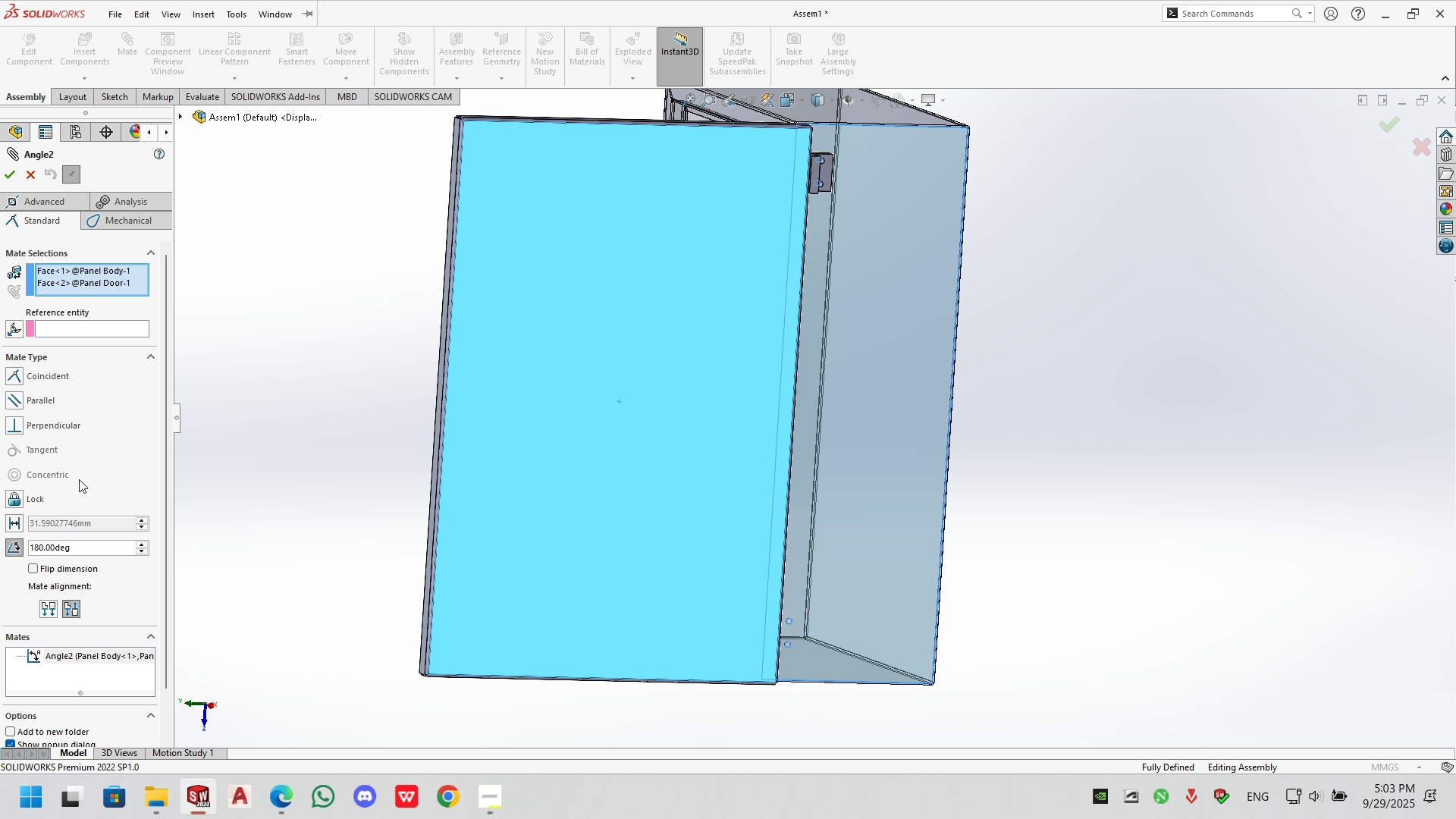 
left_click([91, 284])
 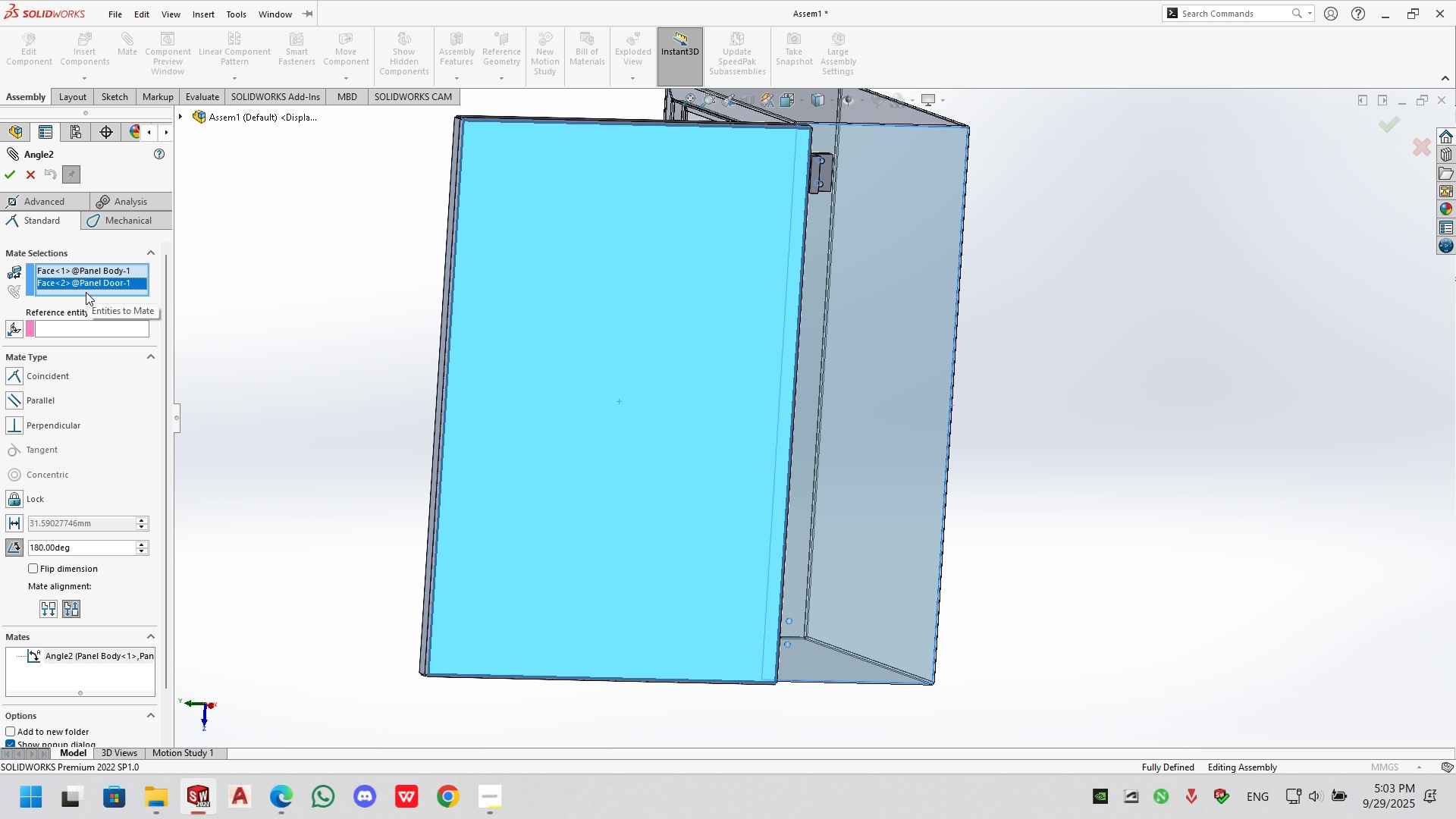 
key(Delete)
 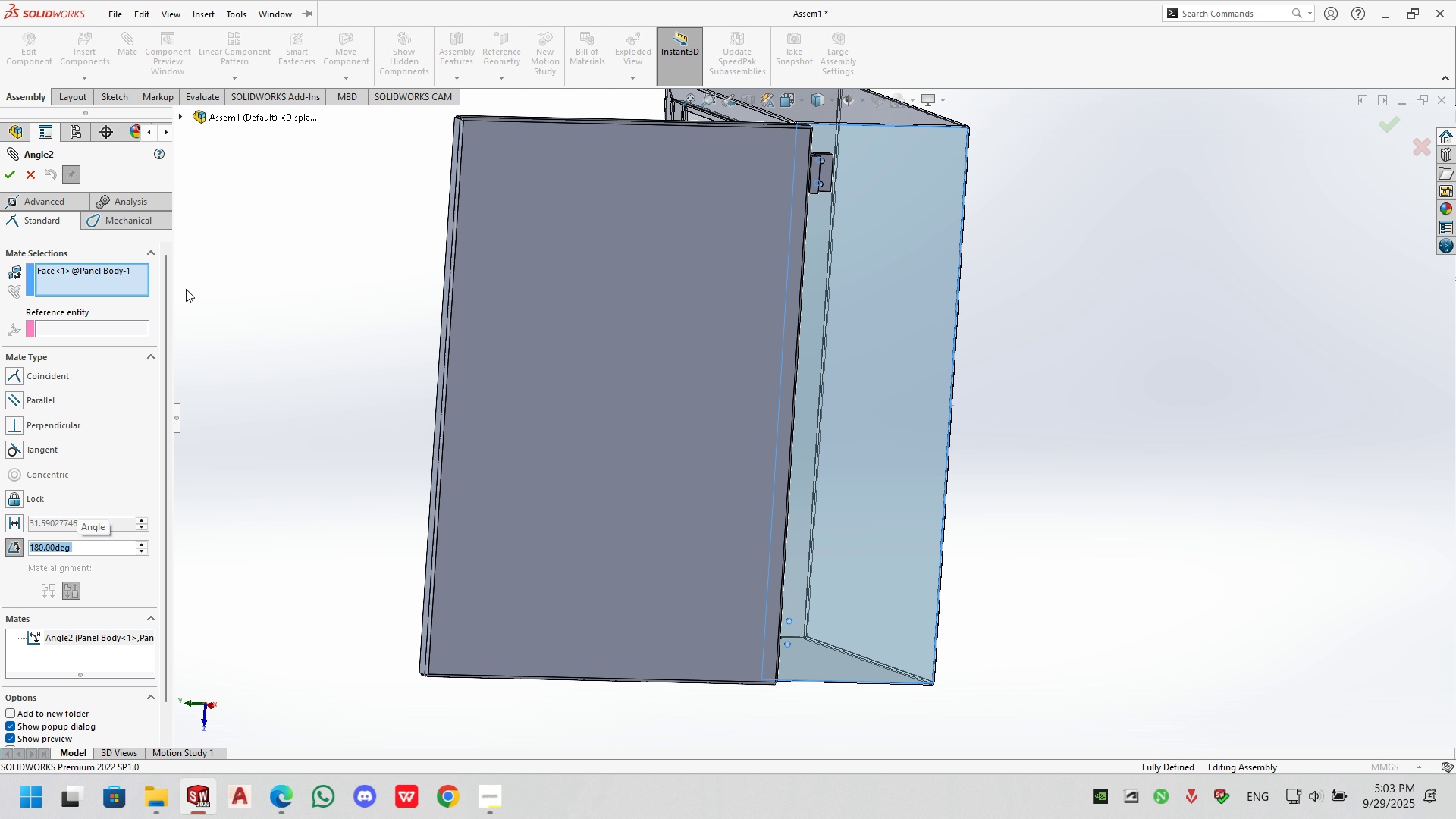 
left_click([119, 275])
 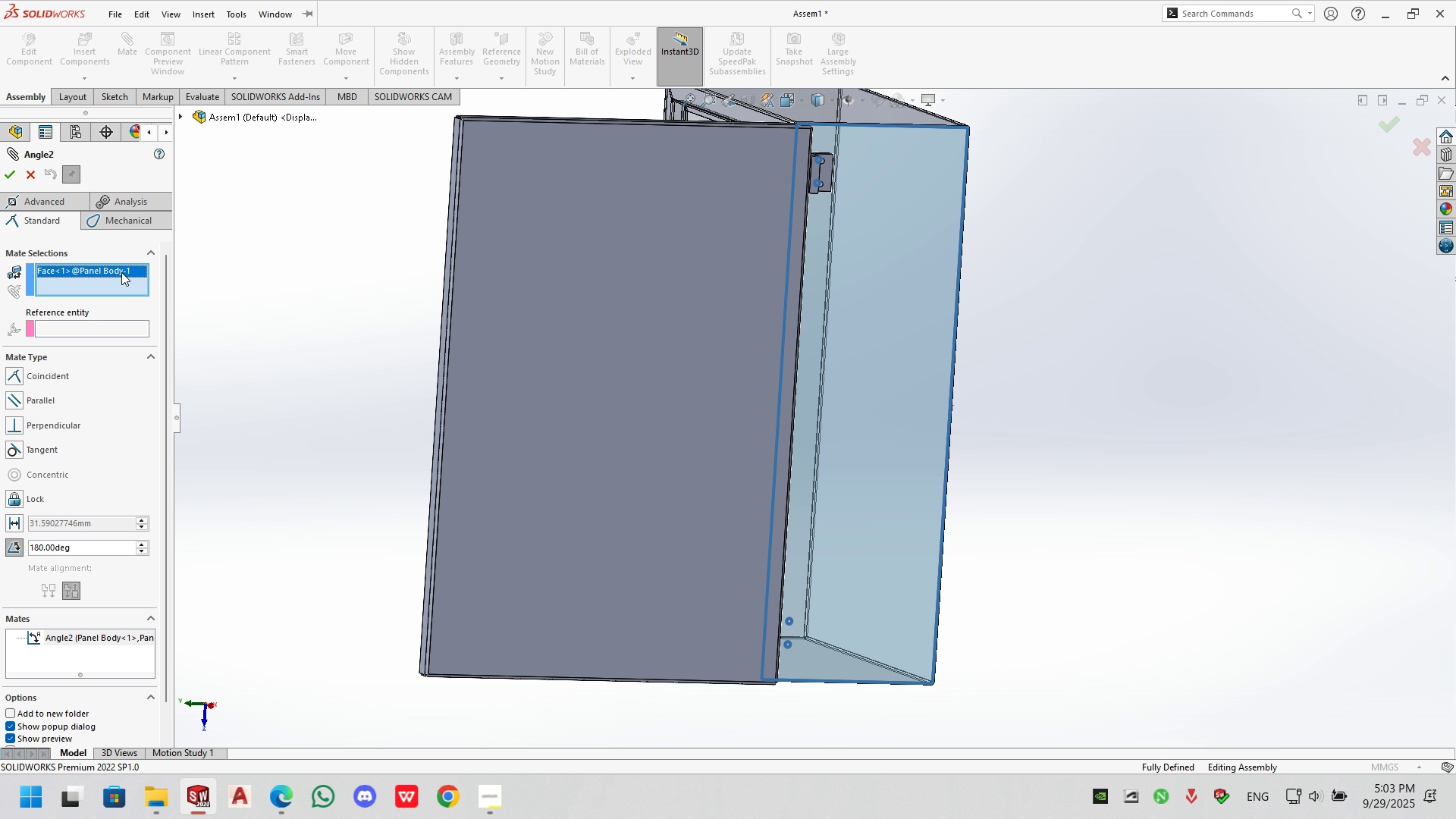 
key(Delete)
 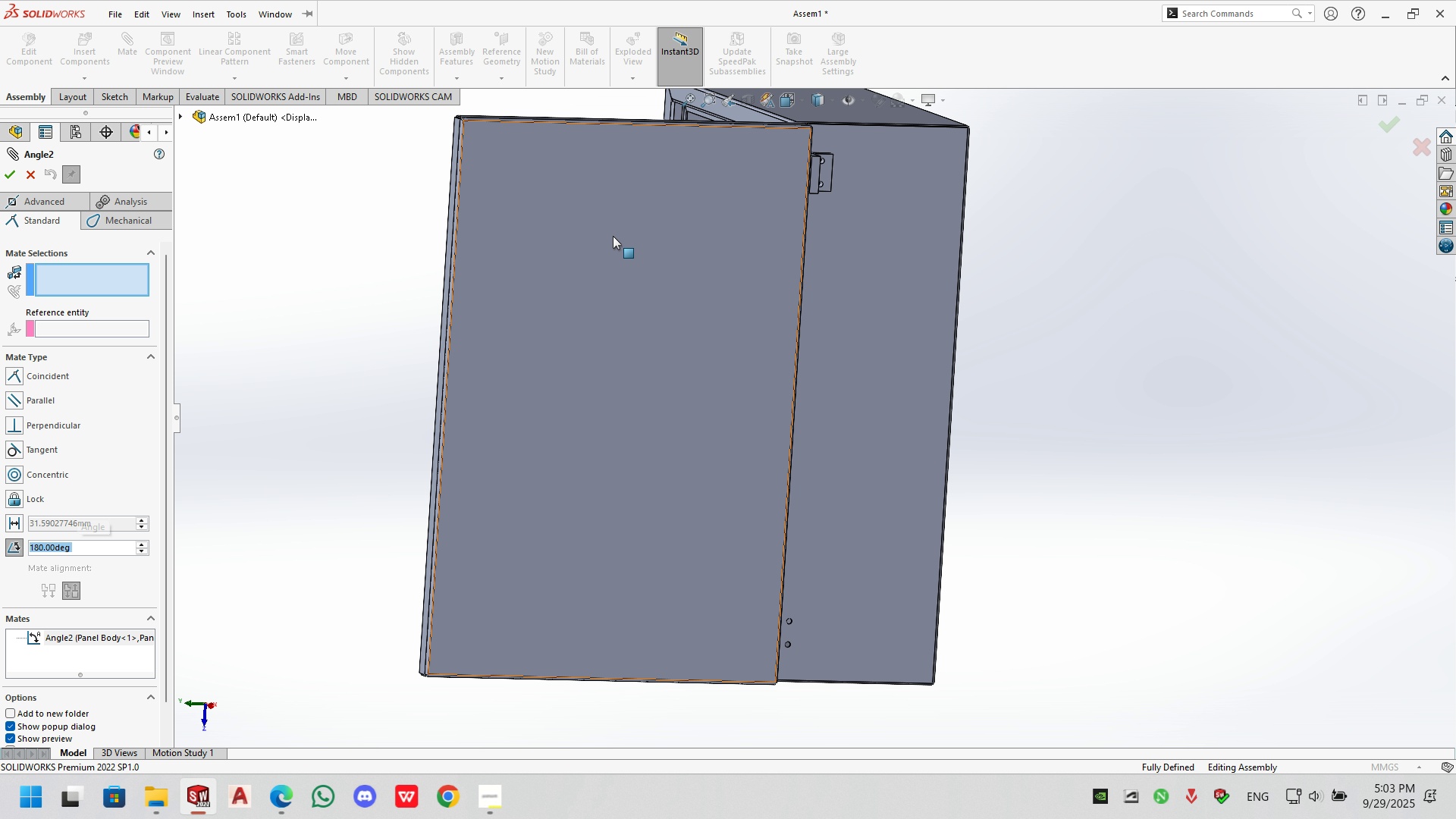 
left_click([613, 236])
 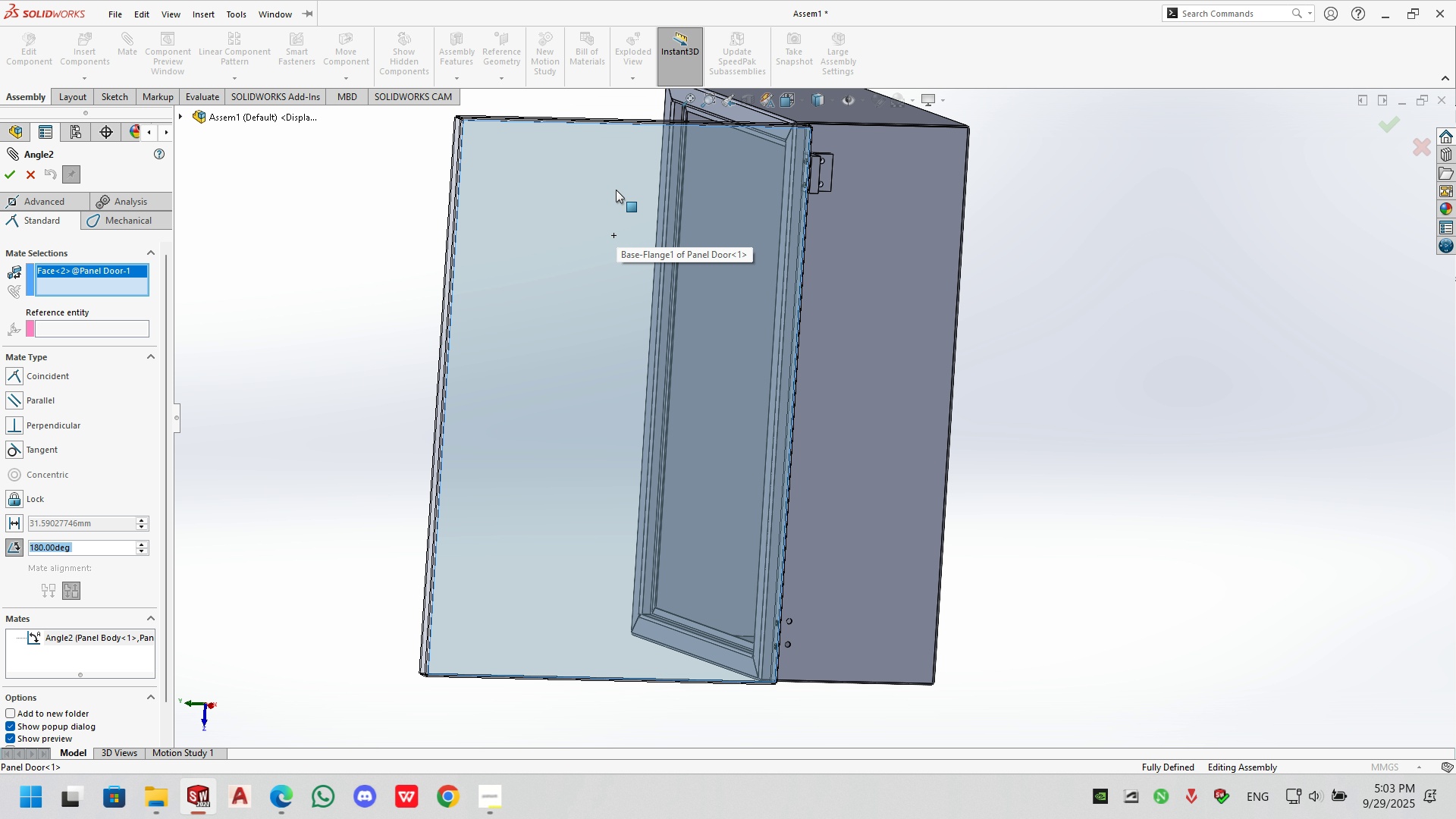 
wait(6.02)
 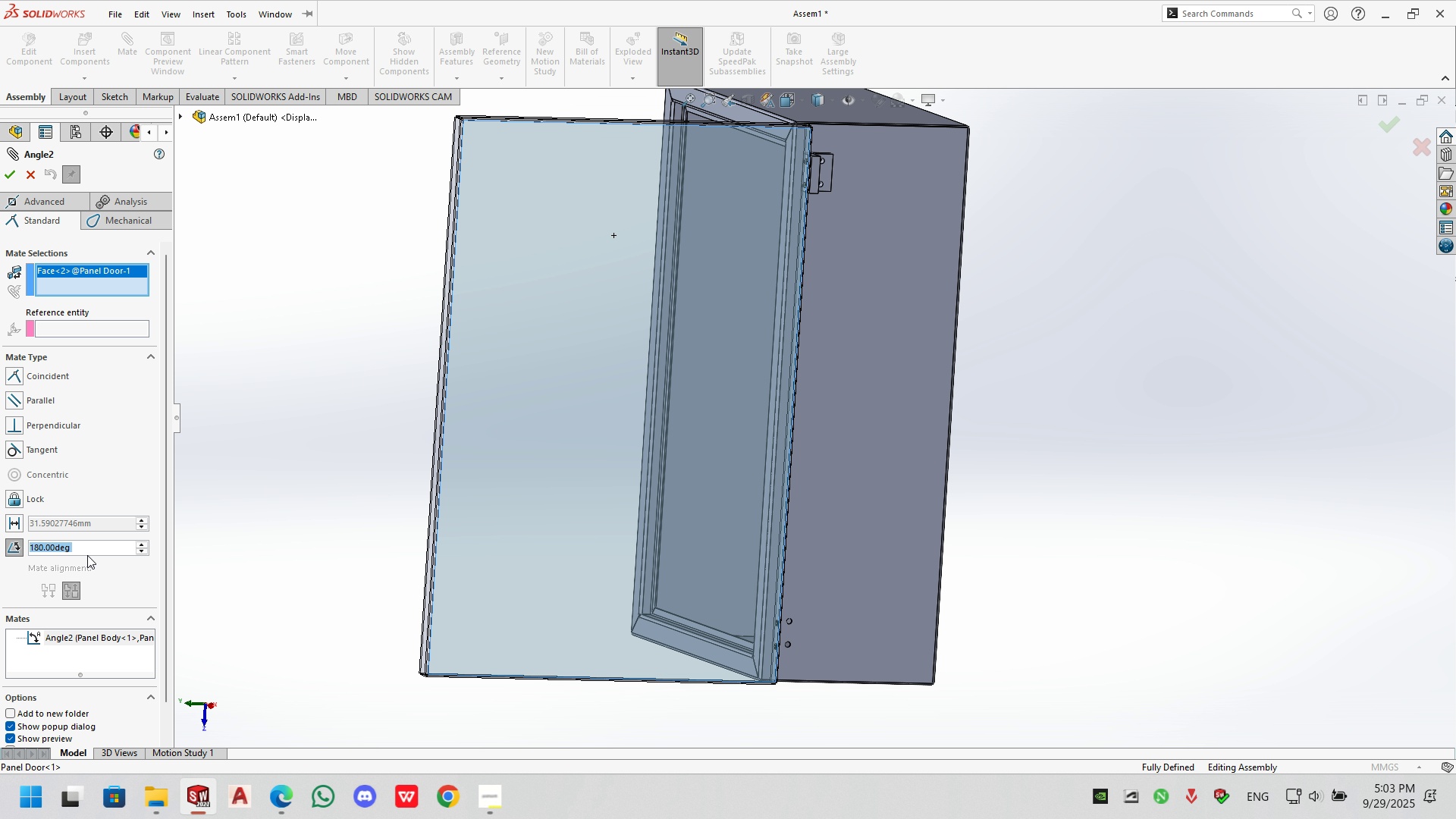 
left_click([71, 273])
 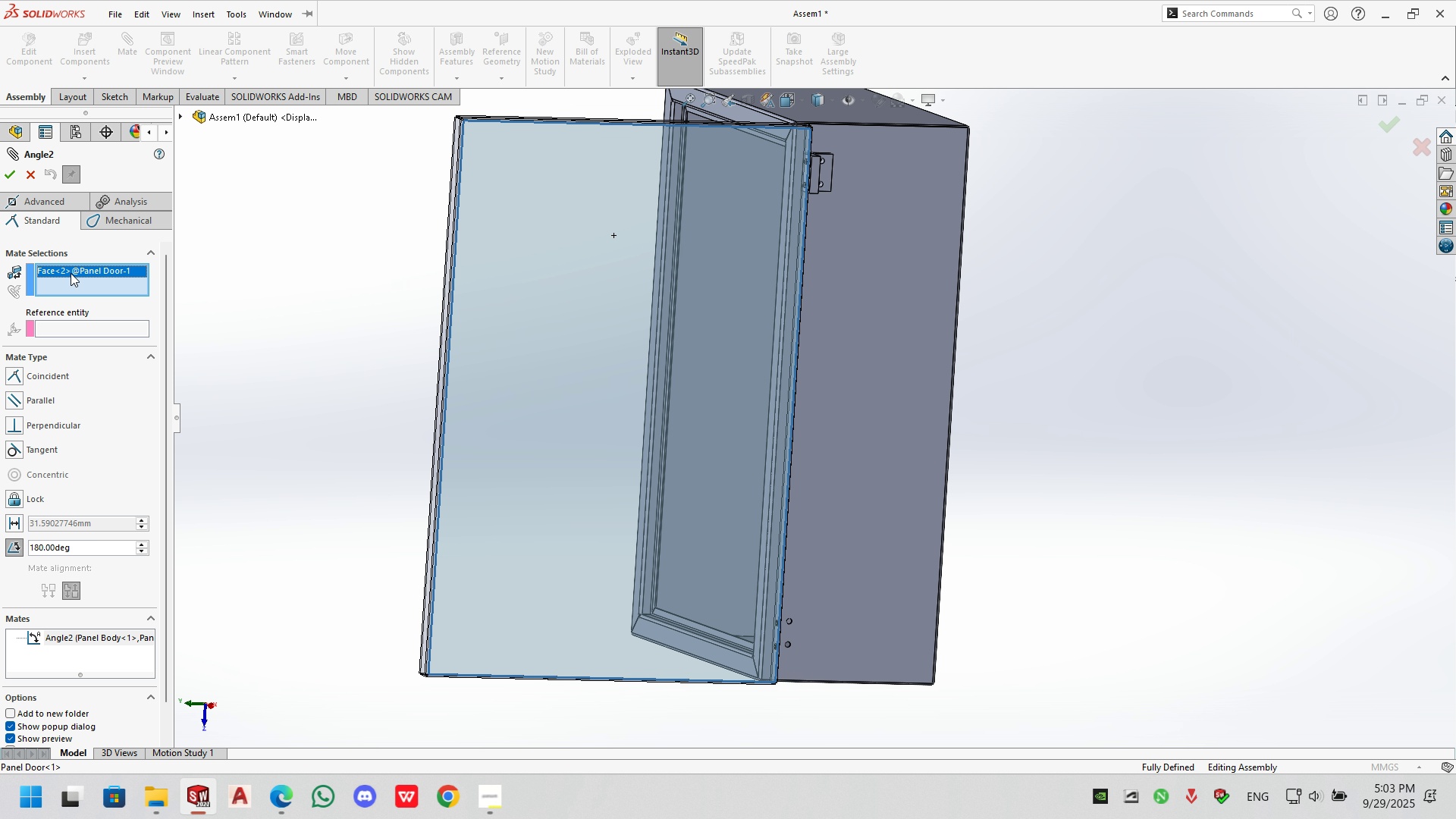 
key(Delete)
 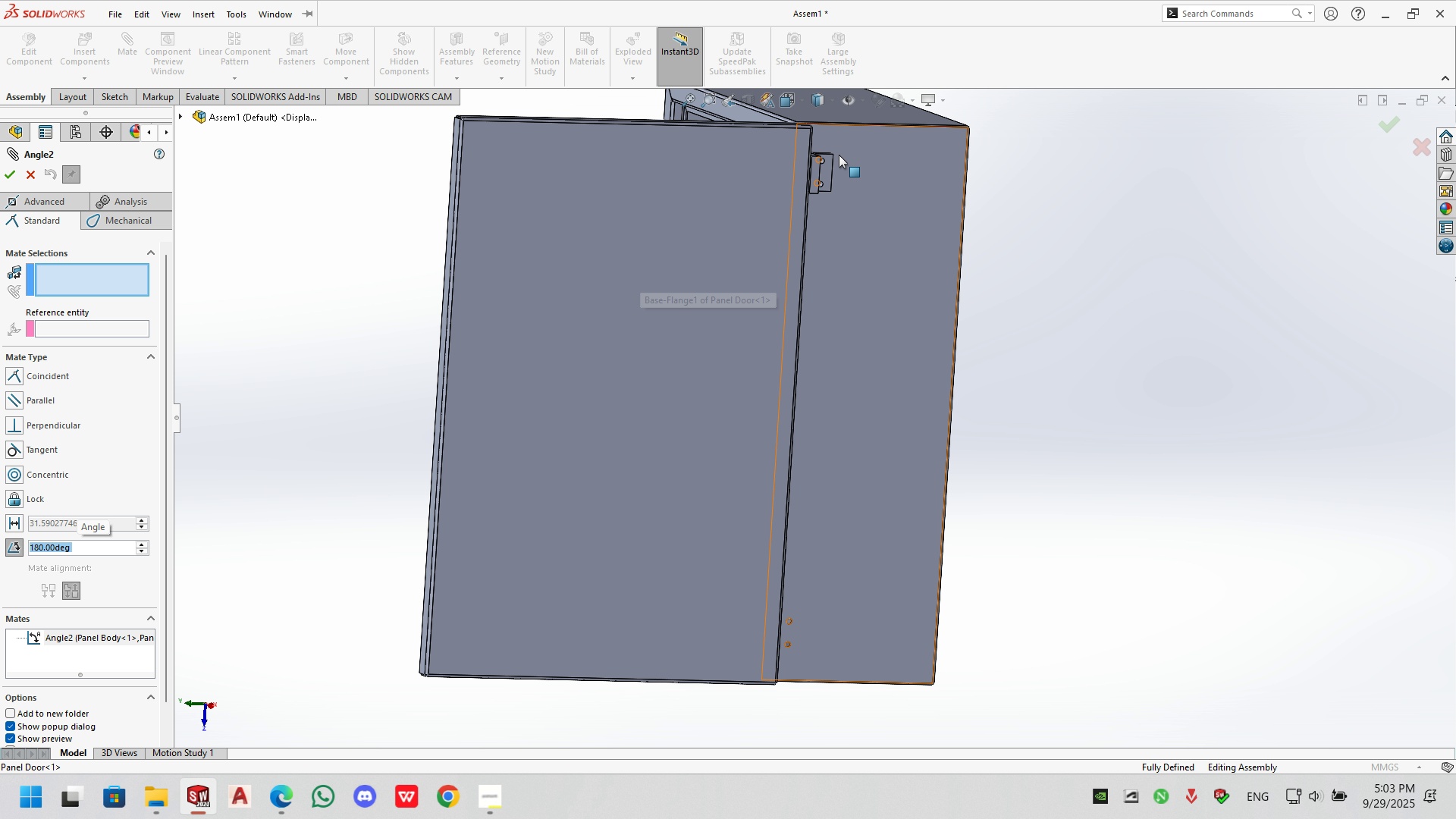 
scroll: coordinate [829, 164], scroll_direction: up, amount: 1.0
 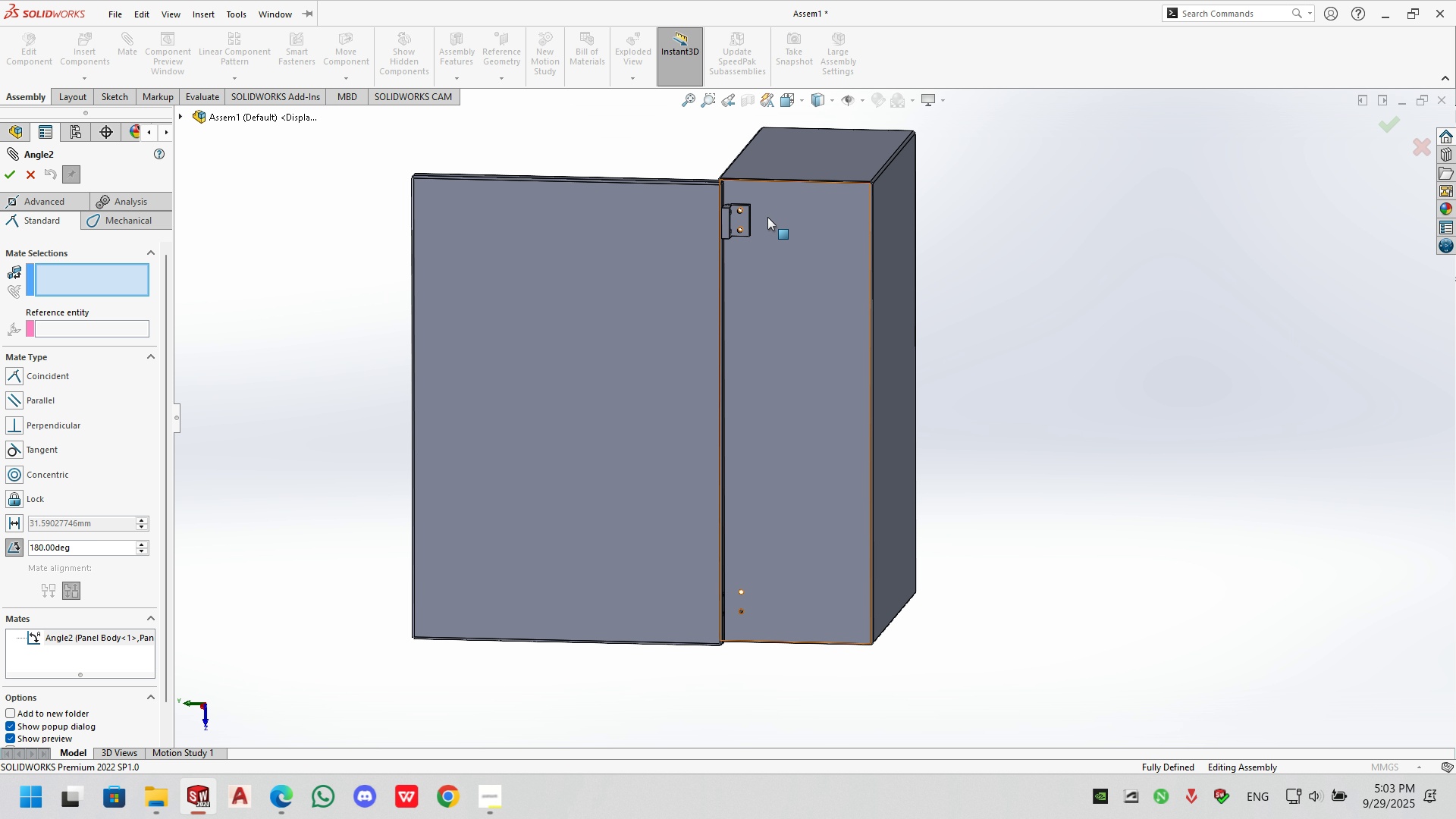 
scroll: coordinate [739, 285], scroll_direction: down, amount: 8.0
 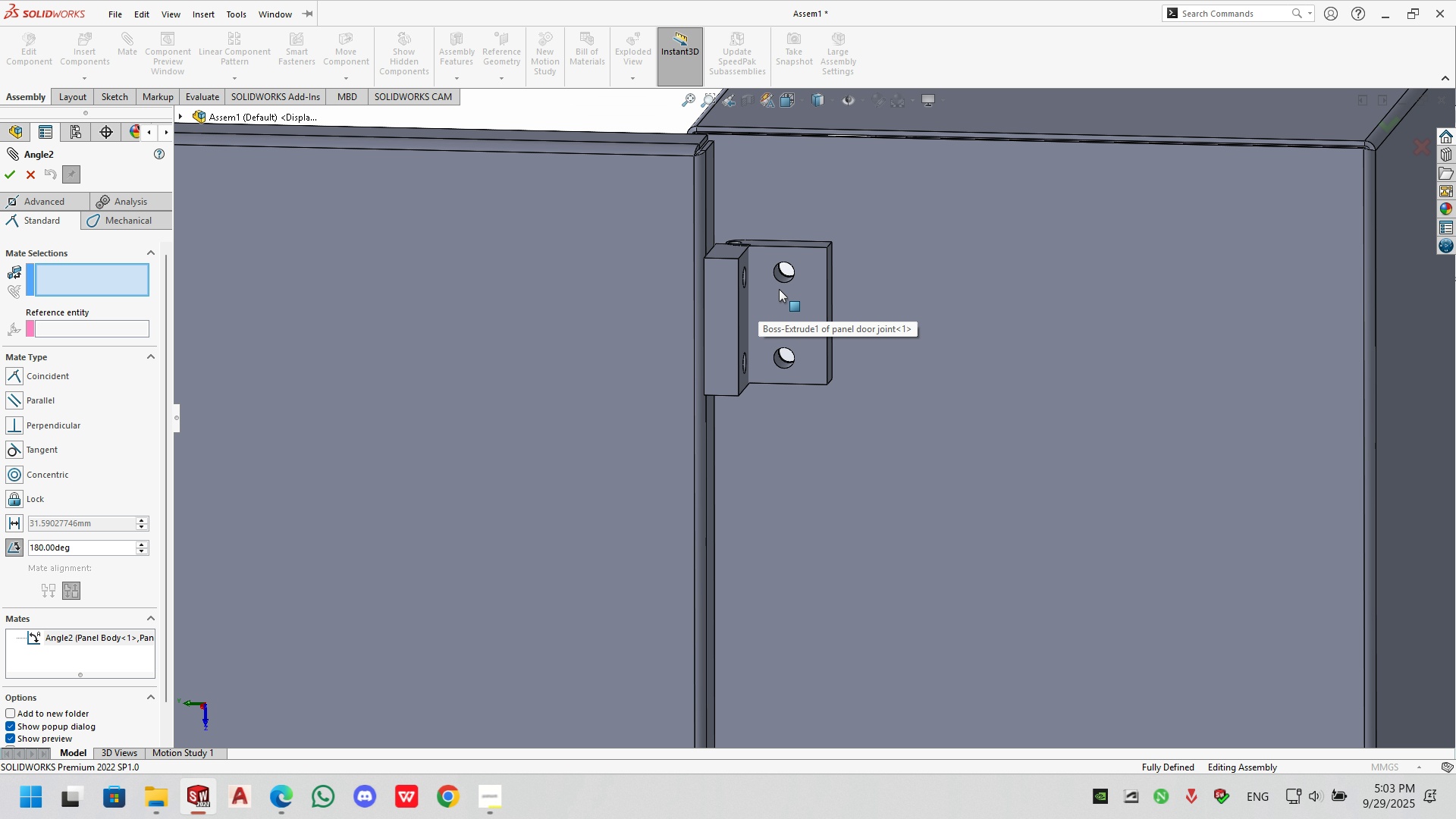 
mouse_move([811, 312])
 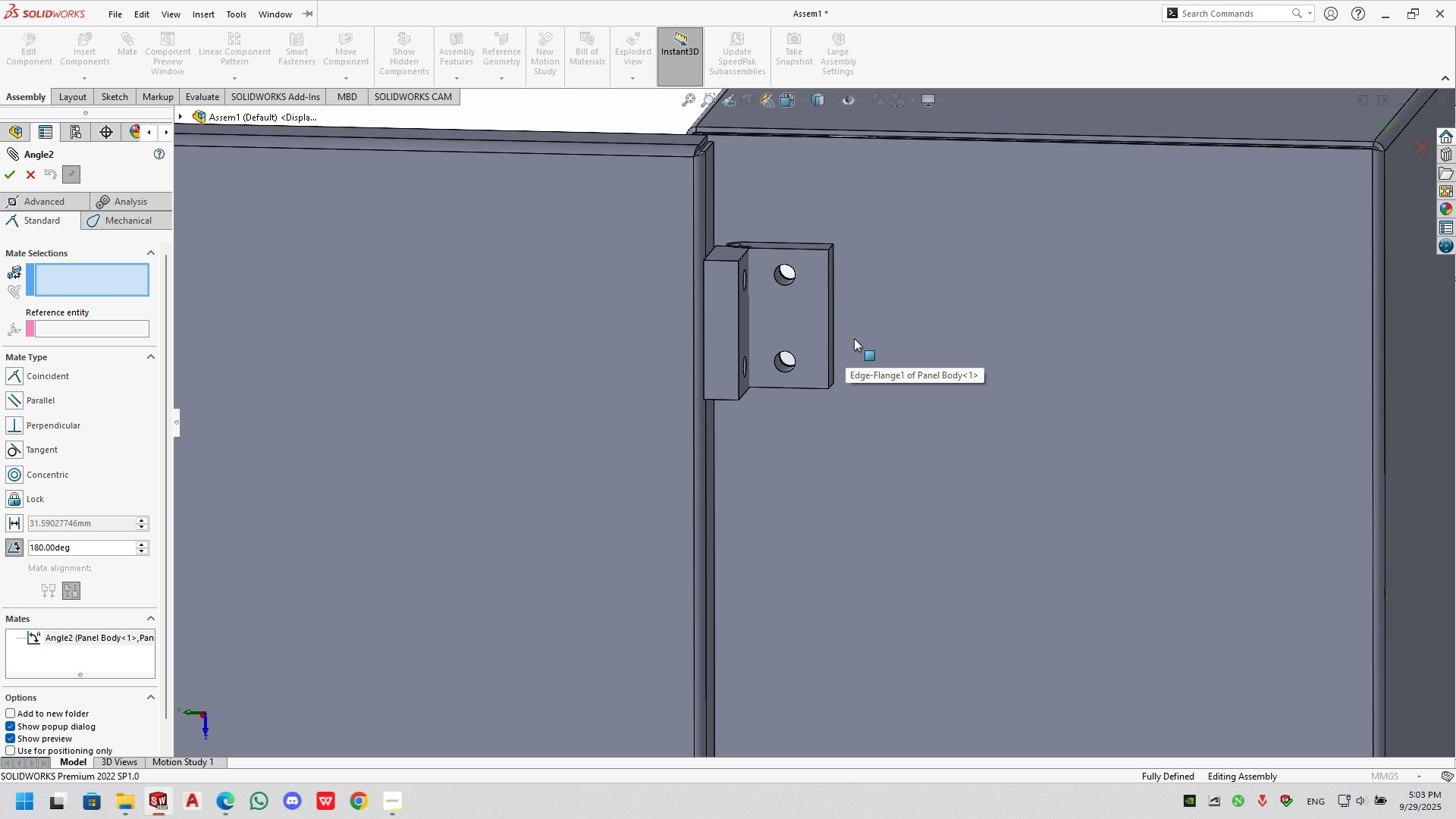 
wait(23.53)
 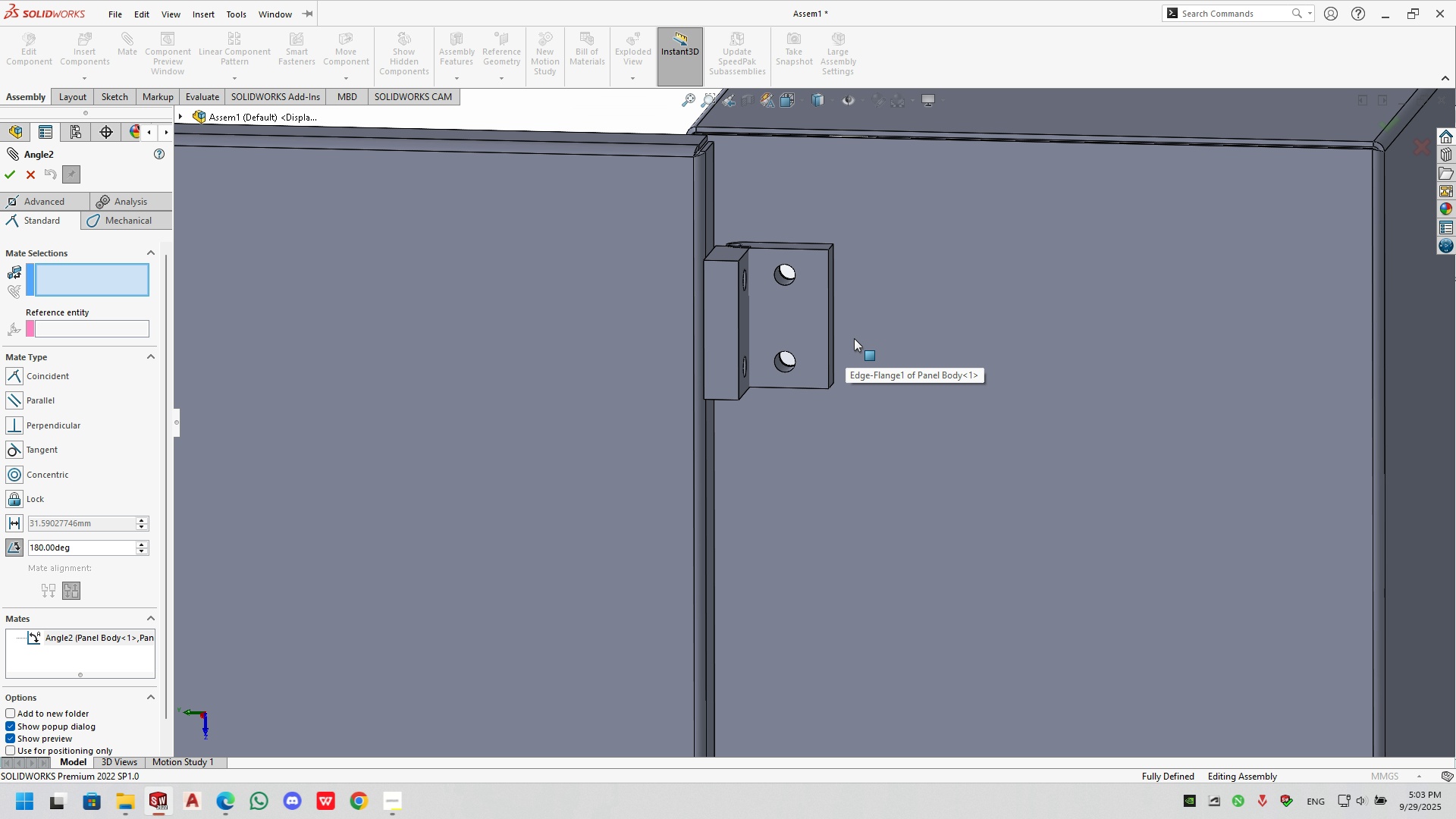 
left_click([811, 312])
 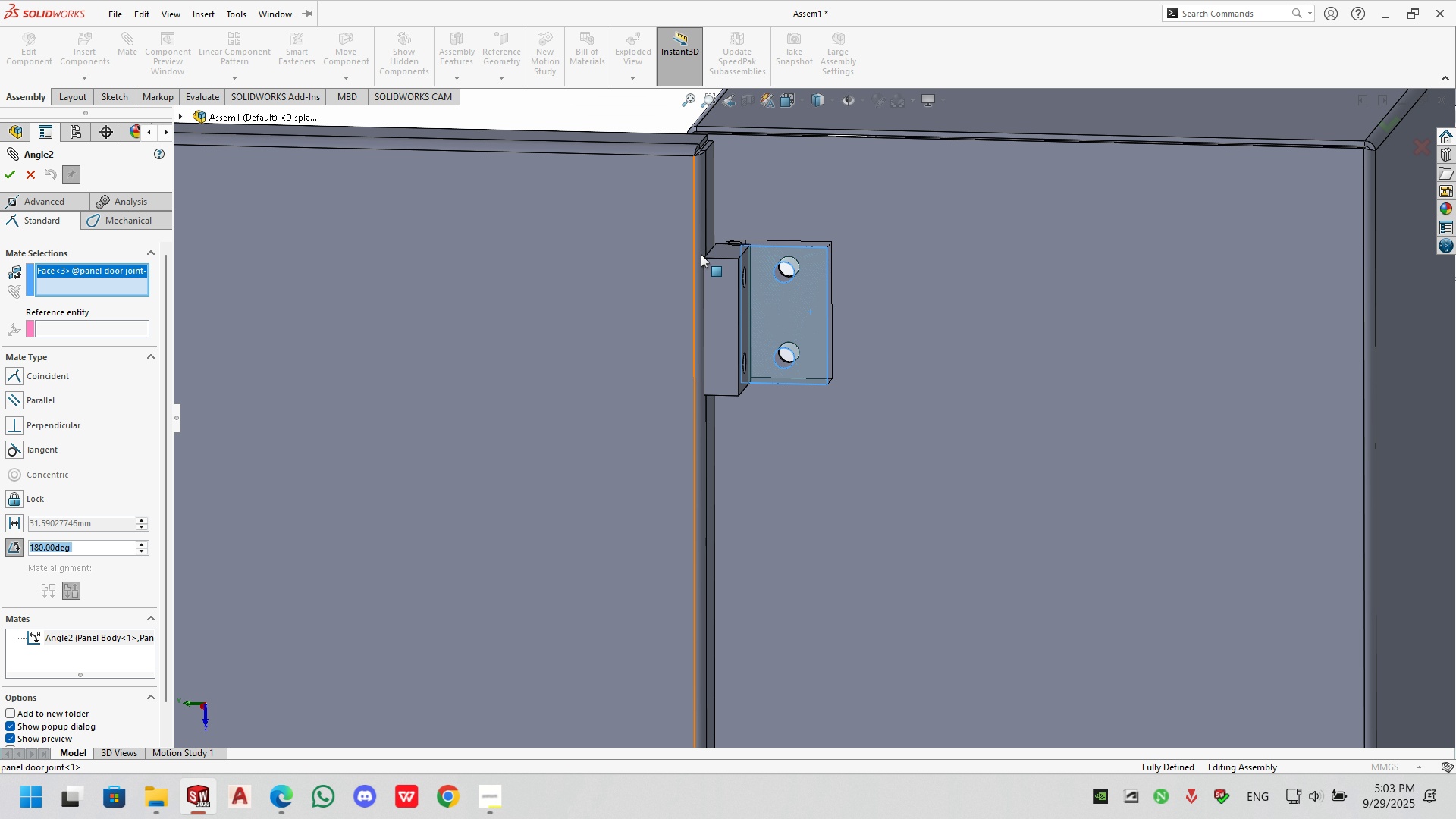 
mouse_move([690, 313])
 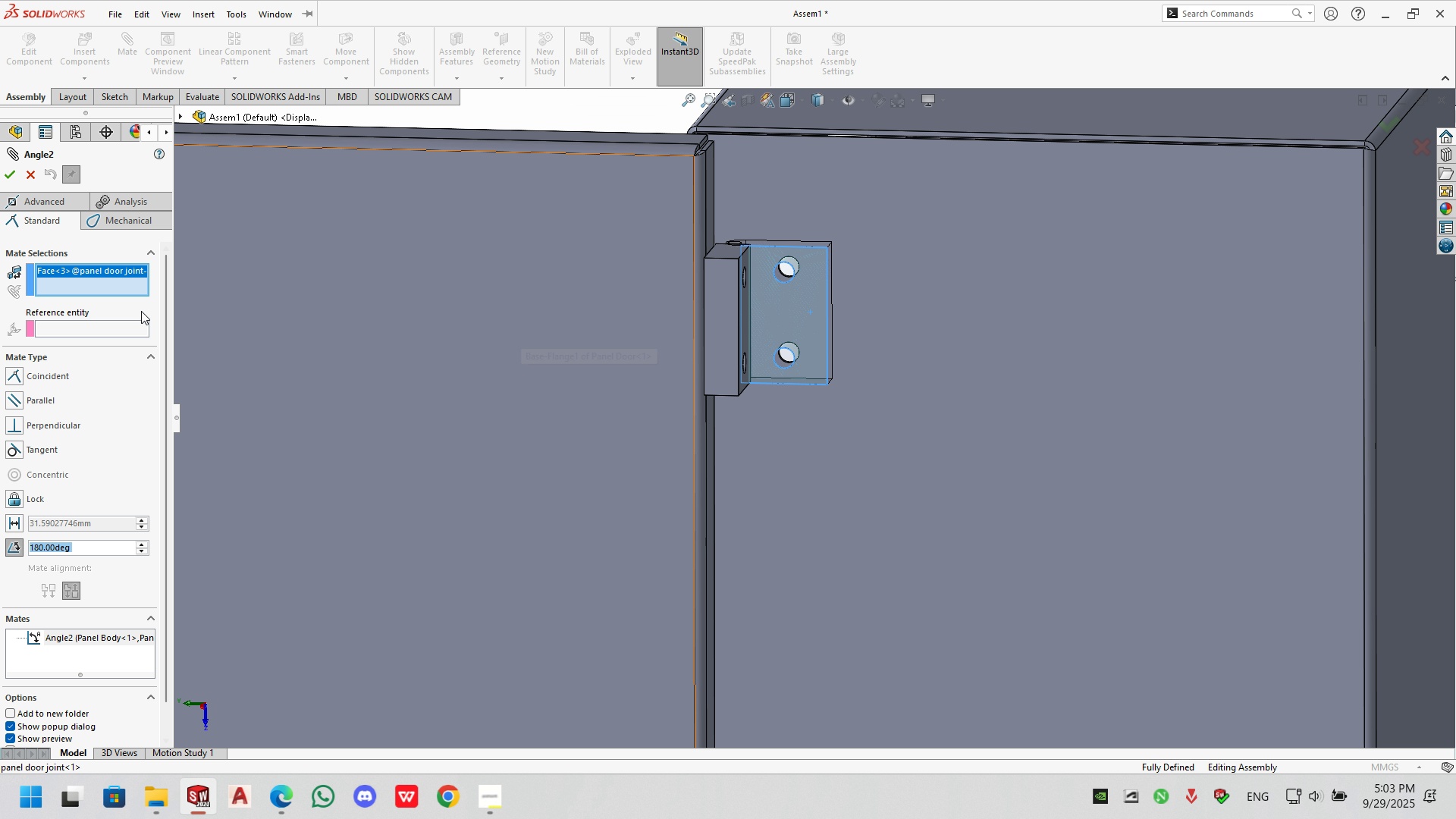 
scroll: coordinate [744, 325], scroll_direction: down, amount: 1.0
 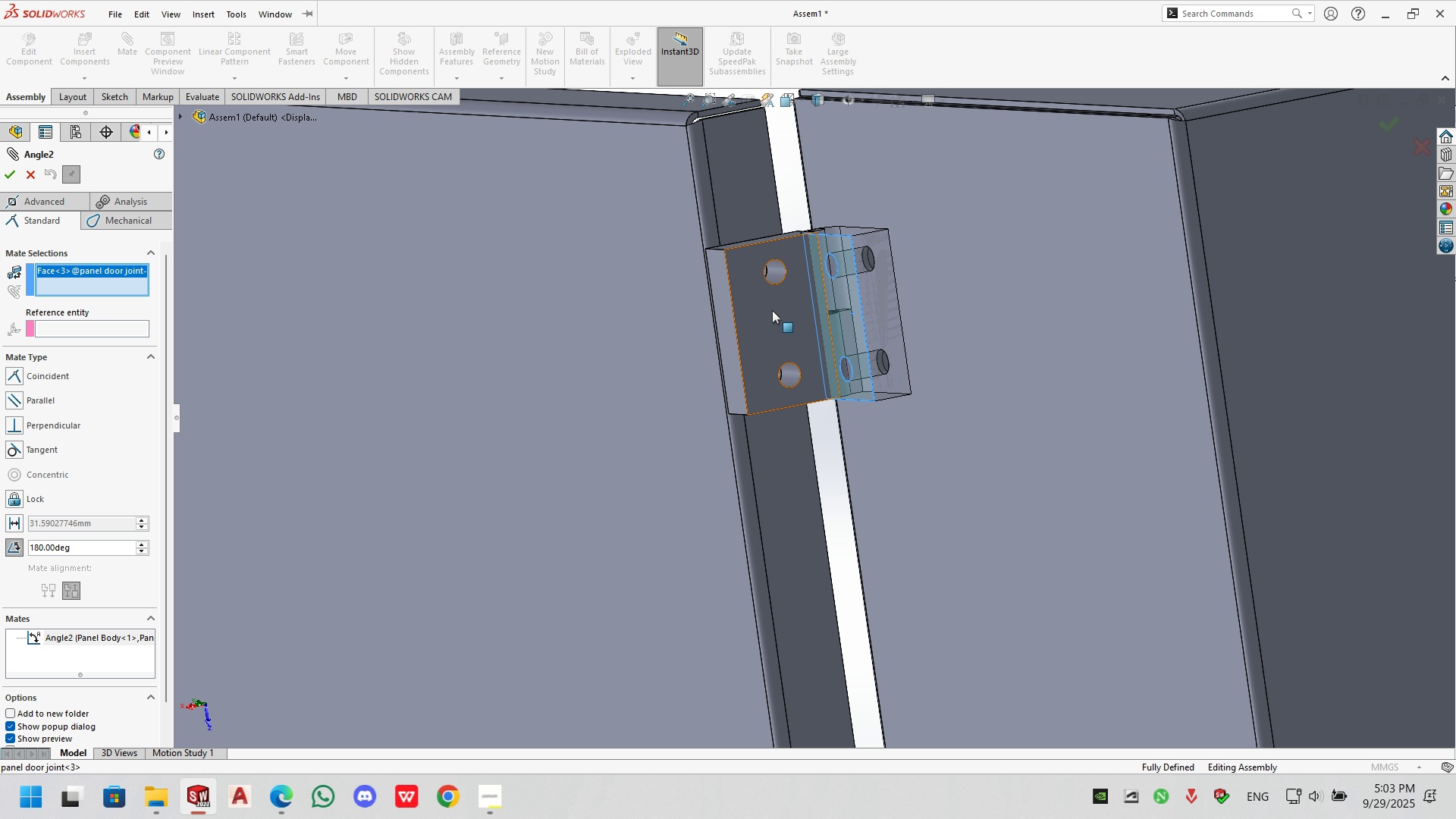 
left_click([776, 315])
 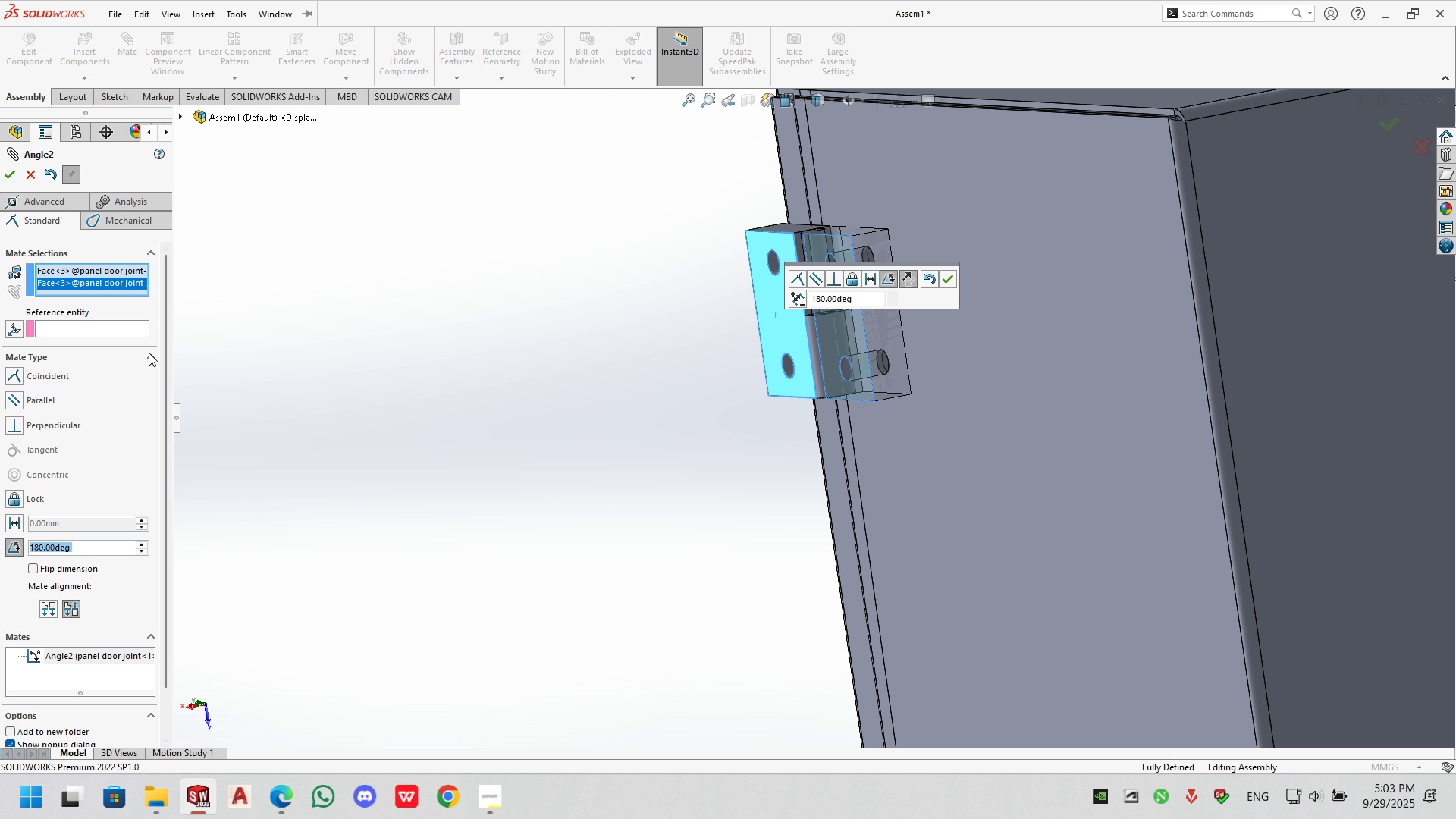 
wait(8.46)
 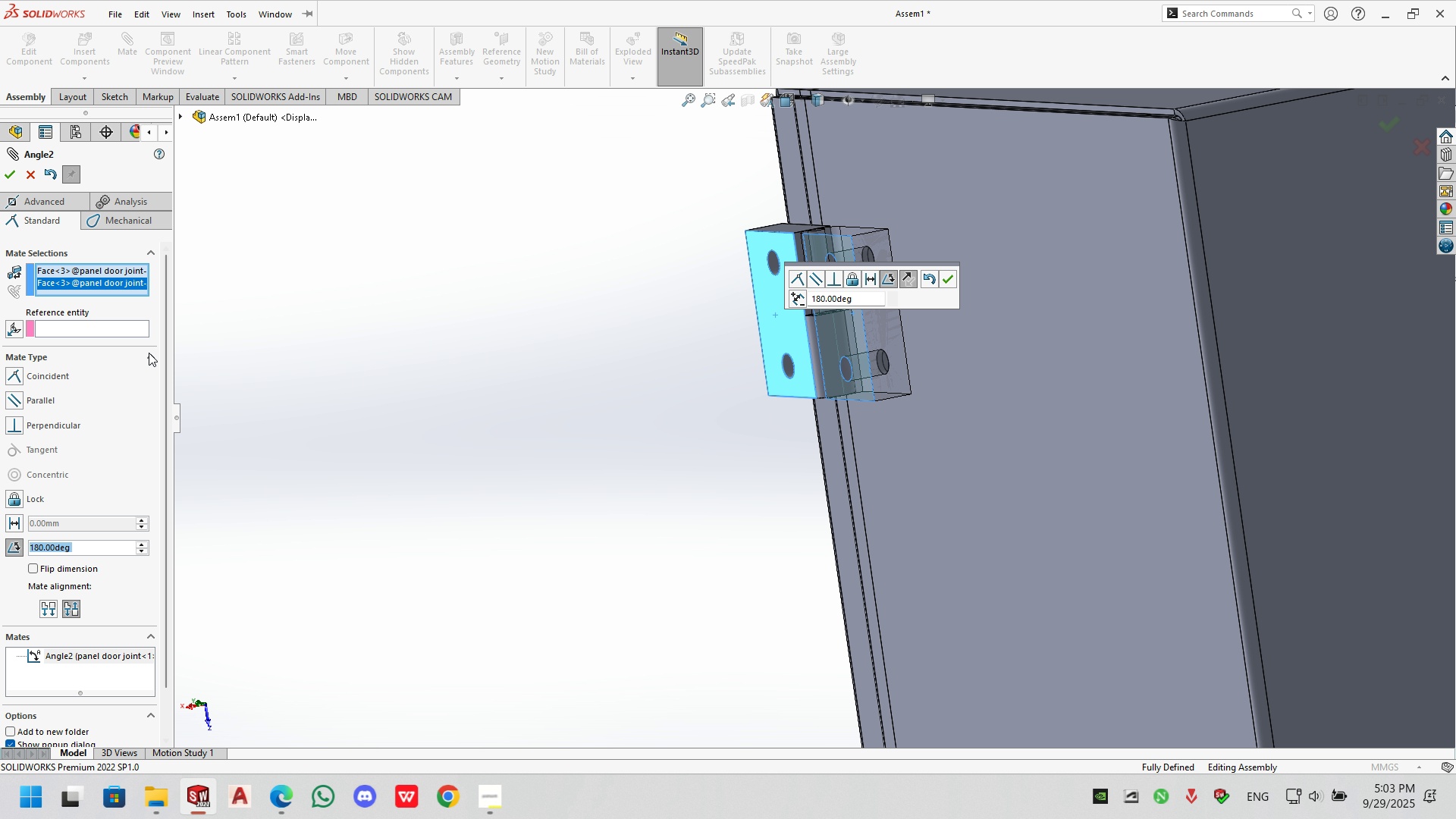 
left_click([47, 200])
 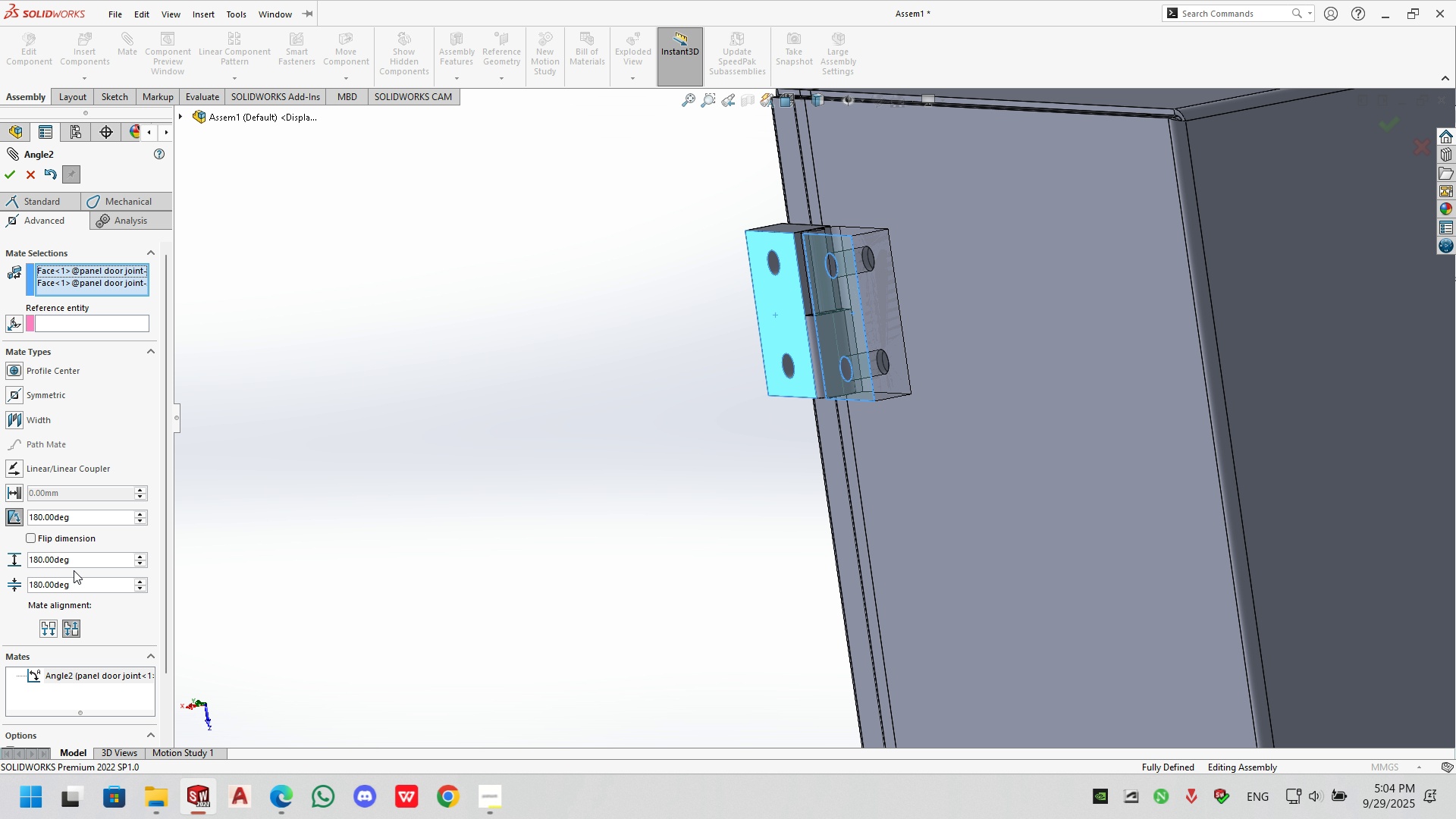 
left_click([81, 579])
 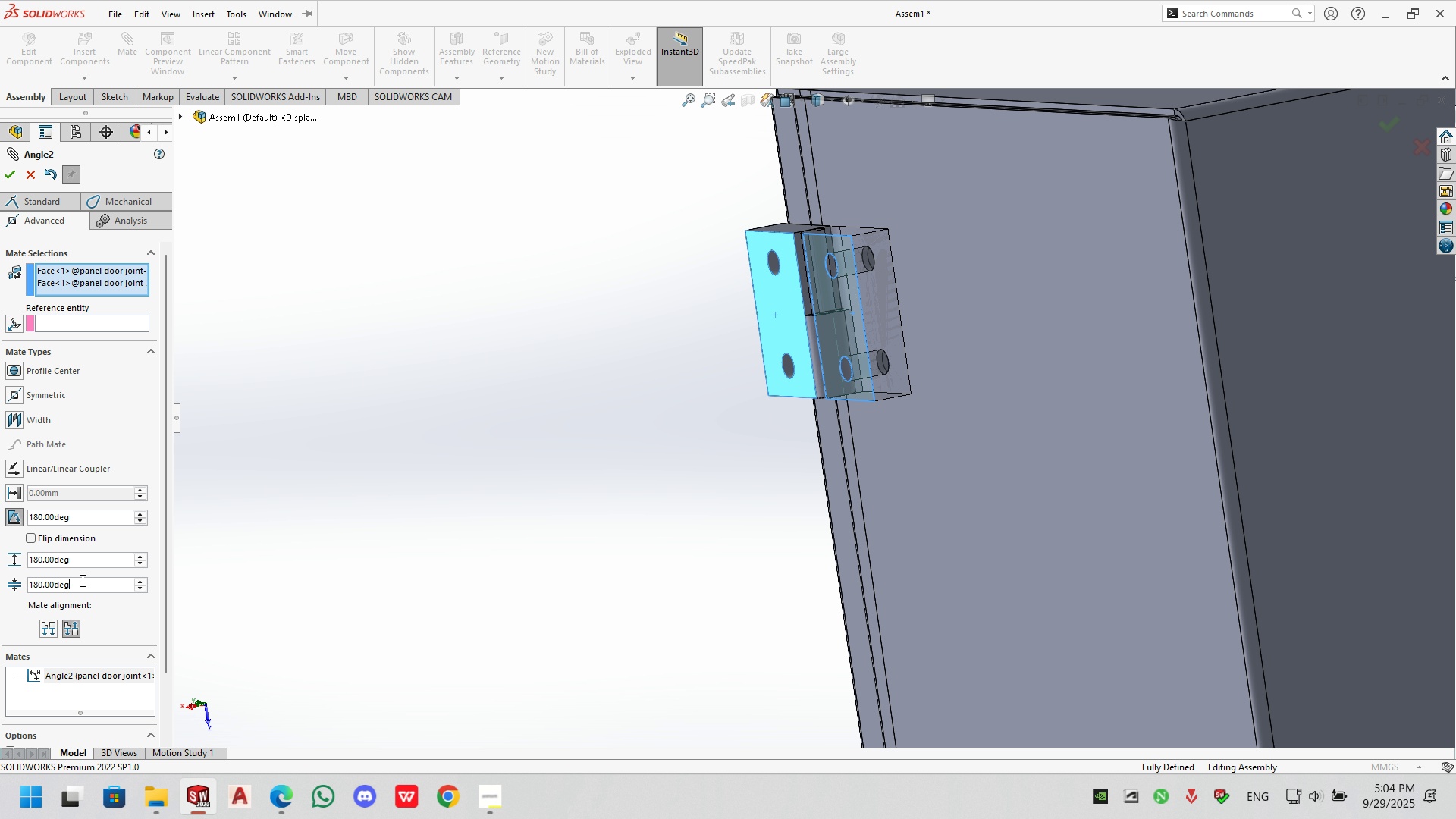 
triple_click([81, 582])
 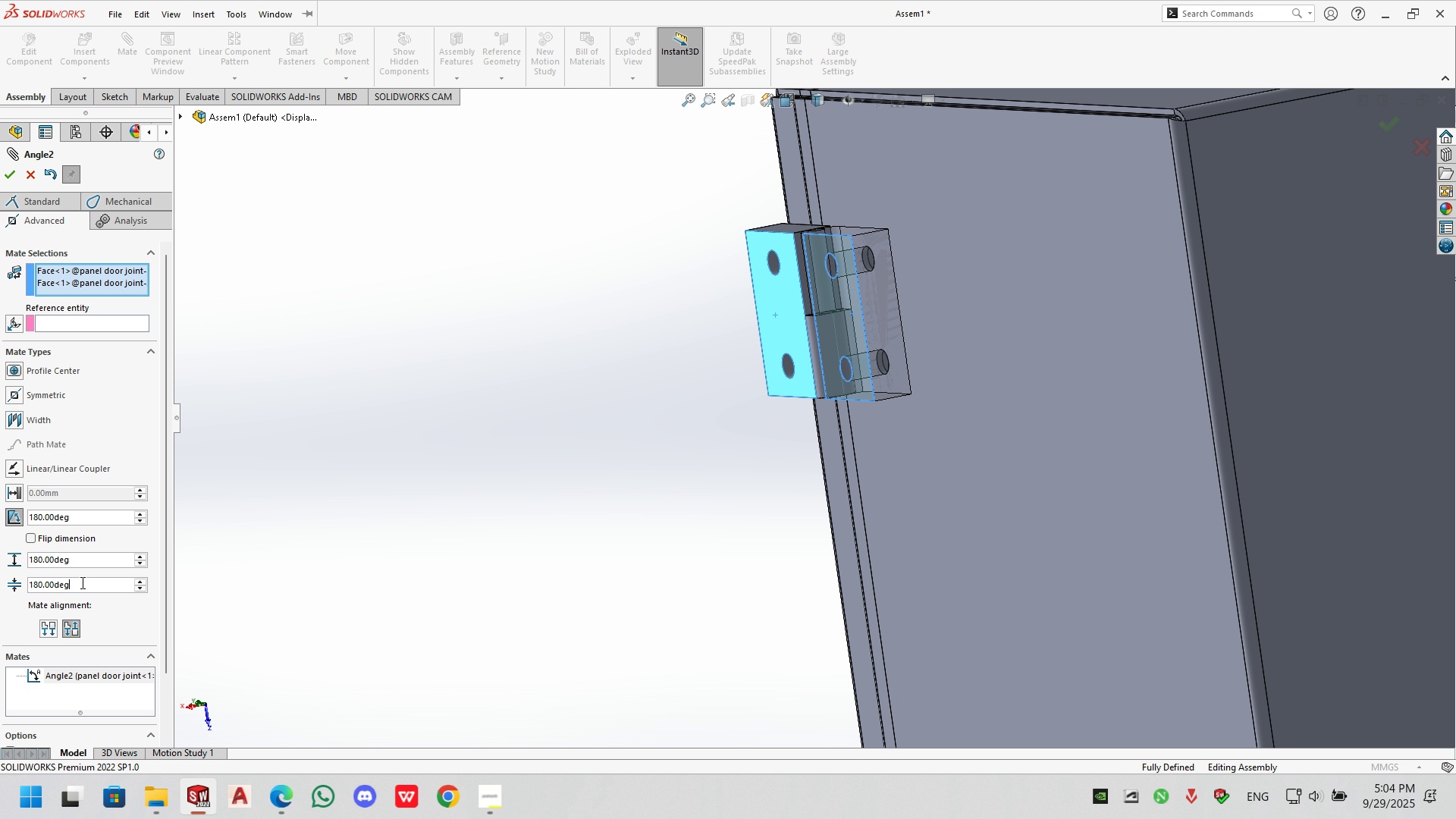 
triple_click([81, 582])
 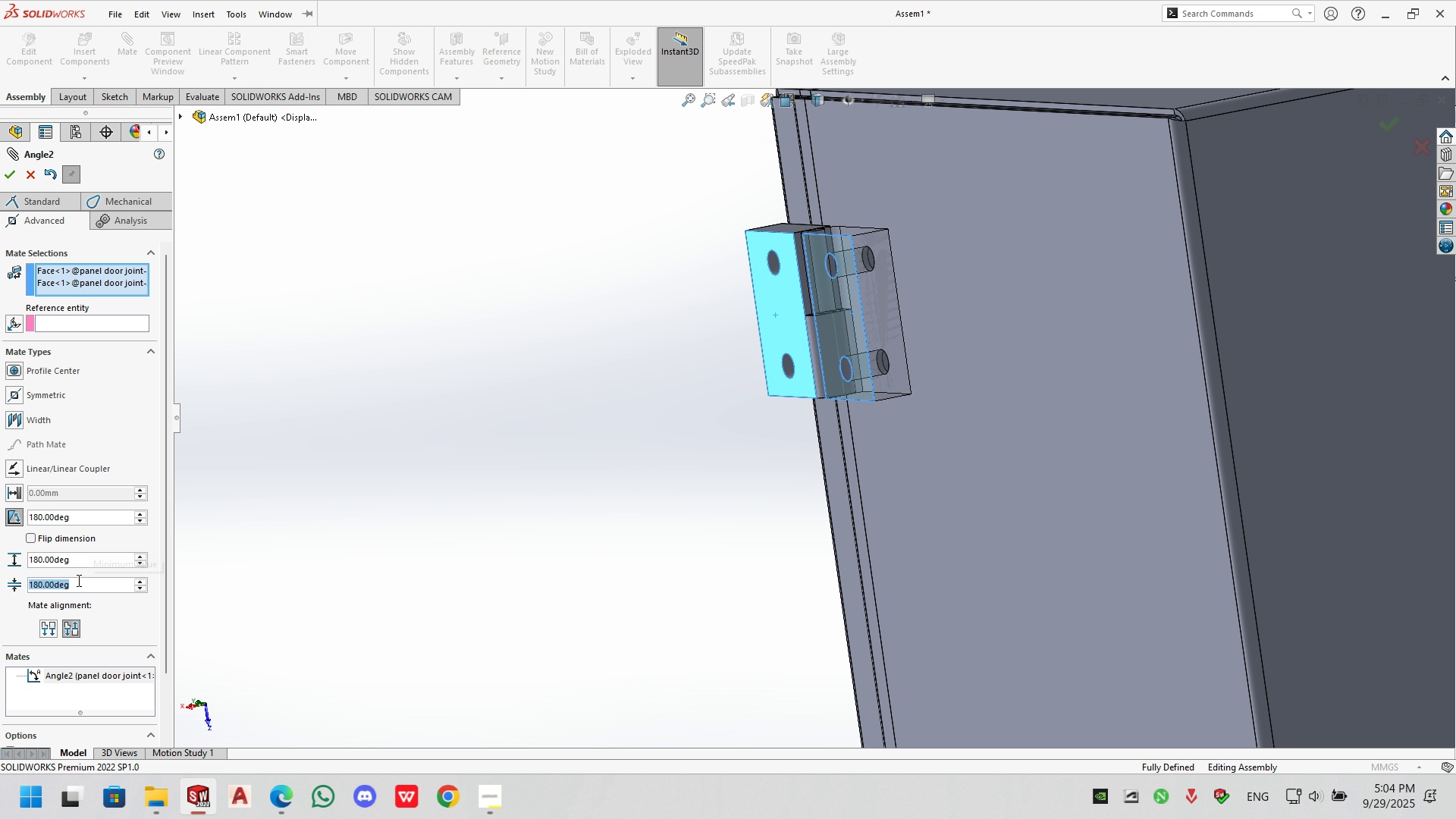 
key(Numpad9)
 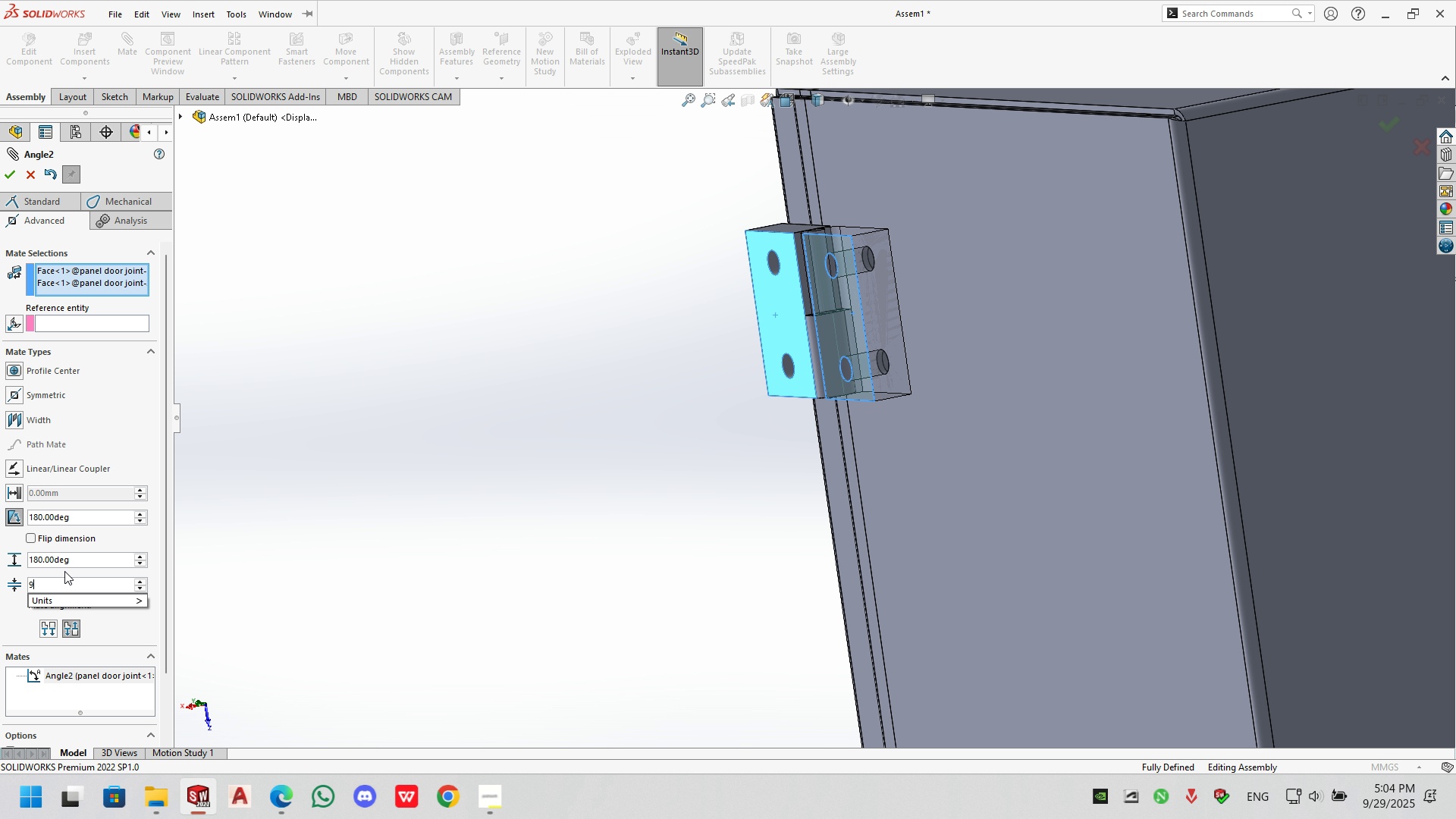 
key(Numpad0)
 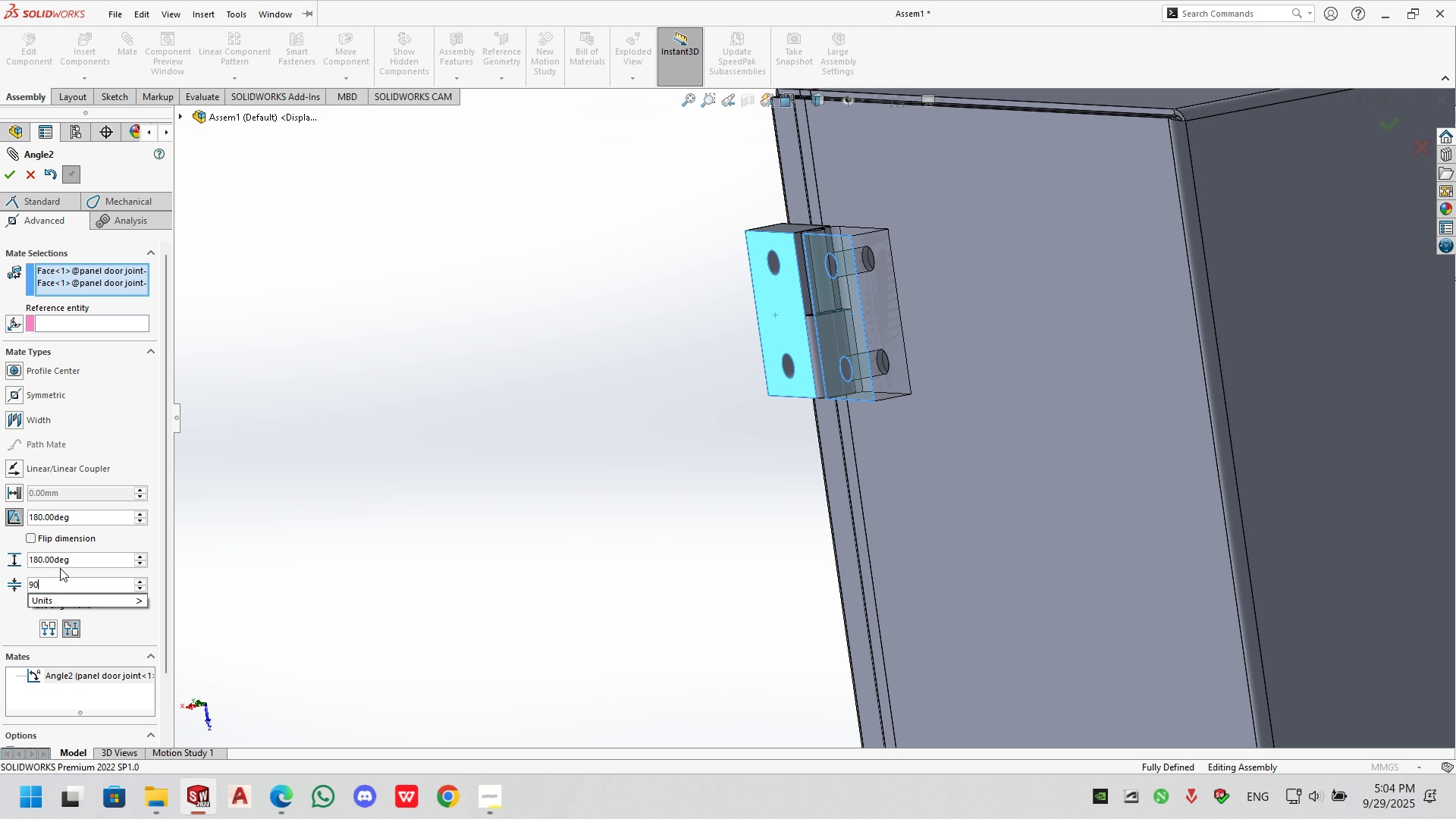 
key(NumpadEnter)
 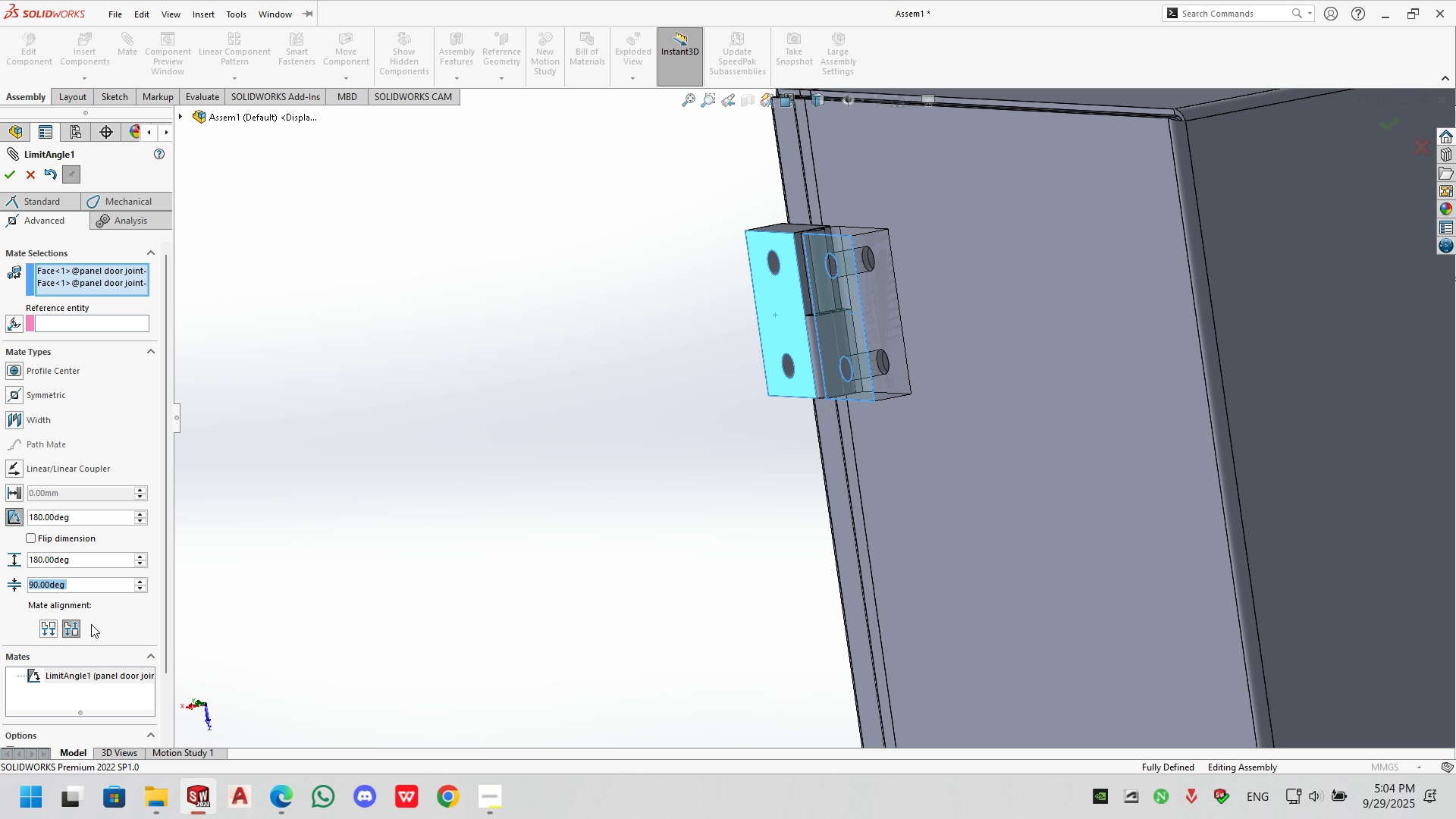 
left_click([119, 608])
 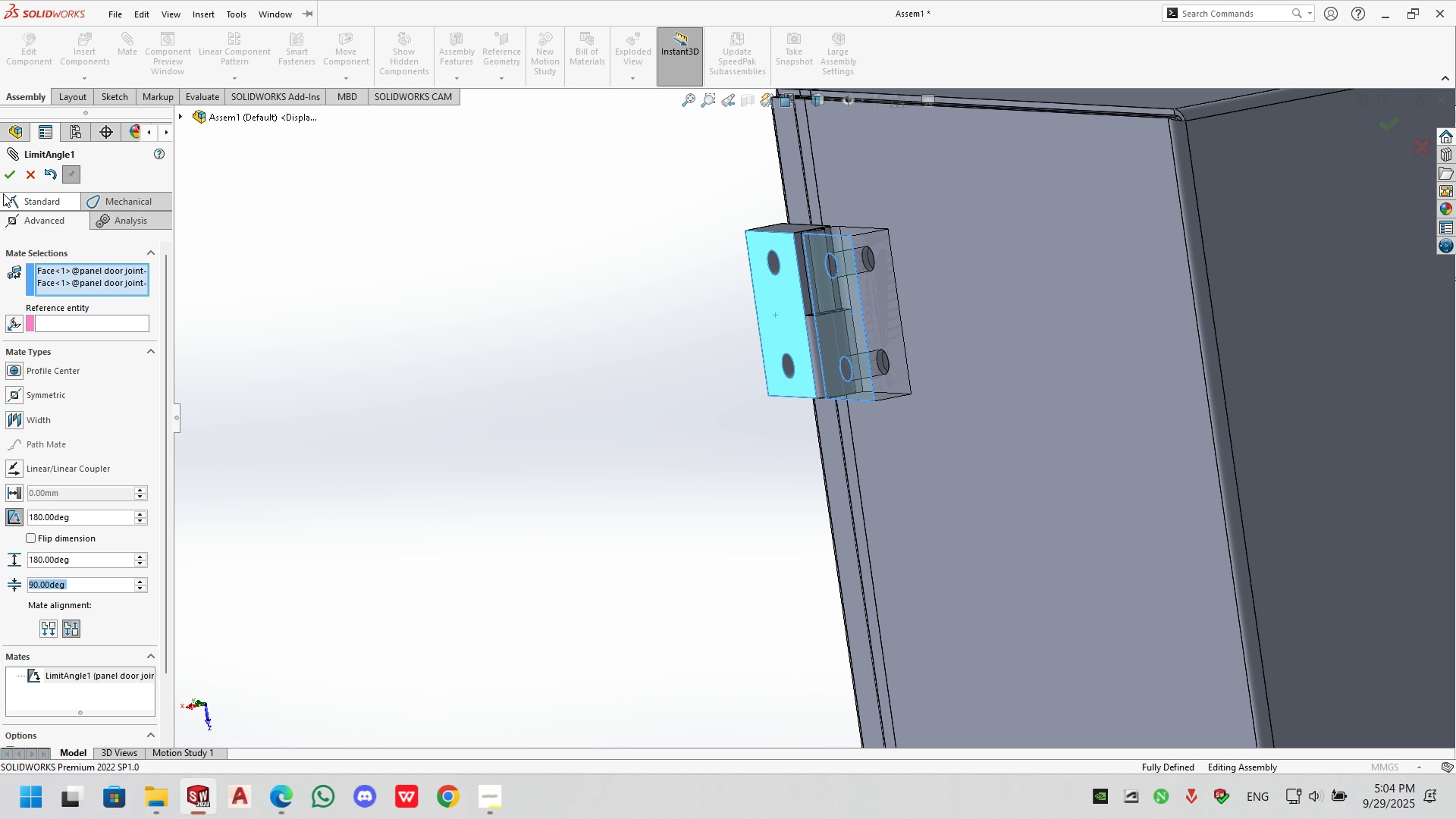 
left_click([2, 180])
 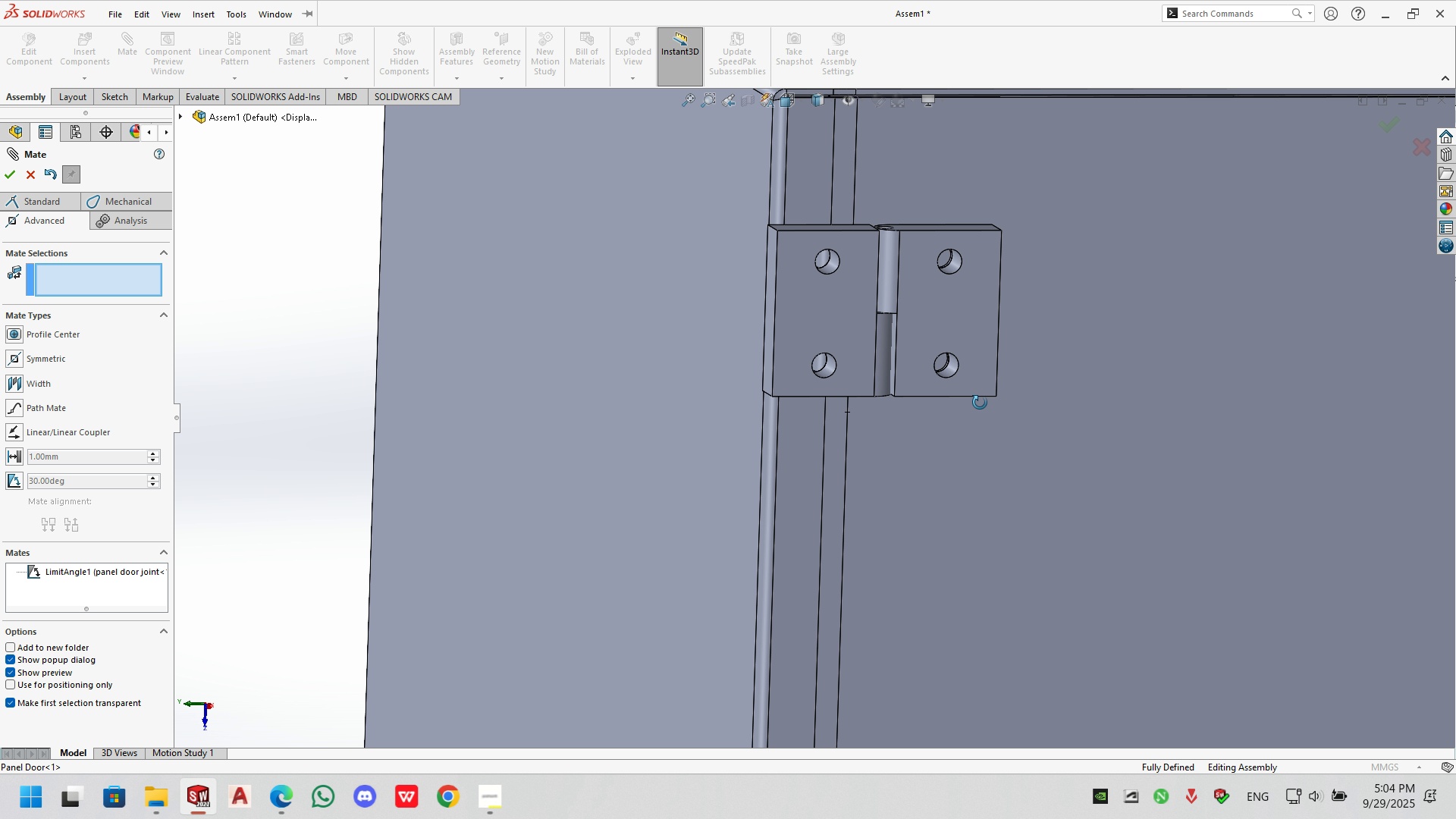 
left_click_drag(start_coordinate=[416, 276], to_coordinate=[198, 256])
 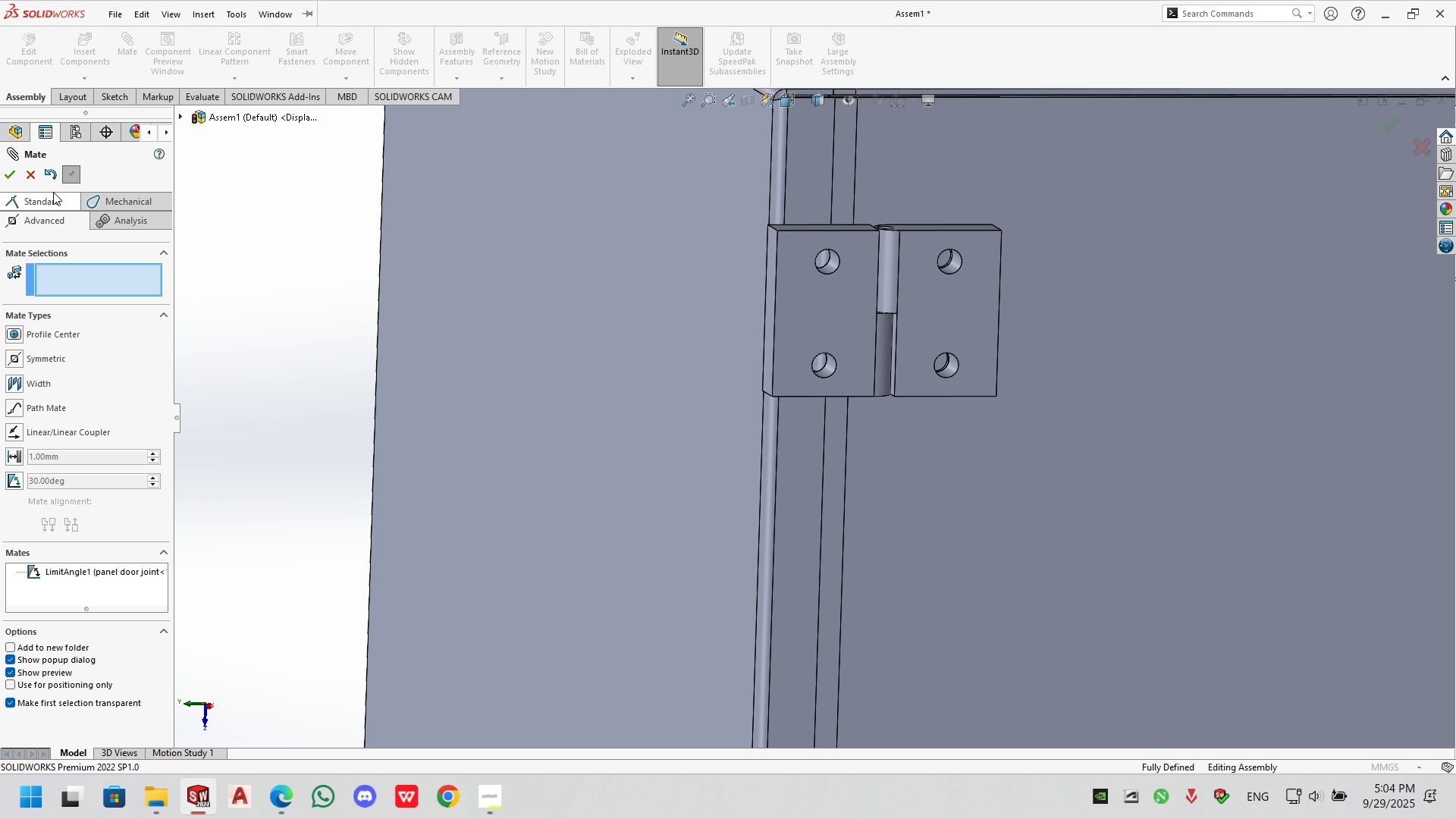 
left_click([843, 301])
 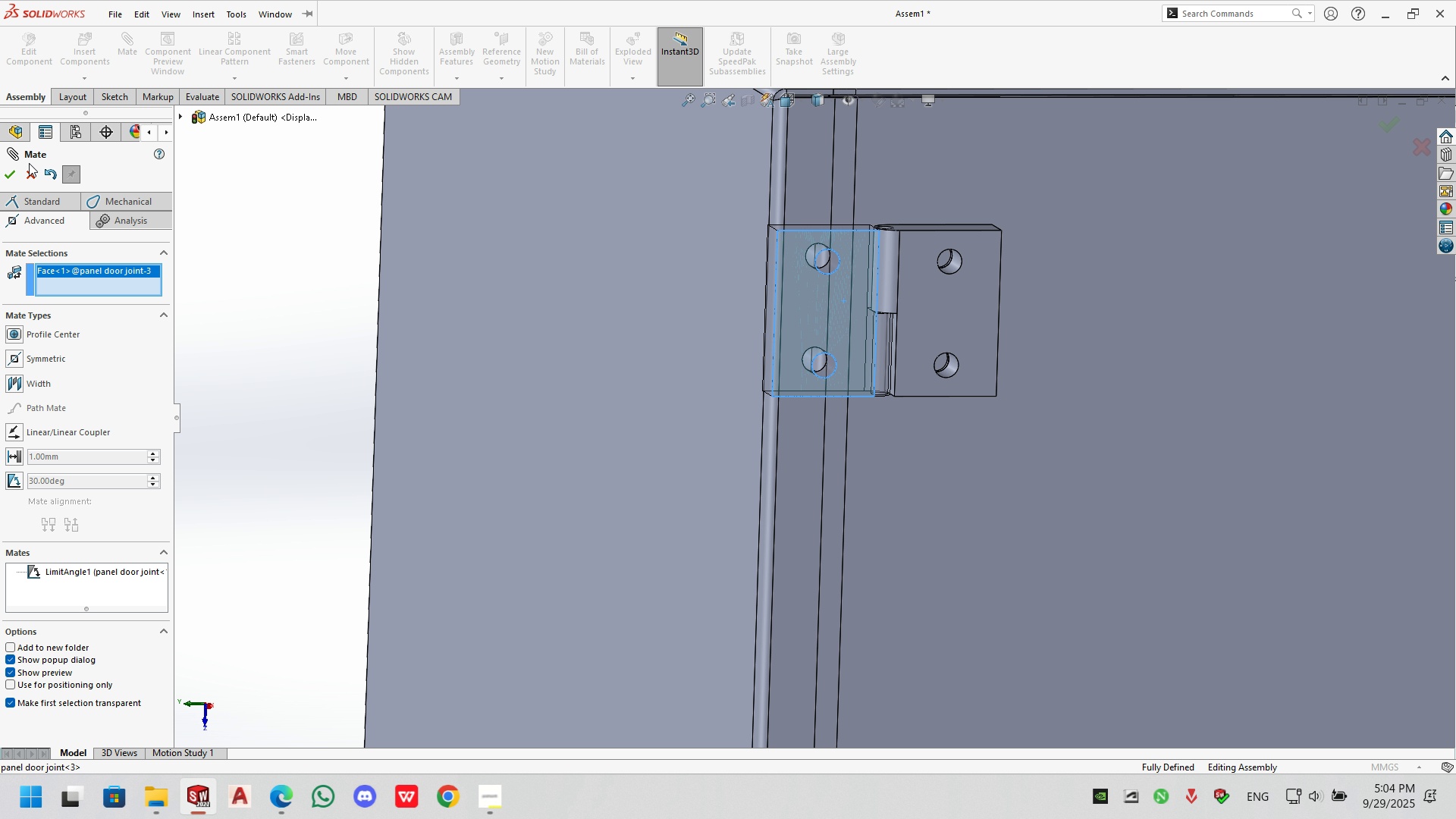 
left_click([24, 171])
 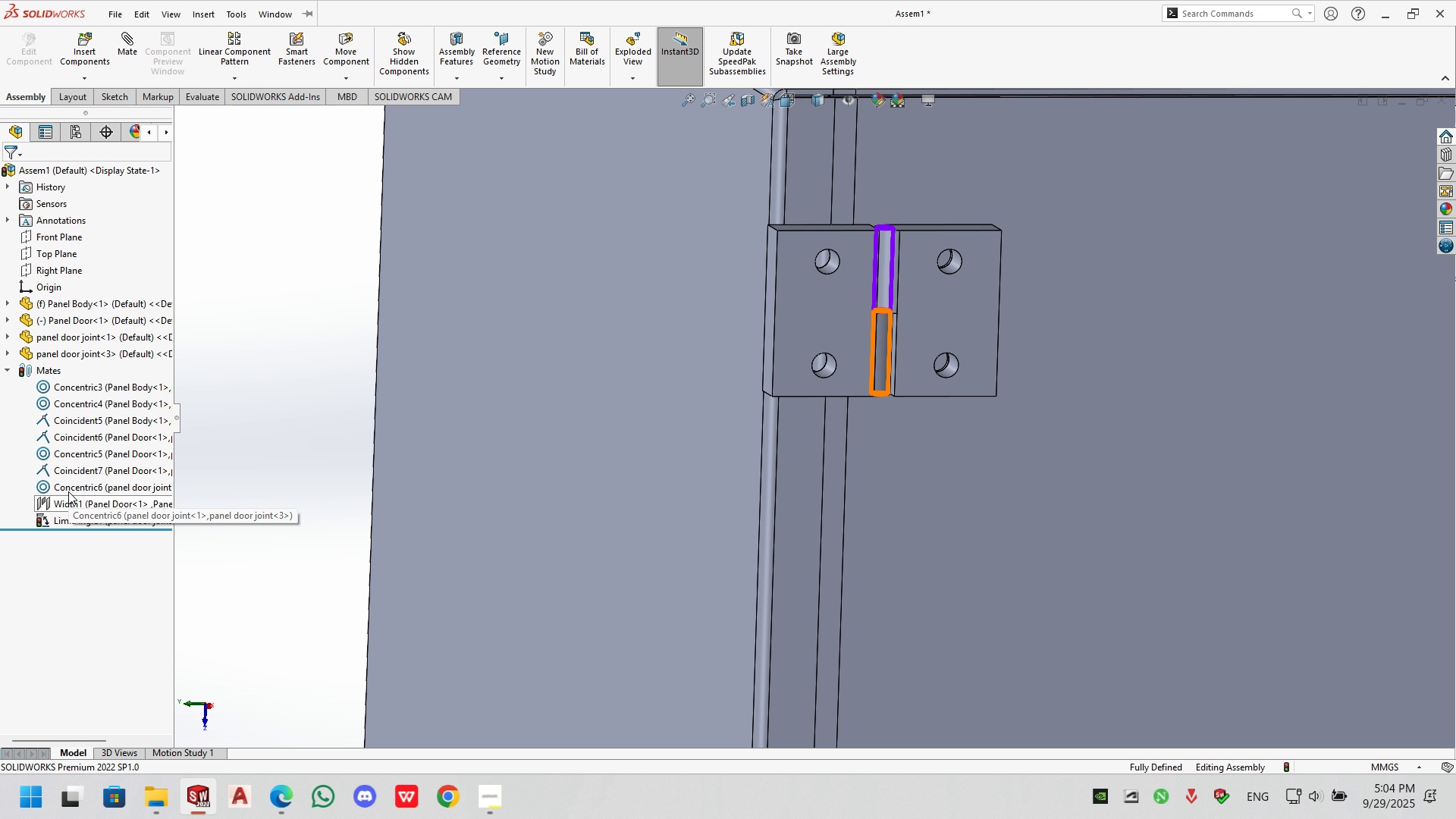 
left_click([78, 515])
 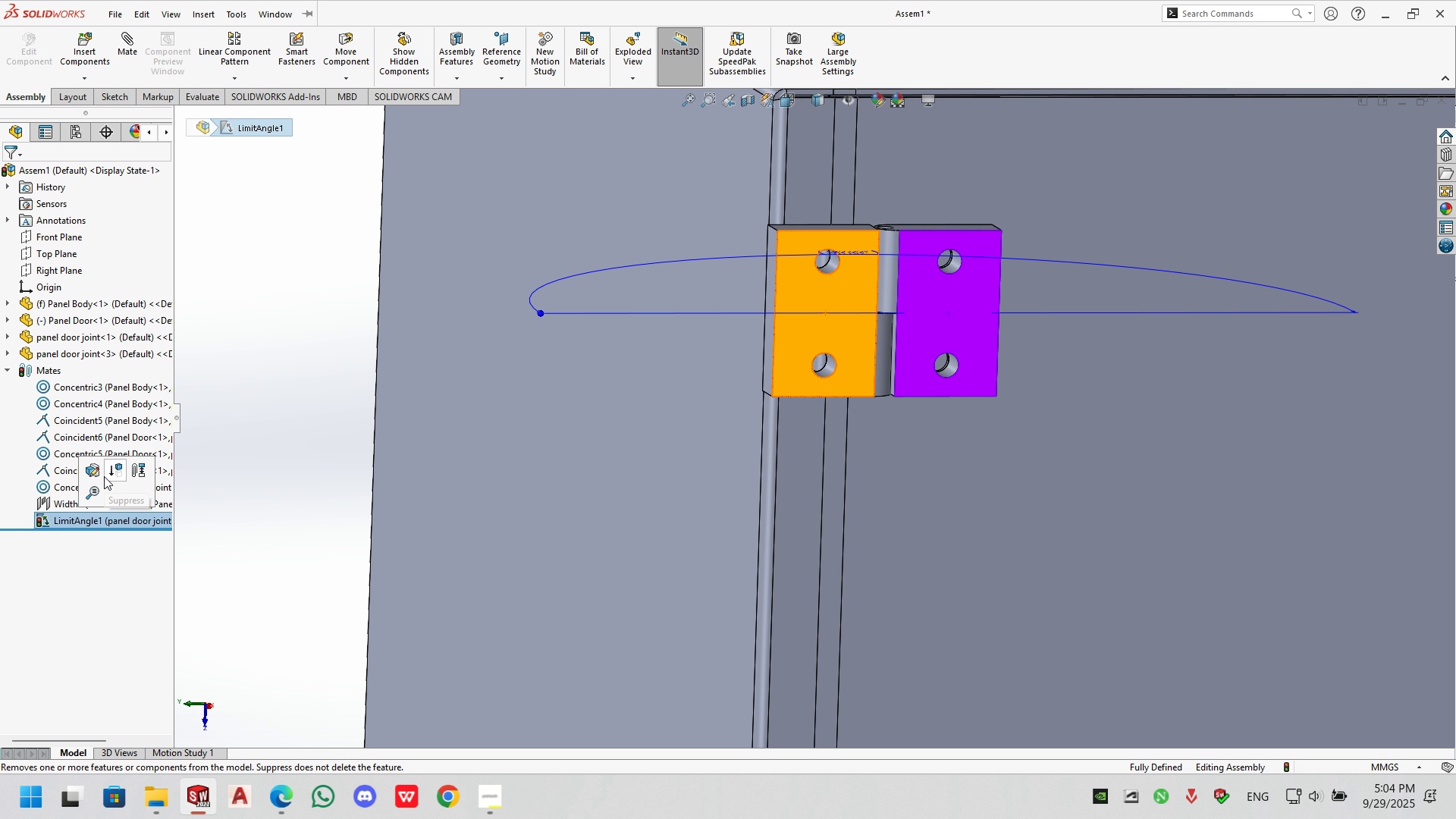 
left_click([94, 462])
 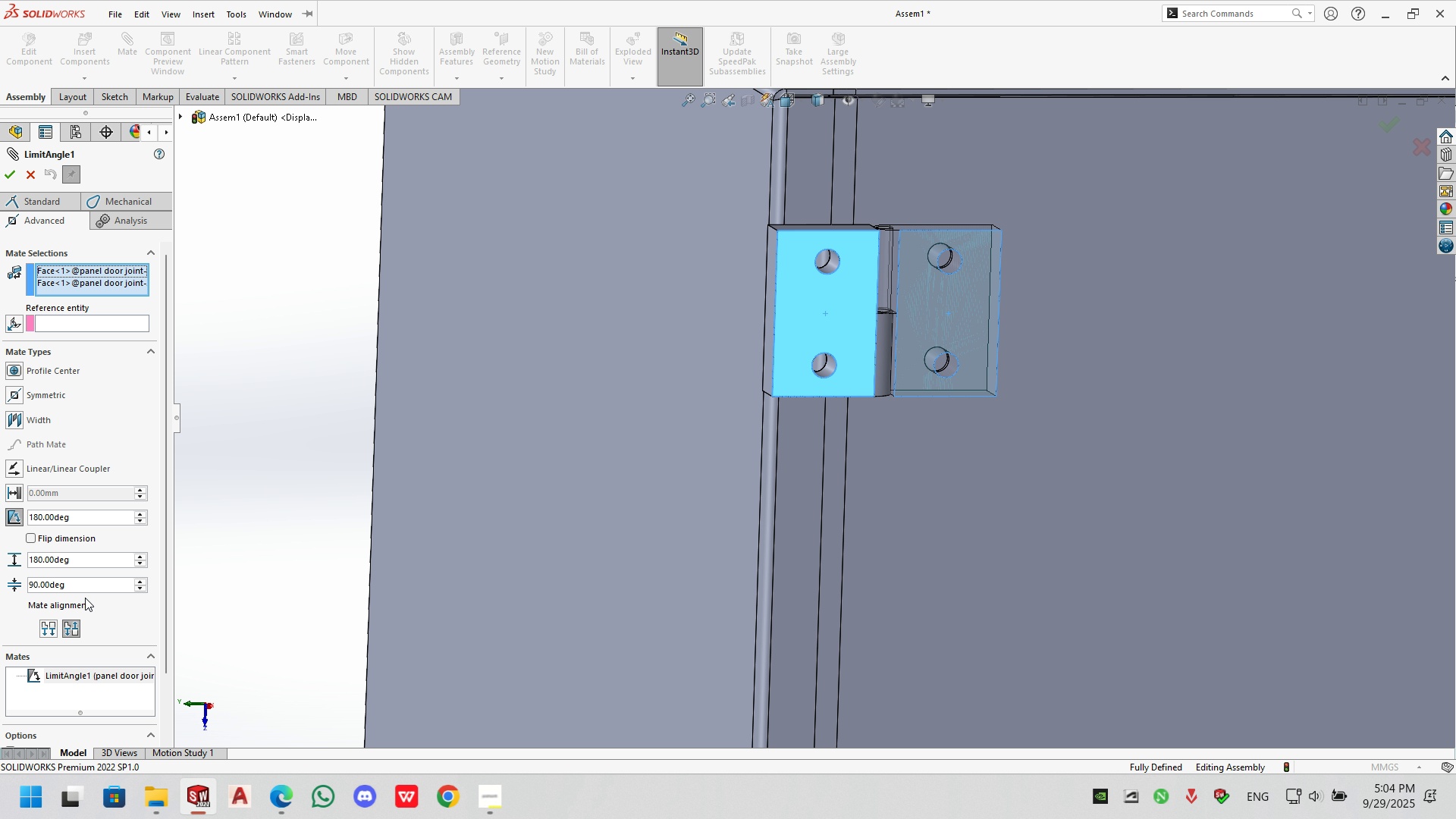 
left_click([48, 638])
 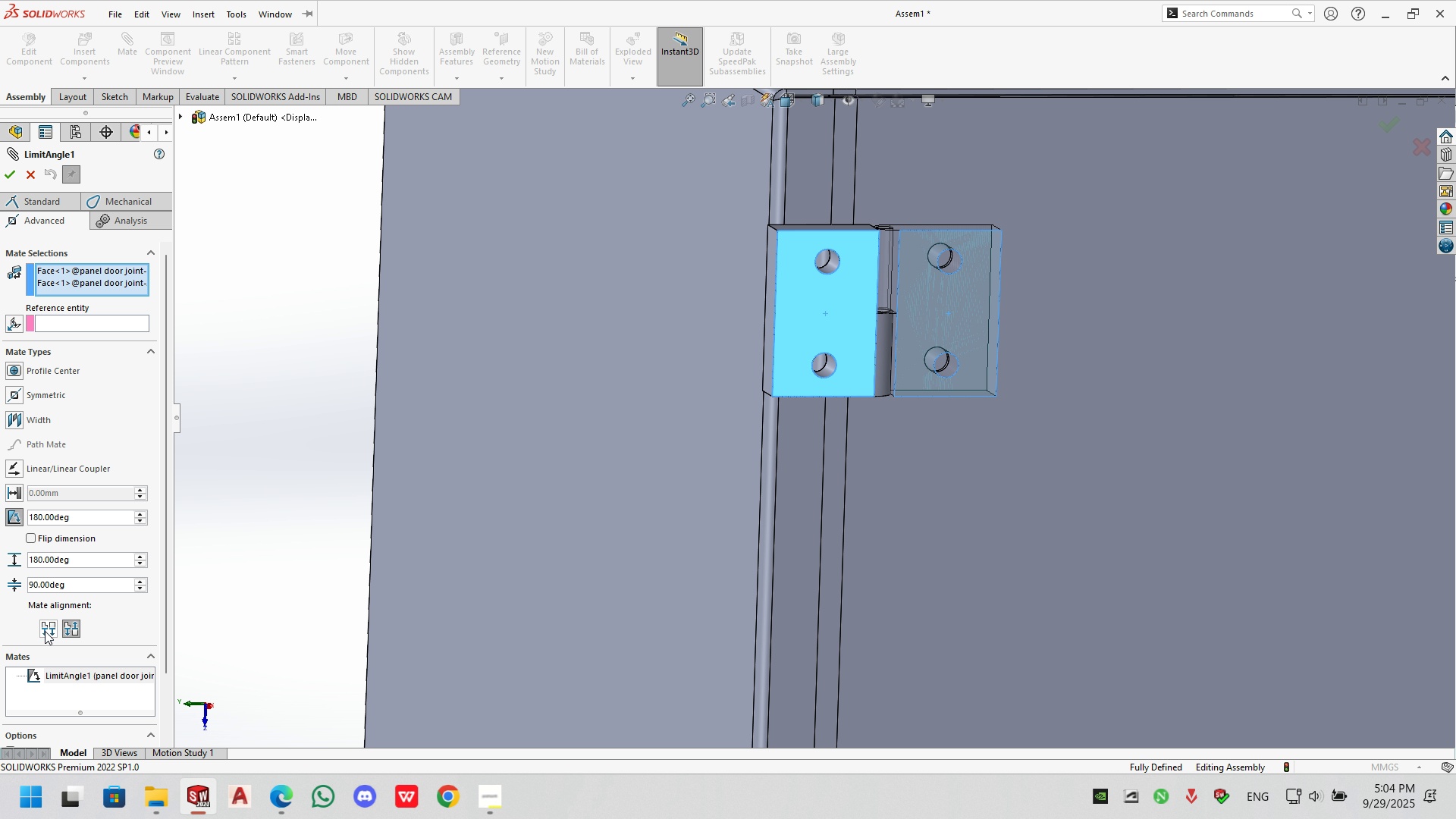 
left_click([45, 631])
 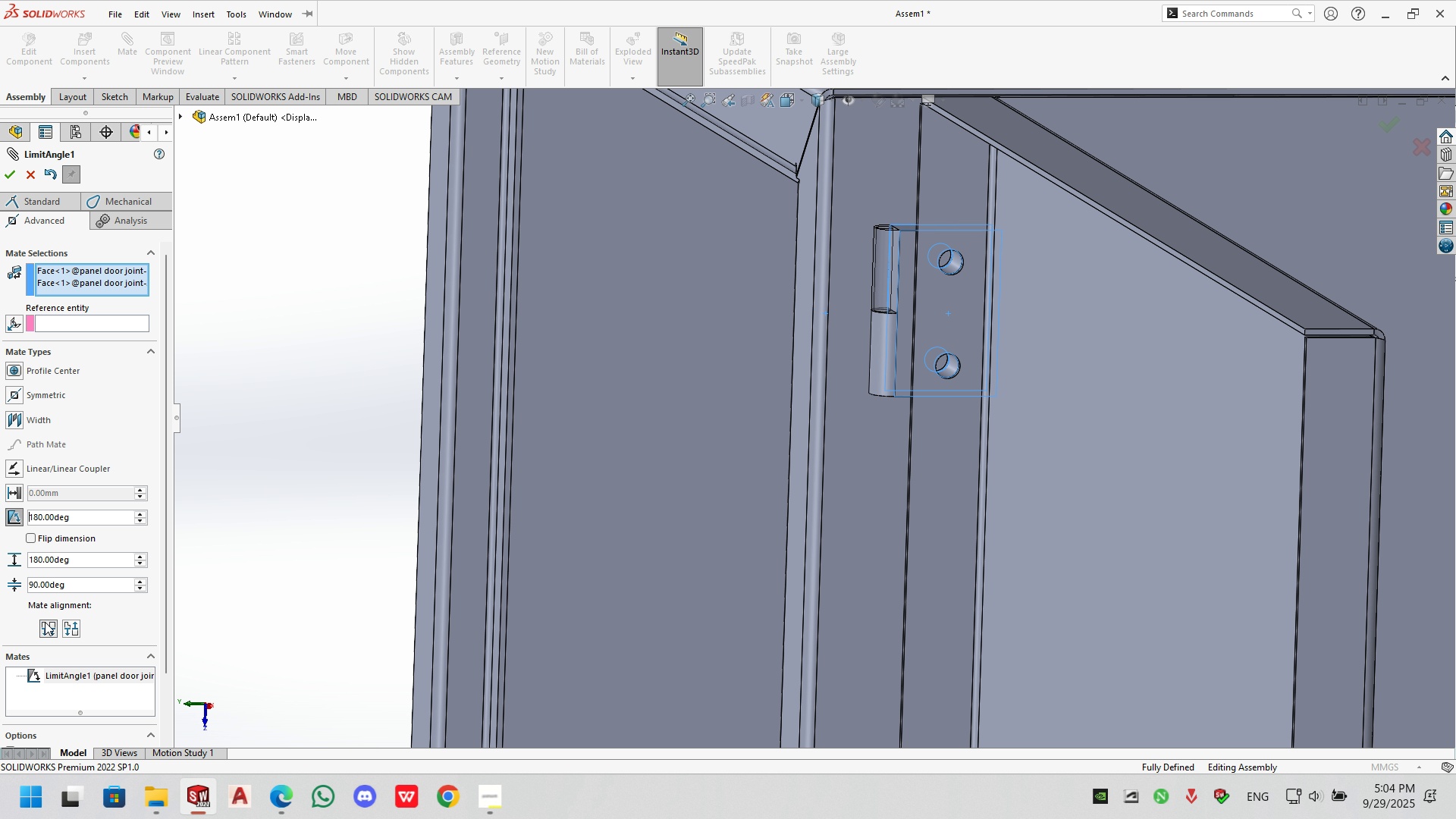 
scroll: coordinate [917, 540], scroll_direction: up, amount: 6.0
 